 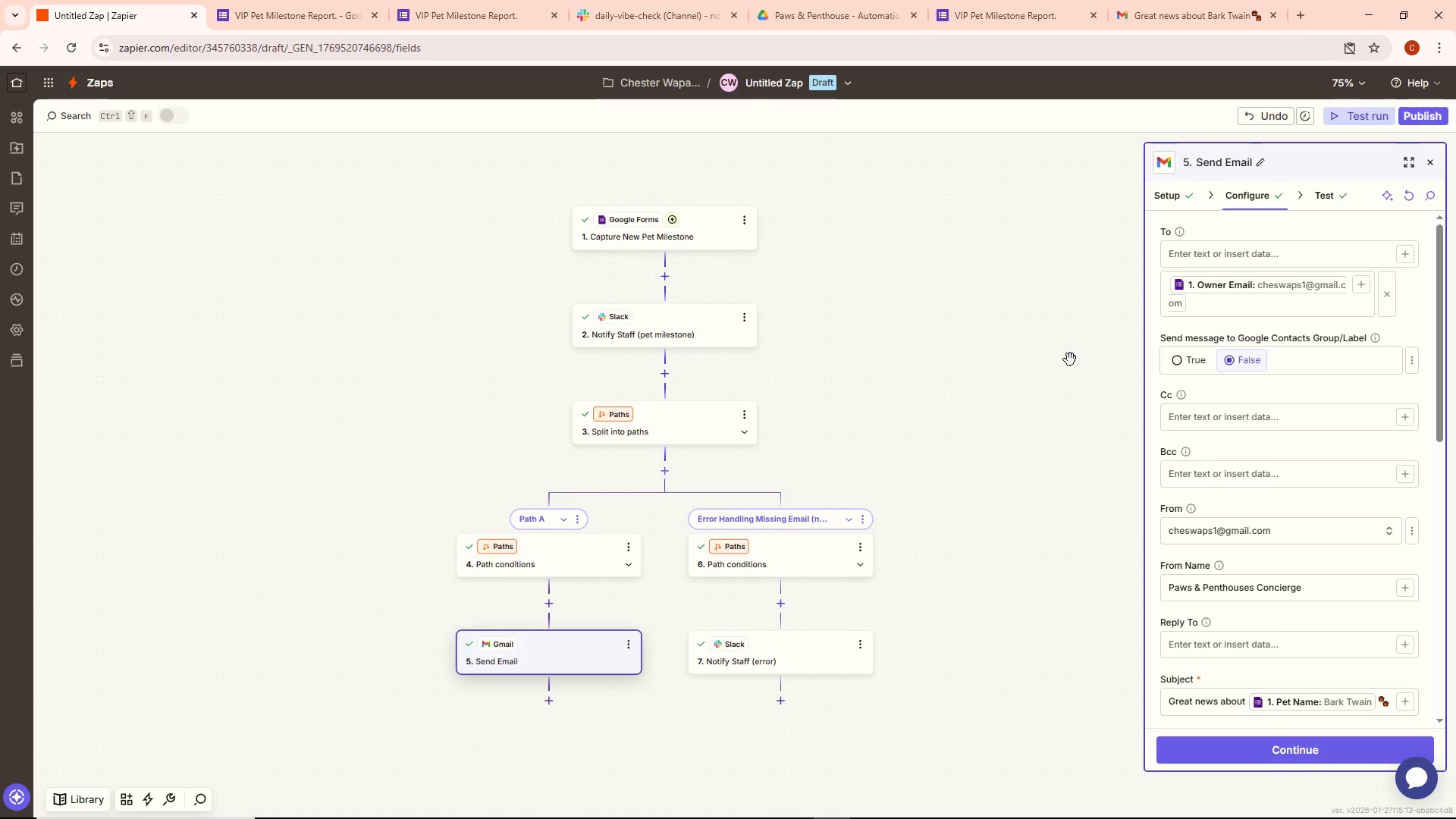 
left_click([1432, 161])
 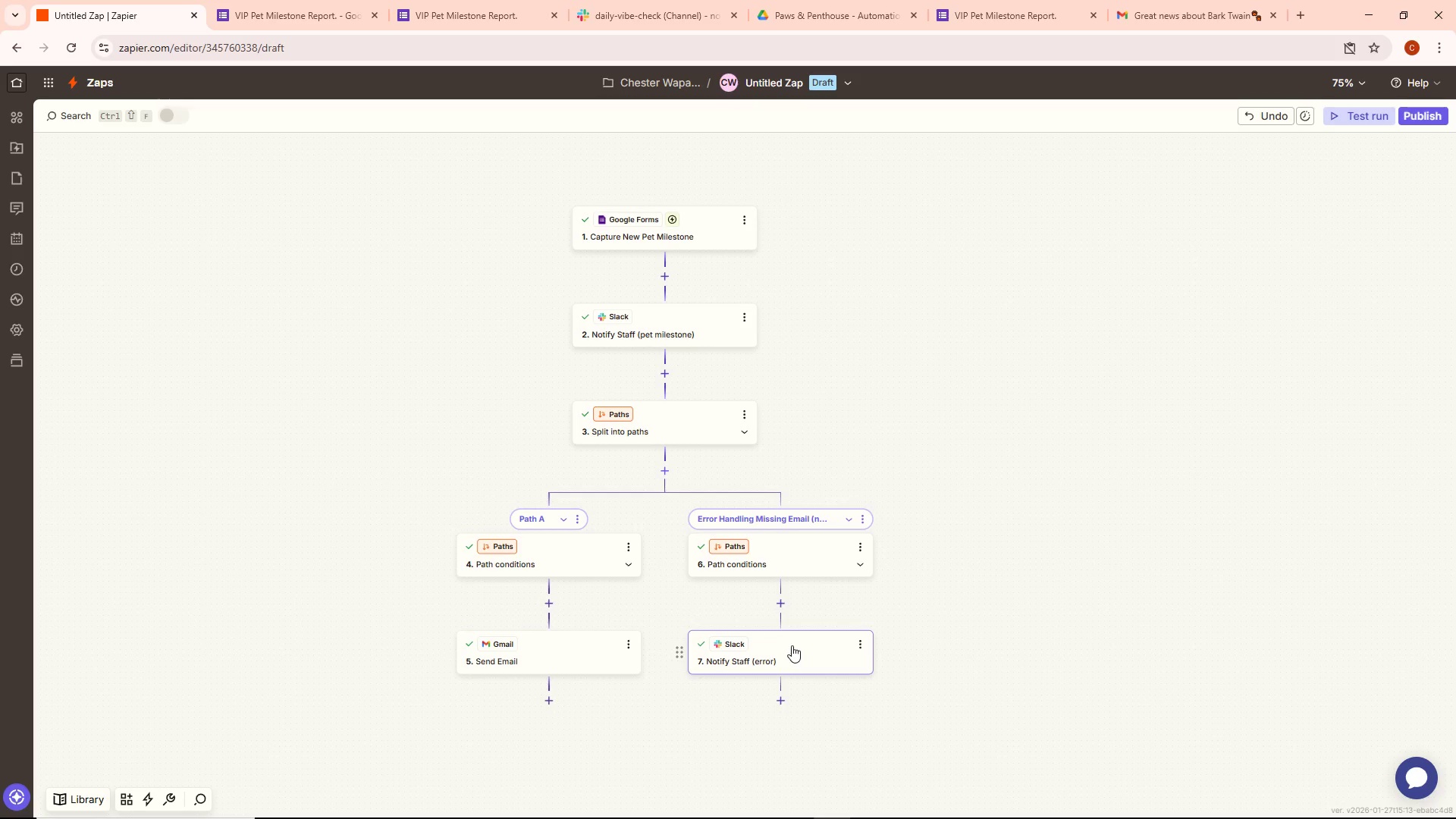 
wait(6.41)
 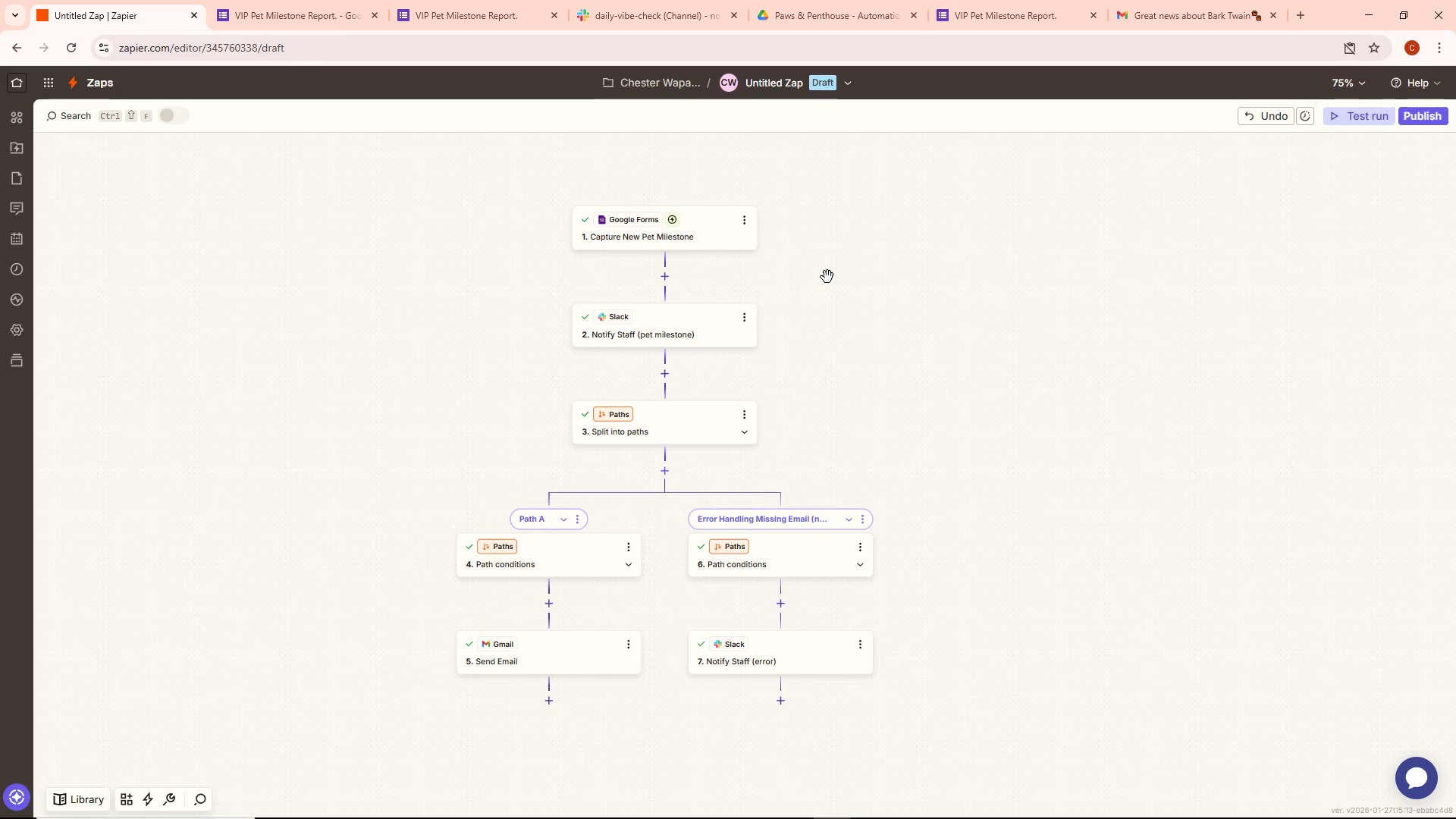 
double_click([792, 644])
 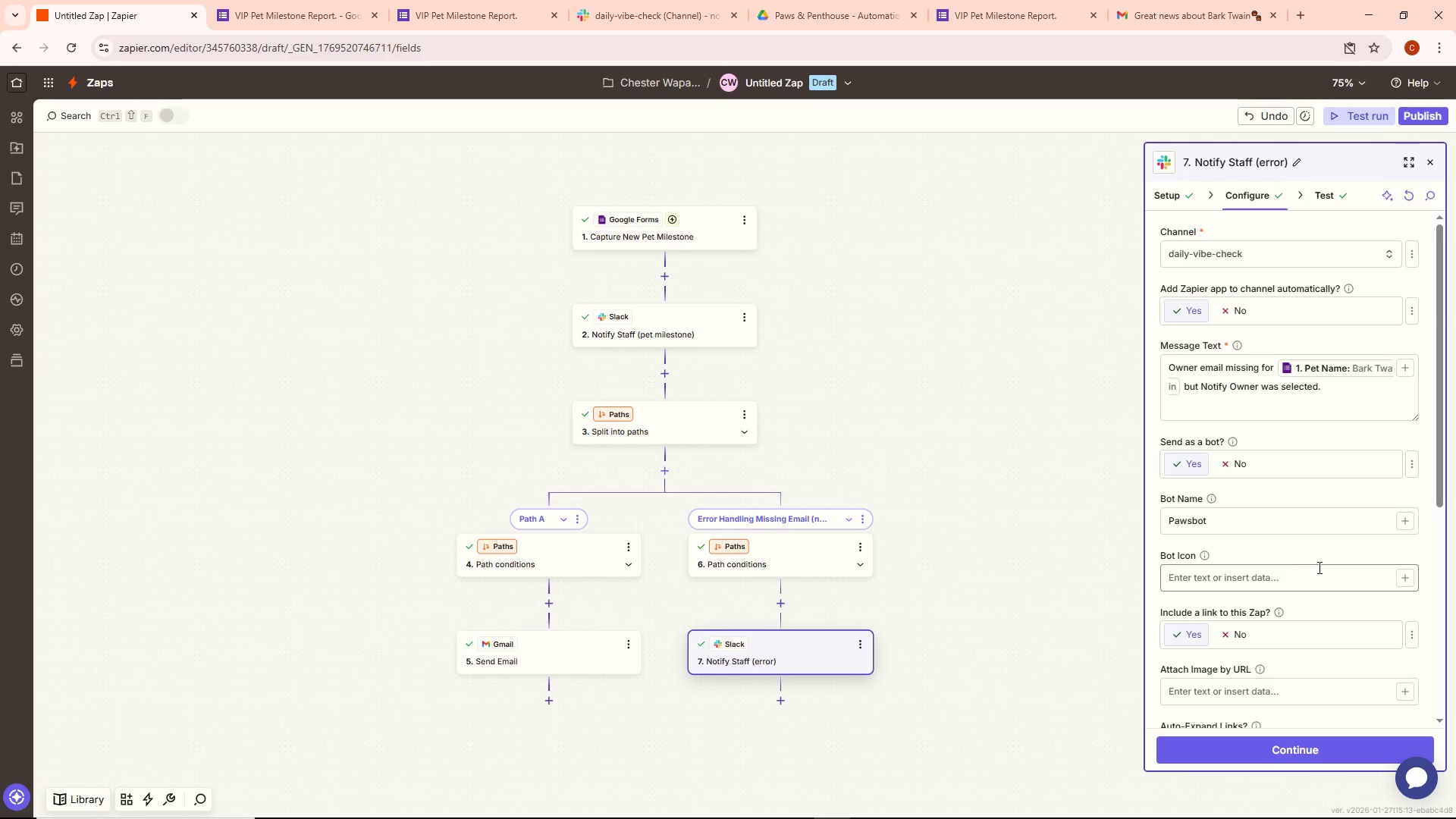 
scroll: coordinate [1310, 555], scroll_direction: down, amount: 3.0
 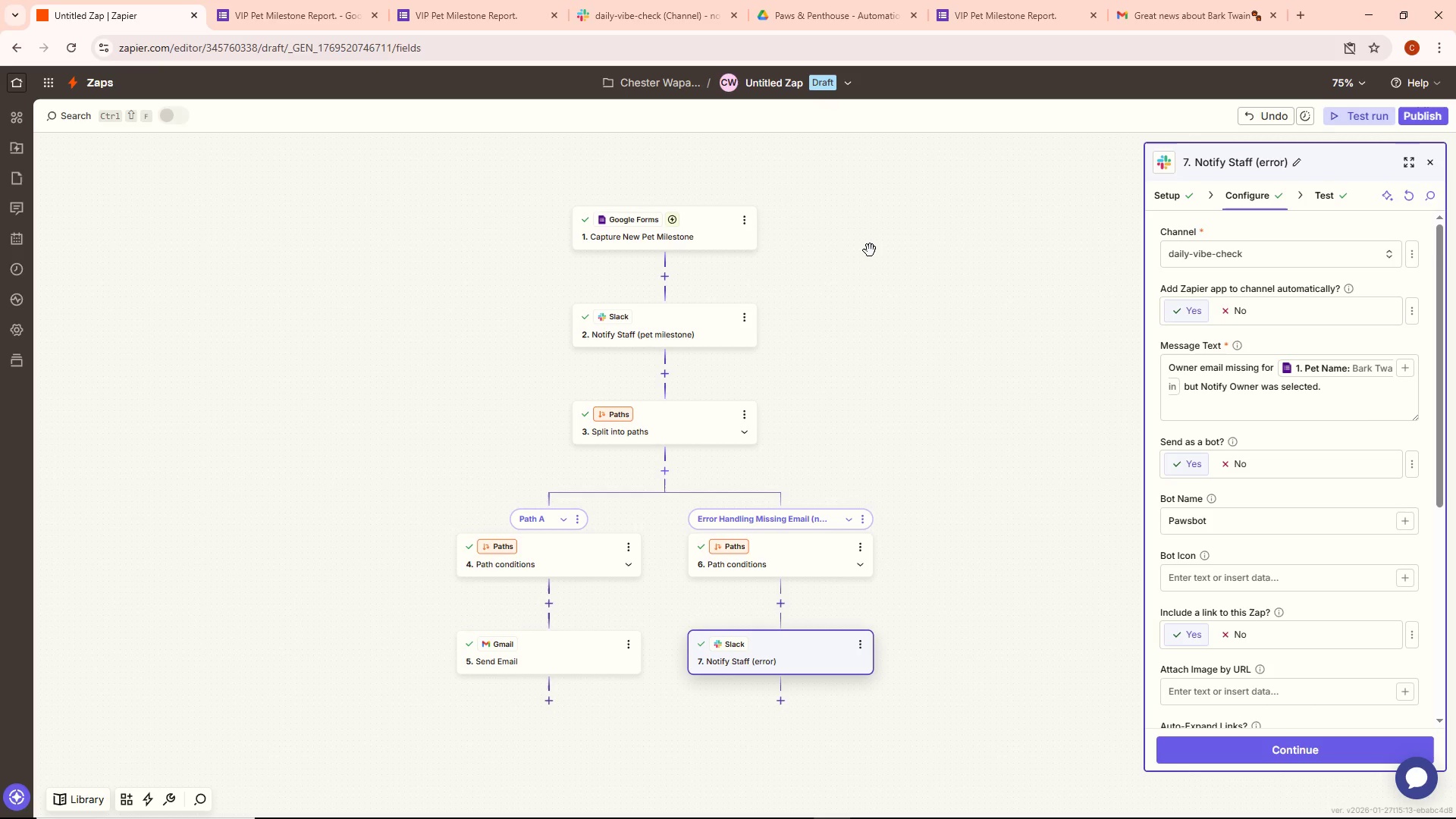 
wait(14.04)
 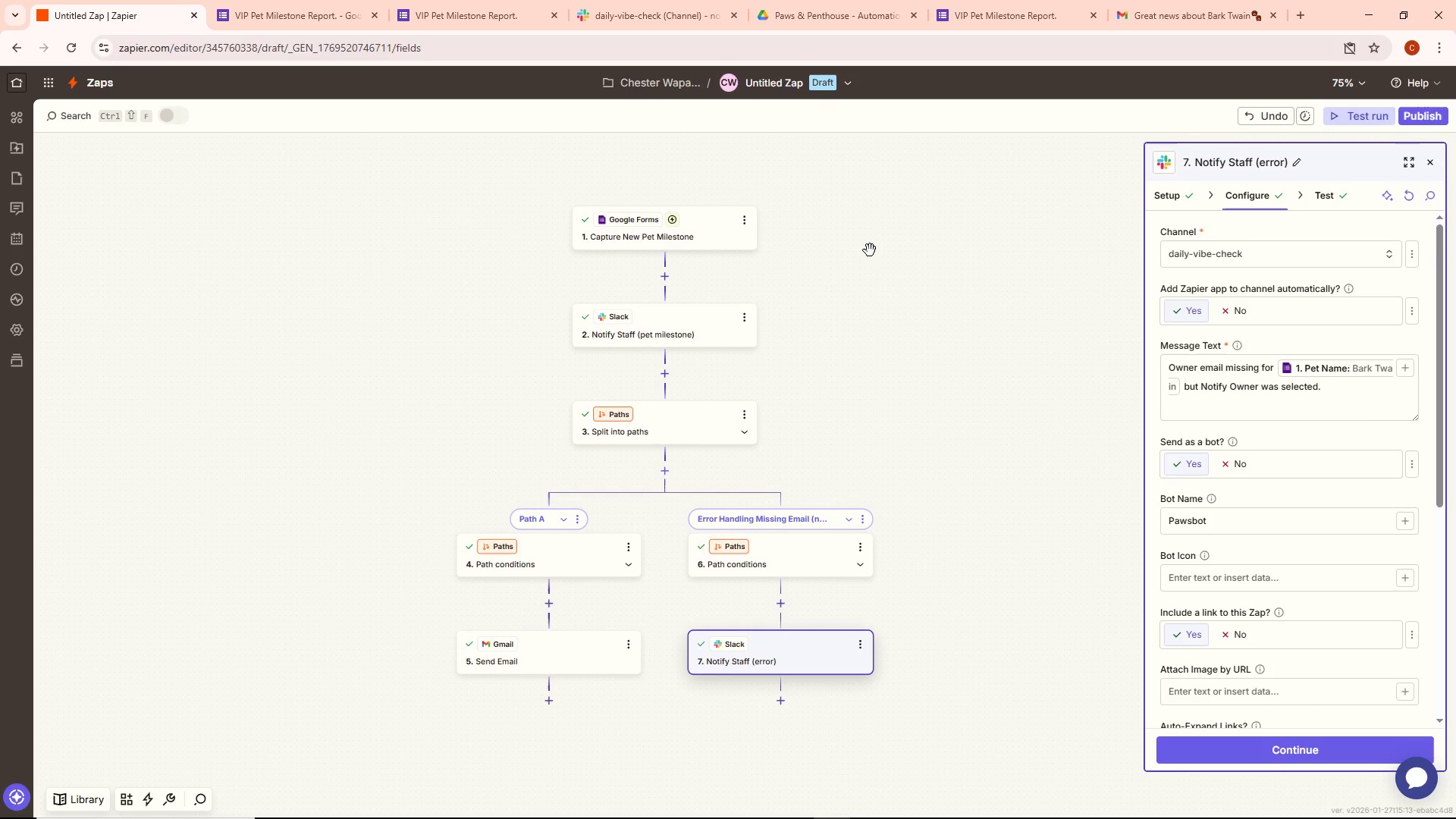 
left_click([488, 0])
 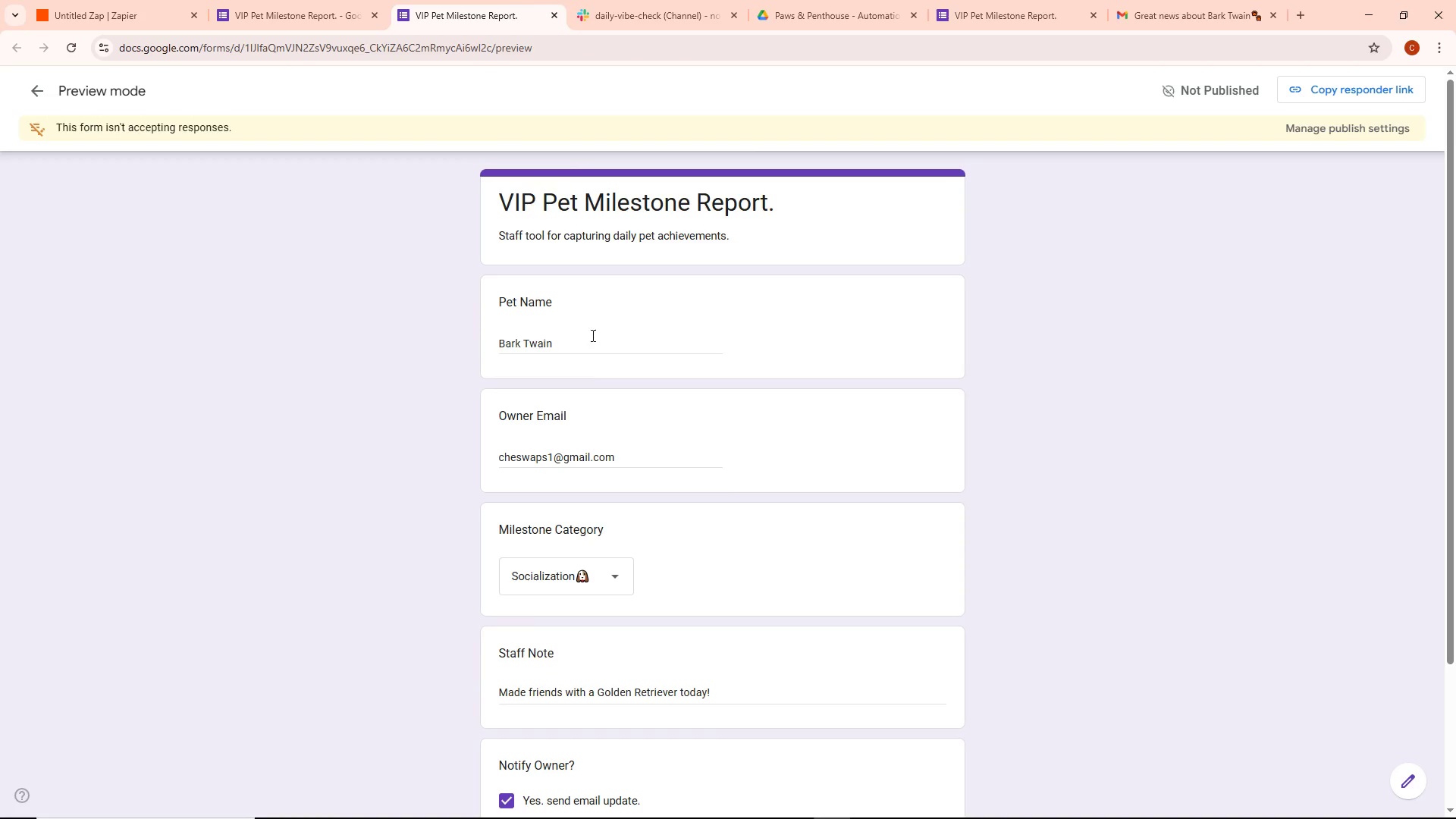 
scroll: coordinate [623, 437], scroll_direction: down, amount: 4.0
 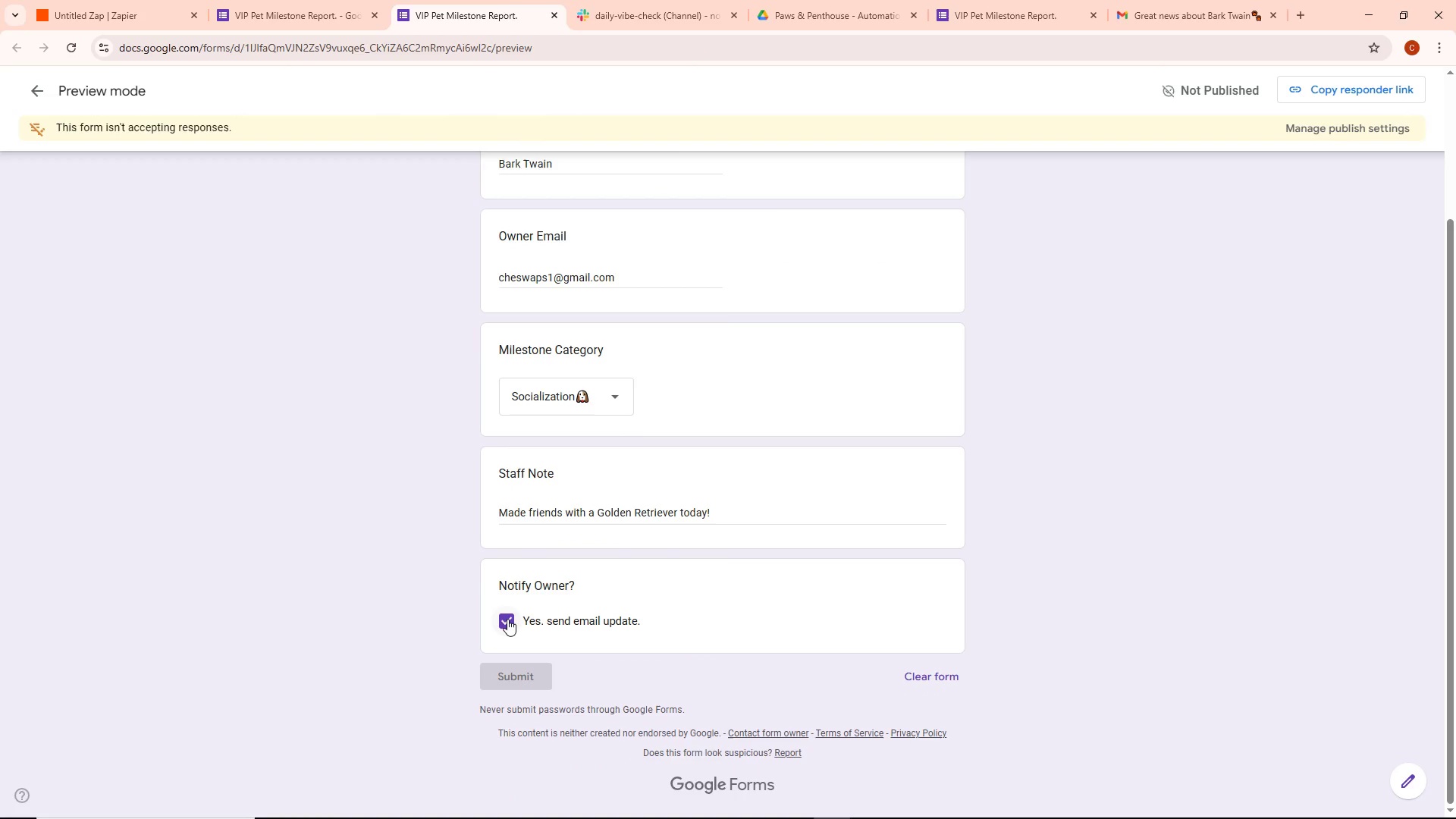 
left_click_drag(start_coordinate=[621, 278], to_coordinate=[482, 278])
 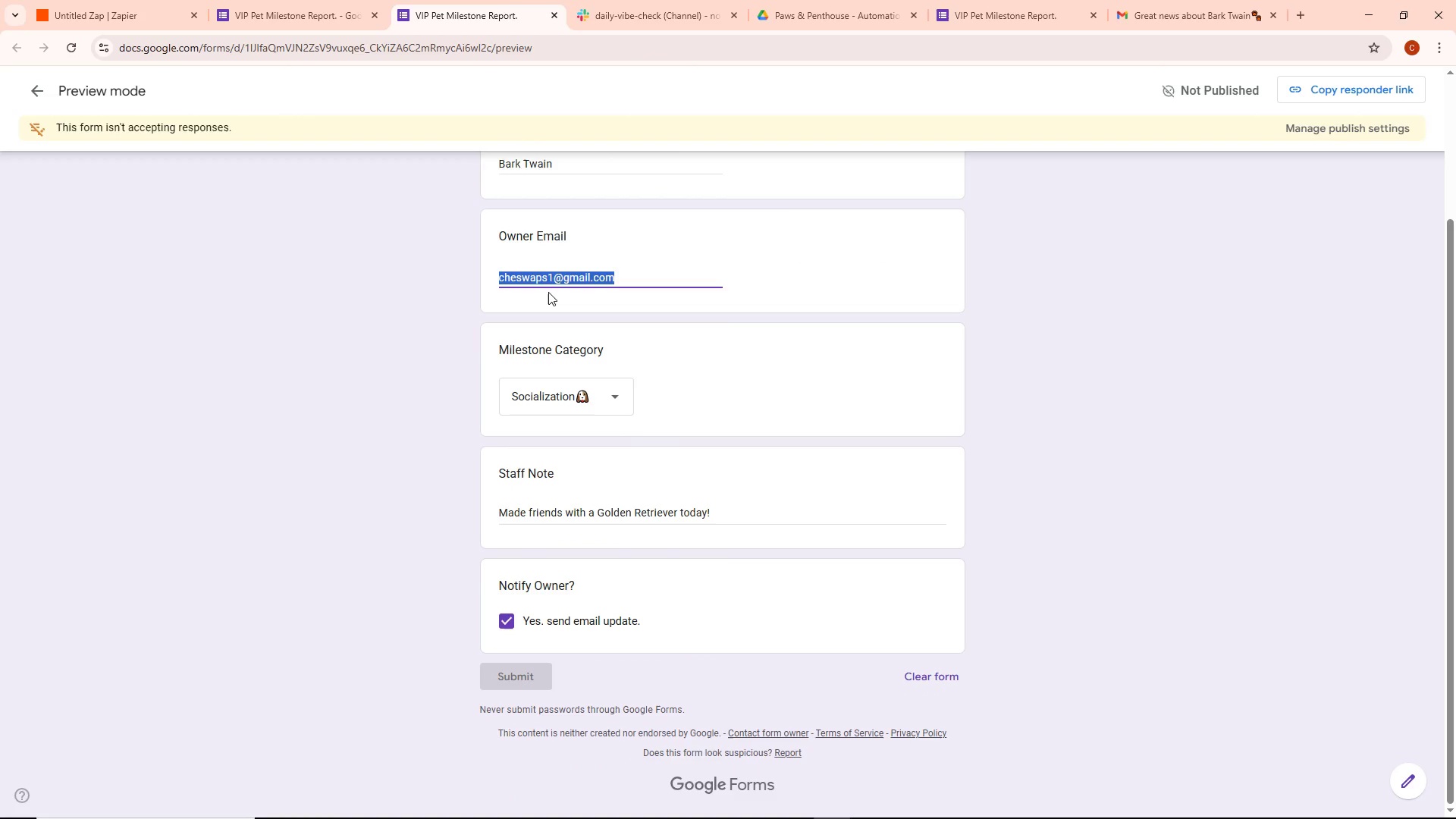 
key(Backspace)
 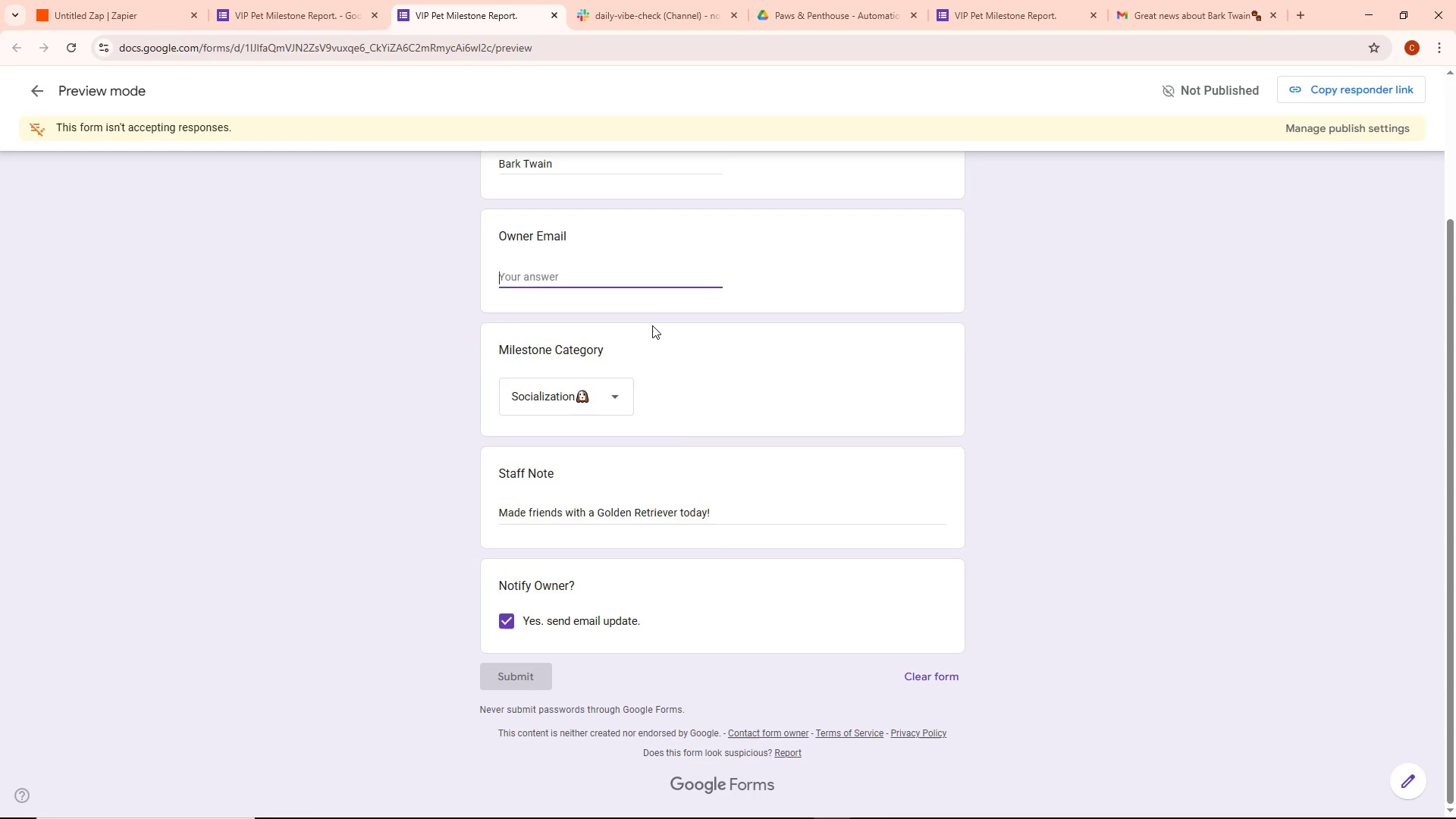 
scroll: coordinate [652, 325], scroll_direction: down, amount: 1.0
 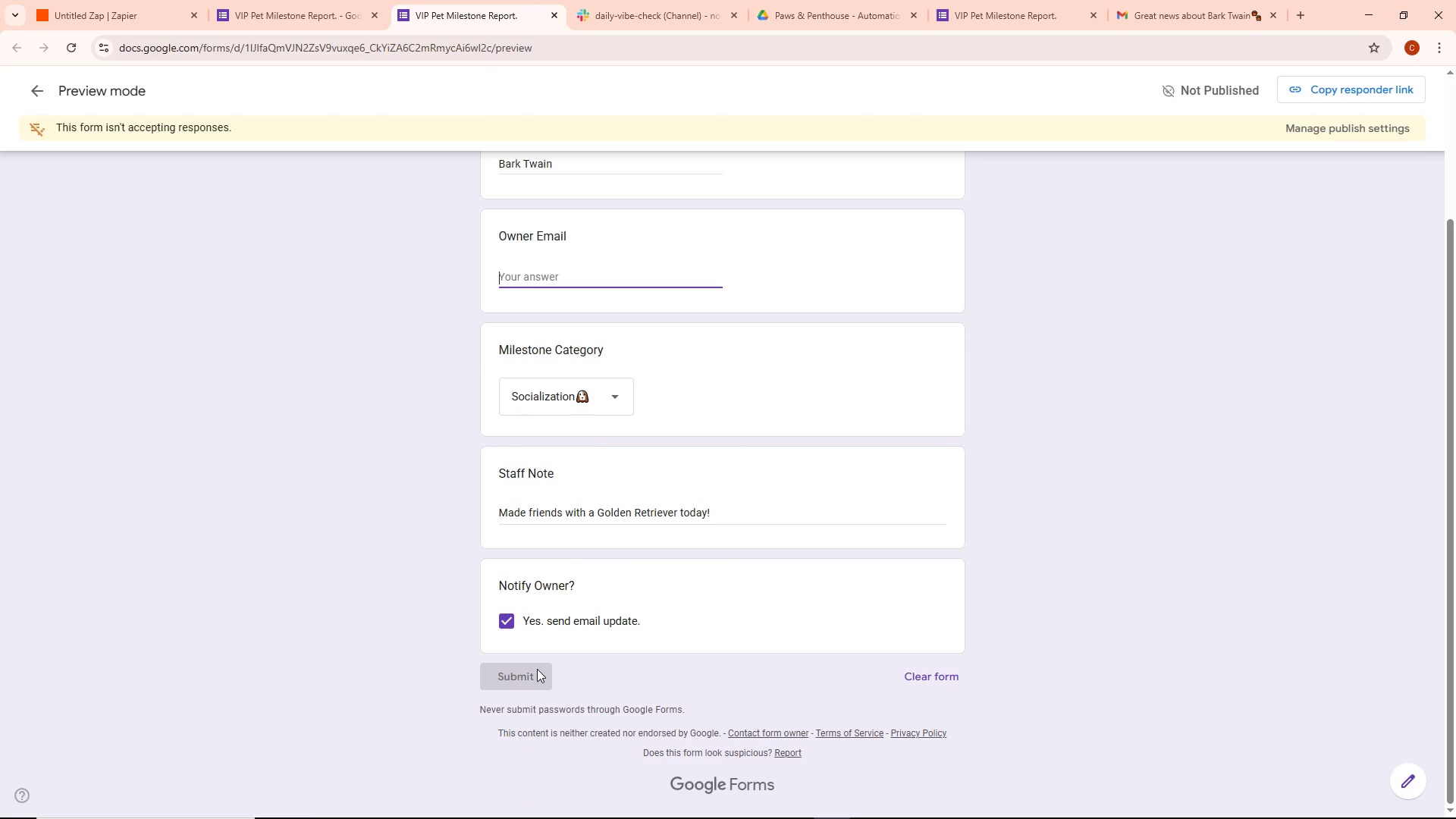 
left_click([531, 676])
 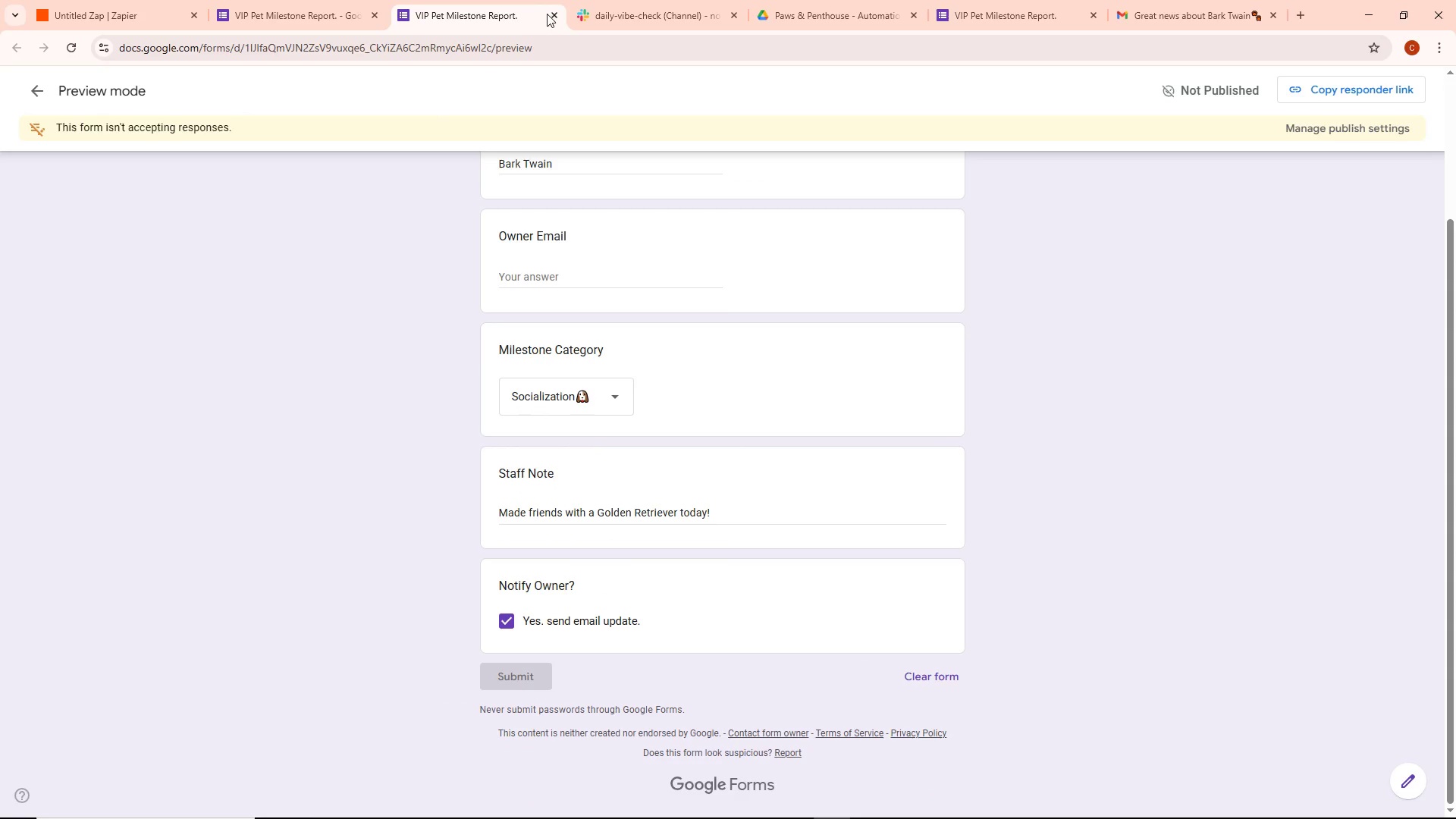 
left_click([555, 17])
 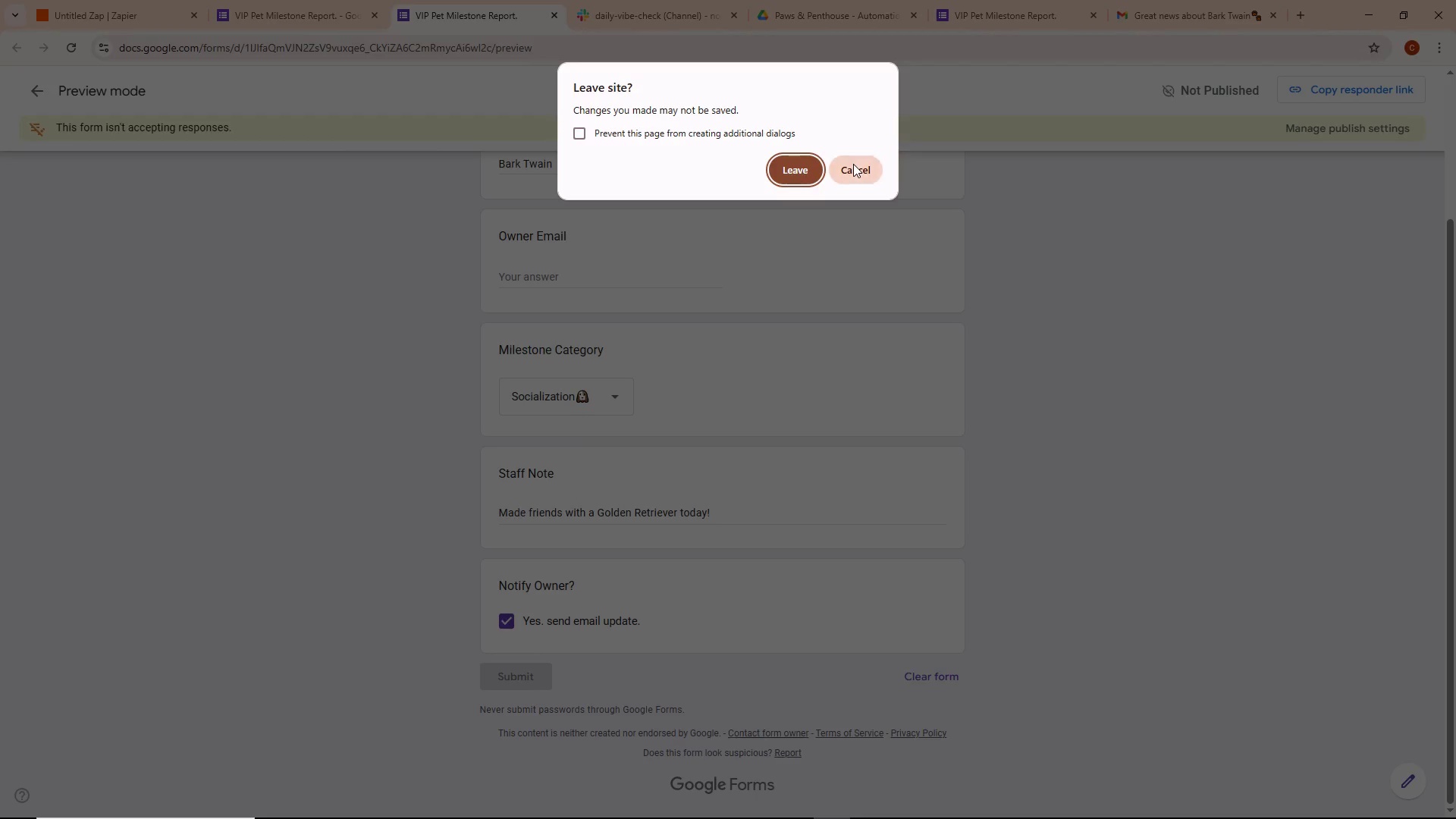 
double_click([1018, 0])
 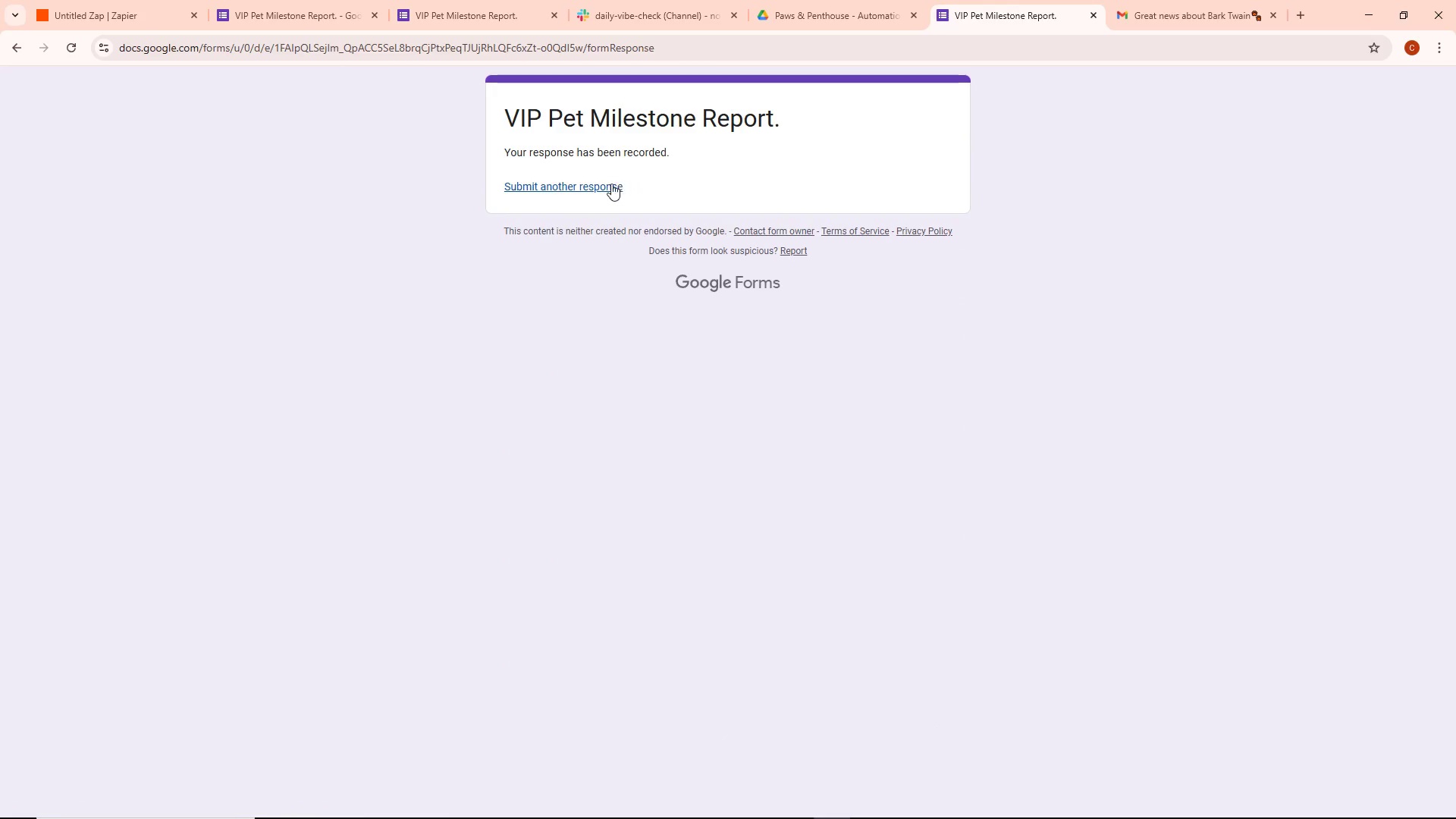 
left_click([602, 187])
 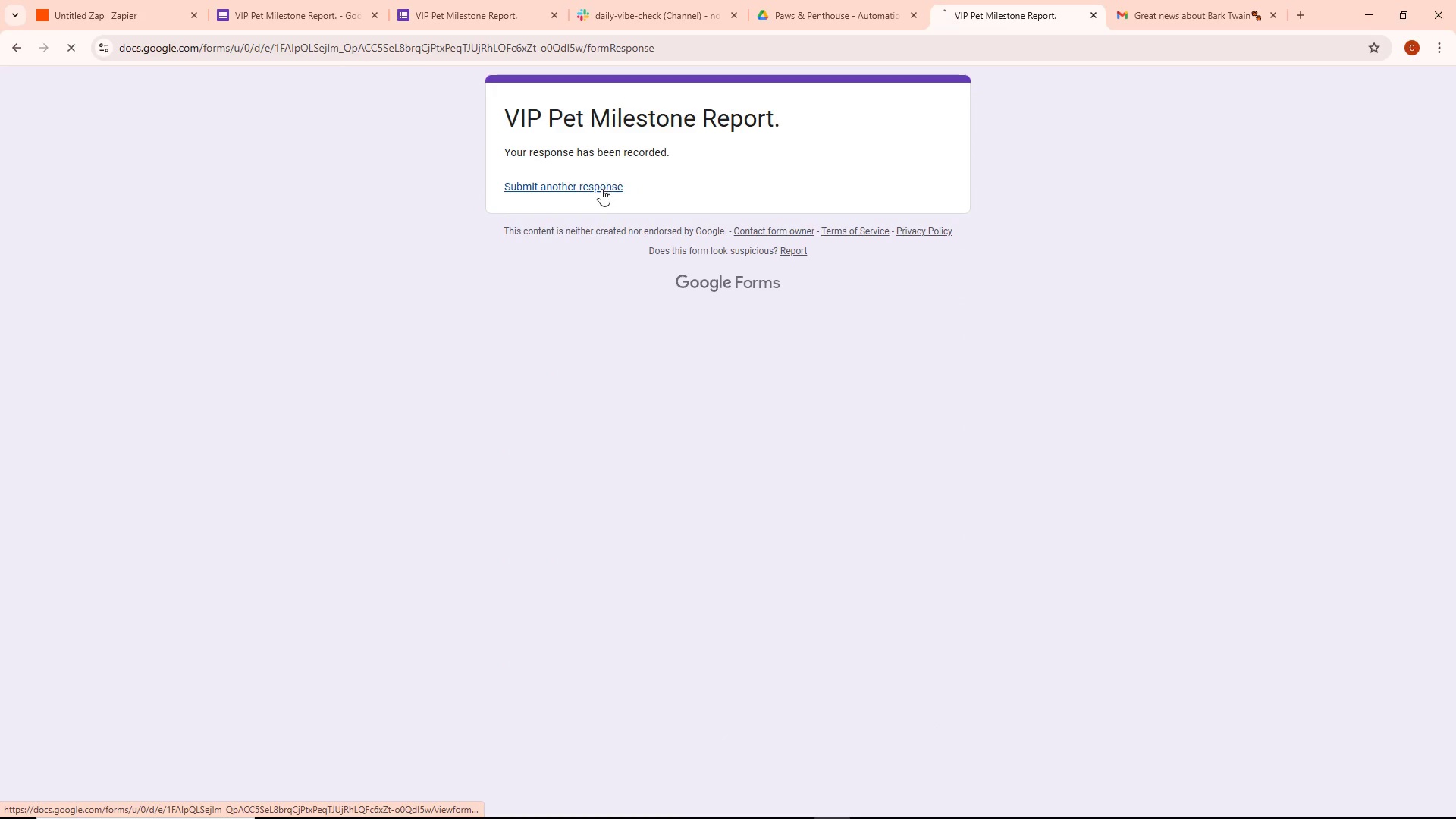 
mouse_move([628, 277])
 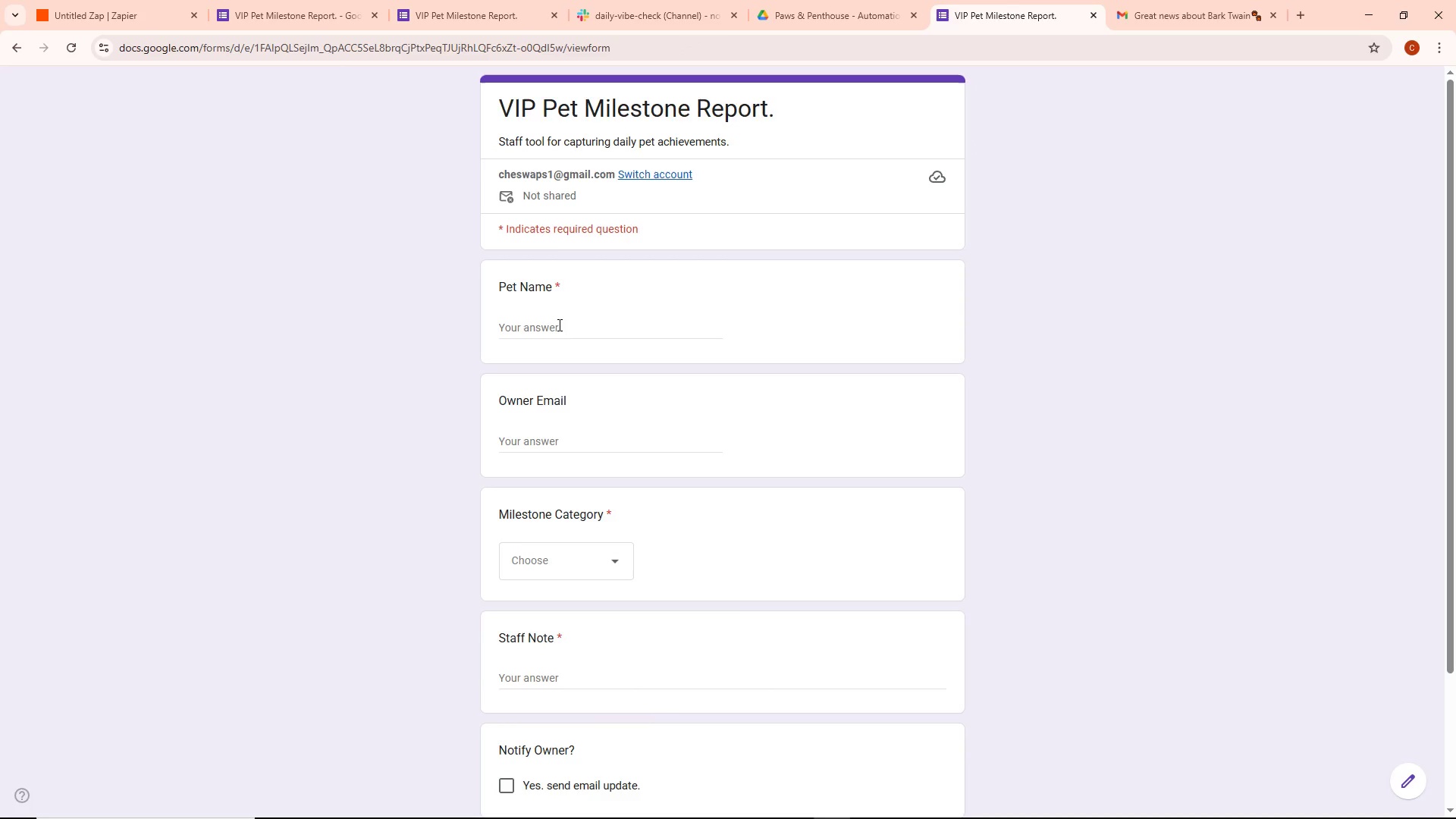 
left_click([558, 325])
 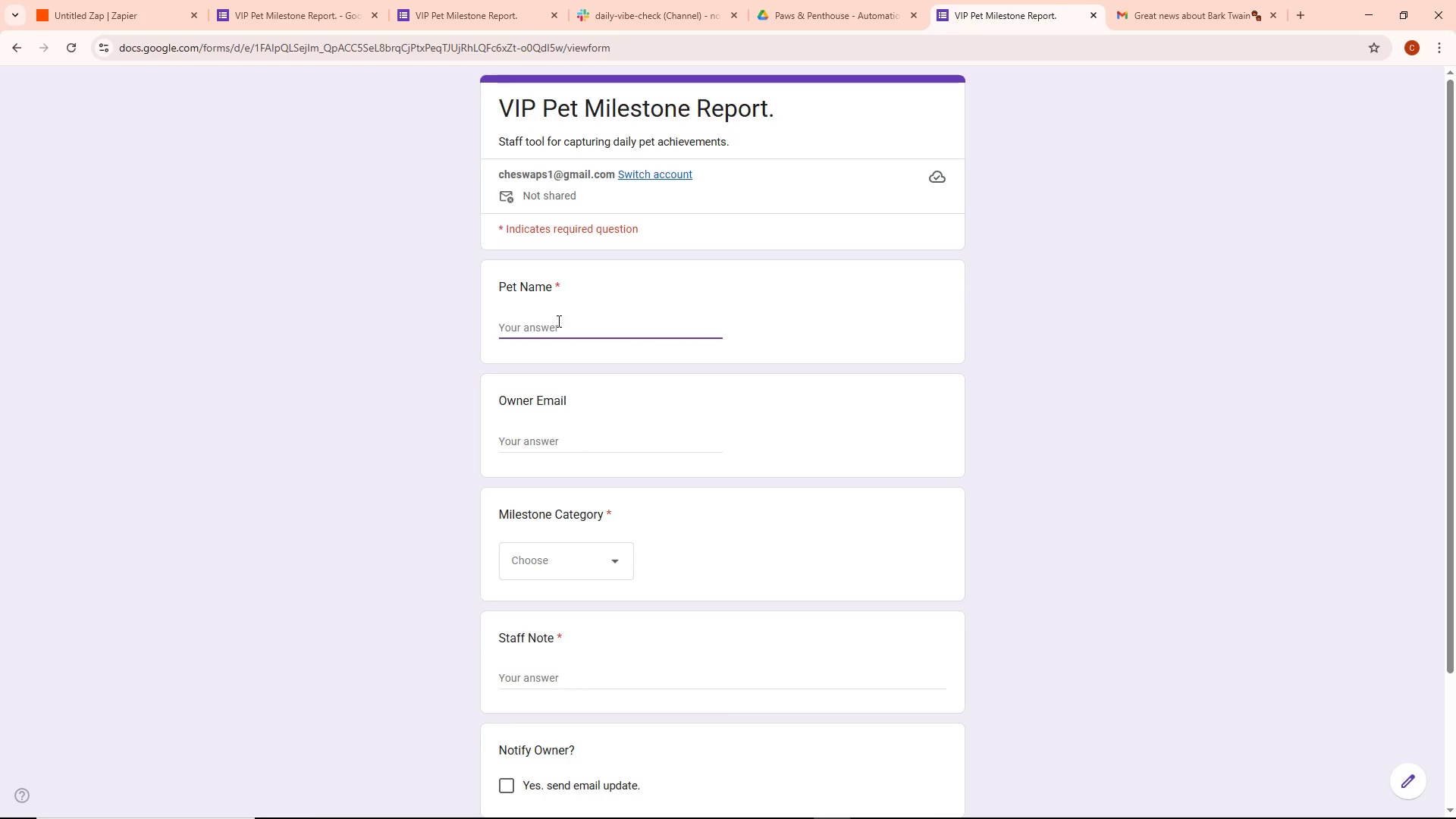 
type(Bark )
 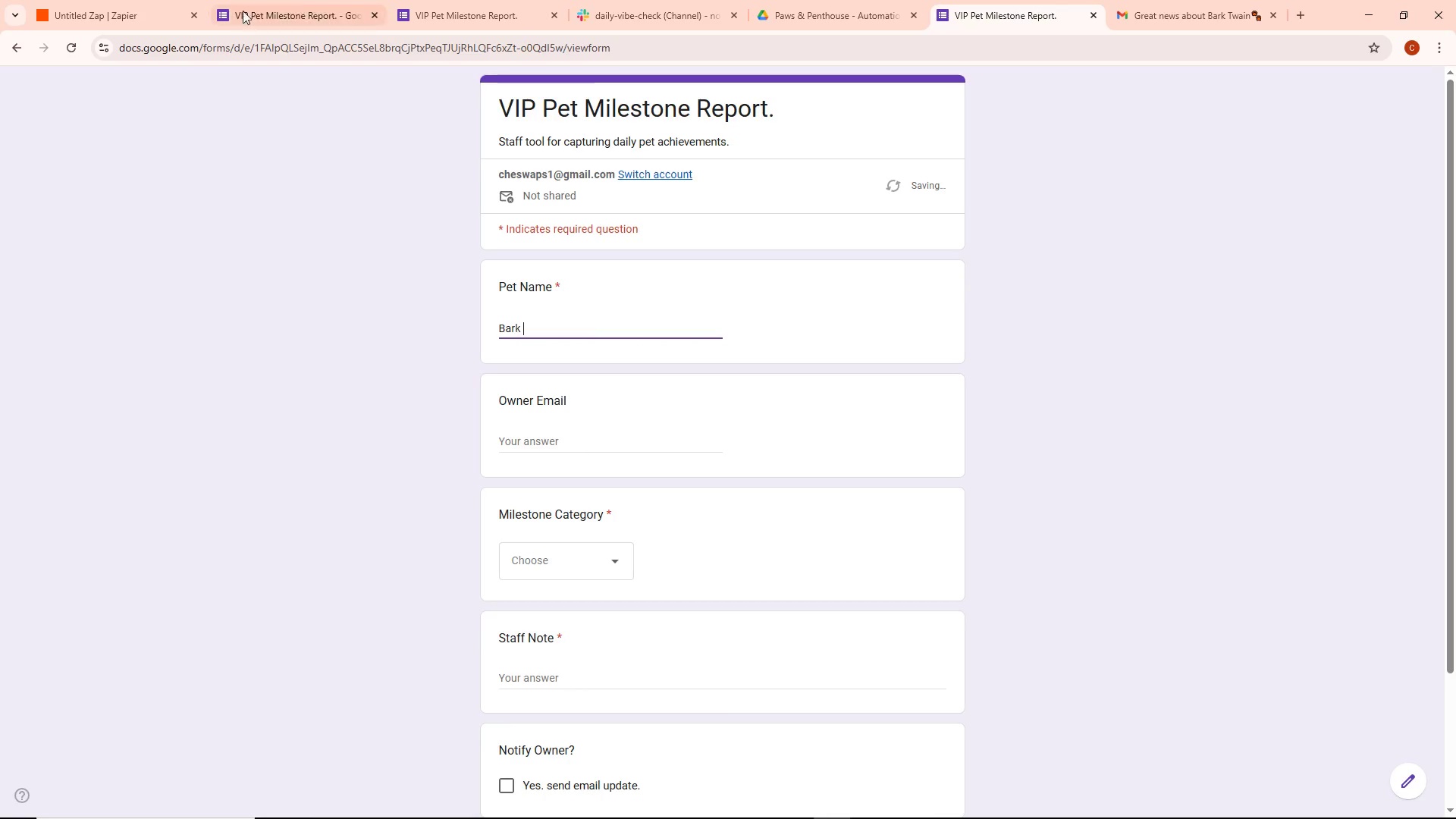 
left_click([440, 0])
 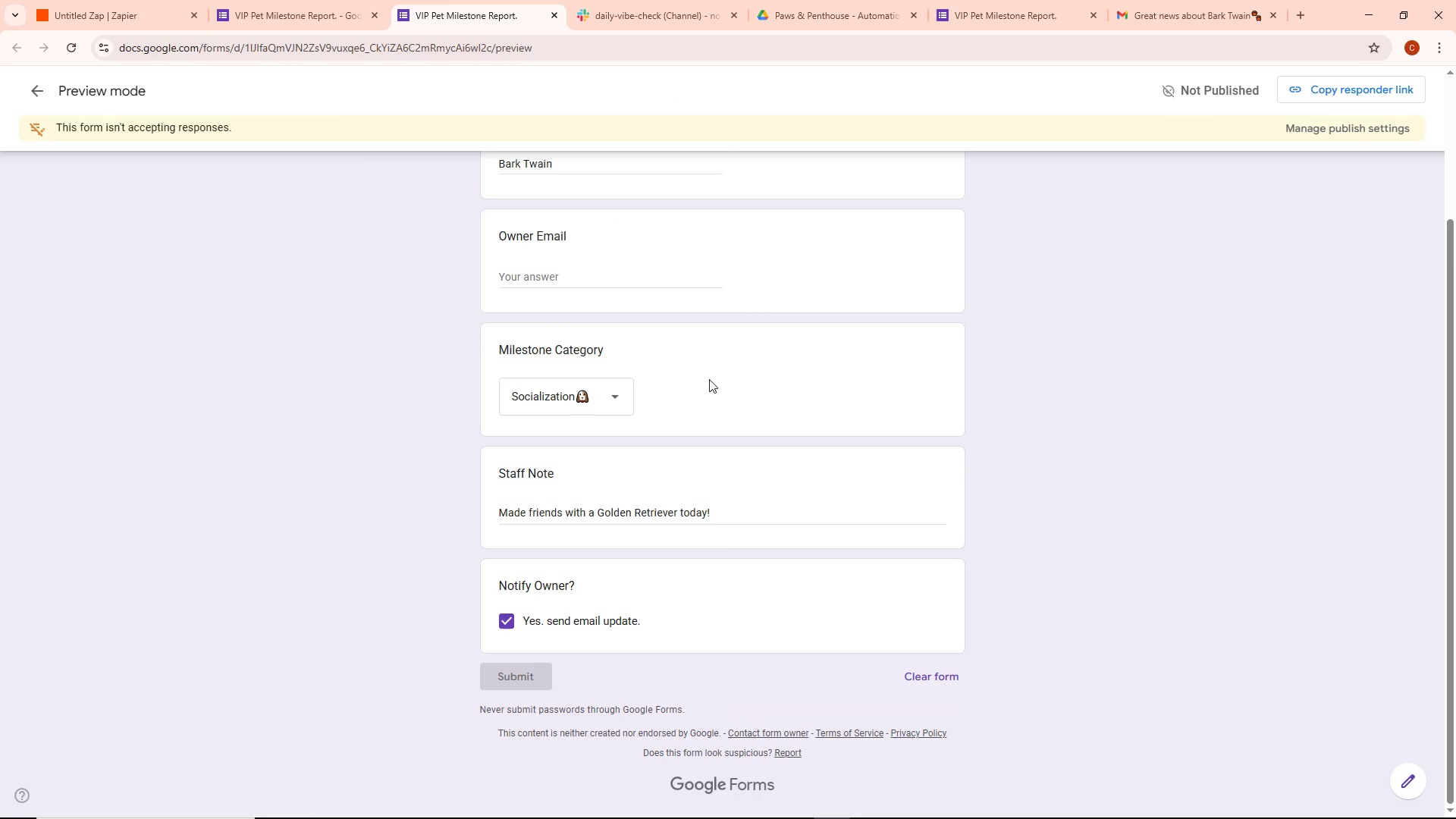 
left_click_drag(start_coordinate=[708, 370], to_coordinate=[705, 364])
 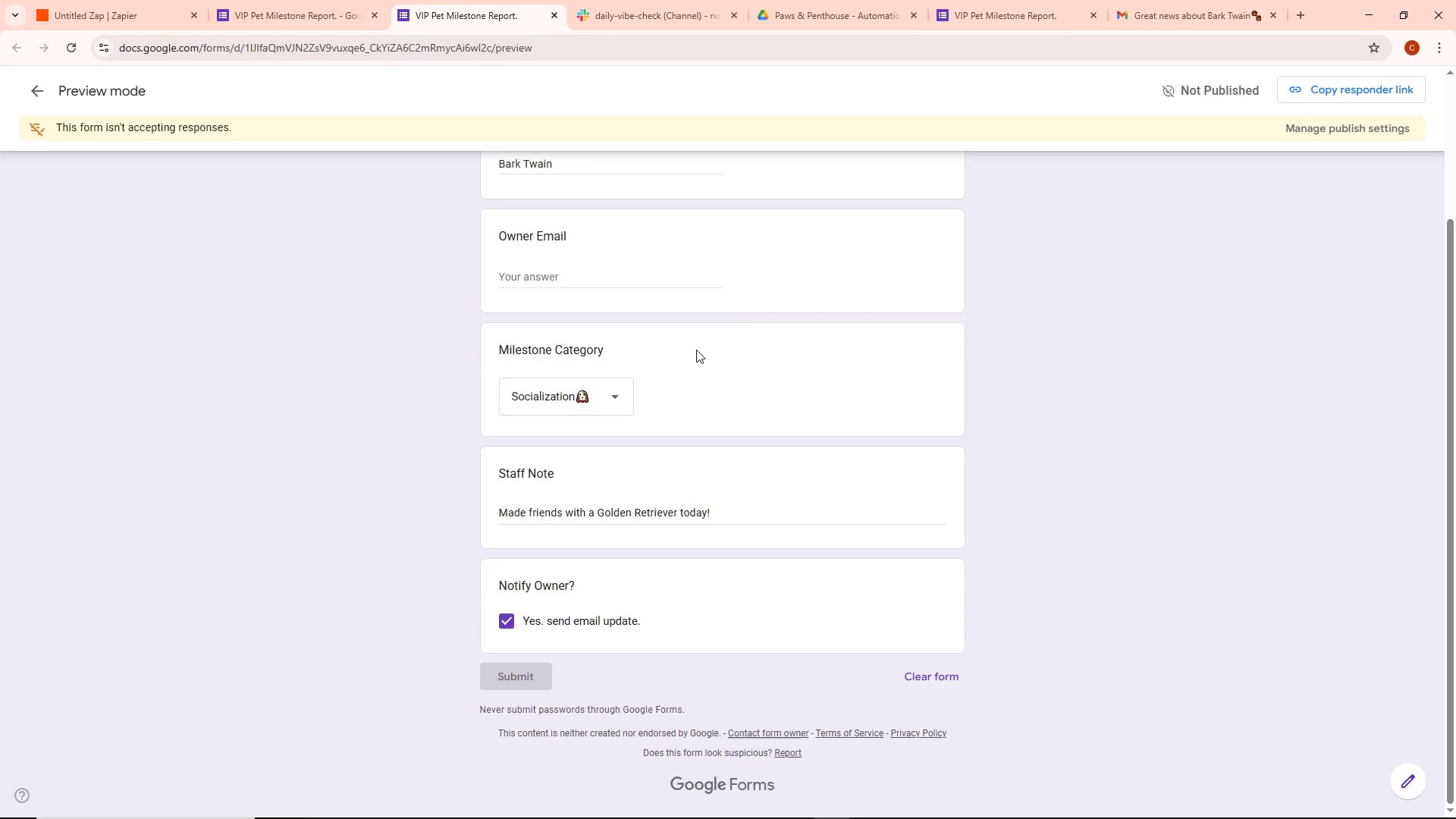 
scroll: coordinate [695, 348], scroll_direction: up, amount: 3.0
 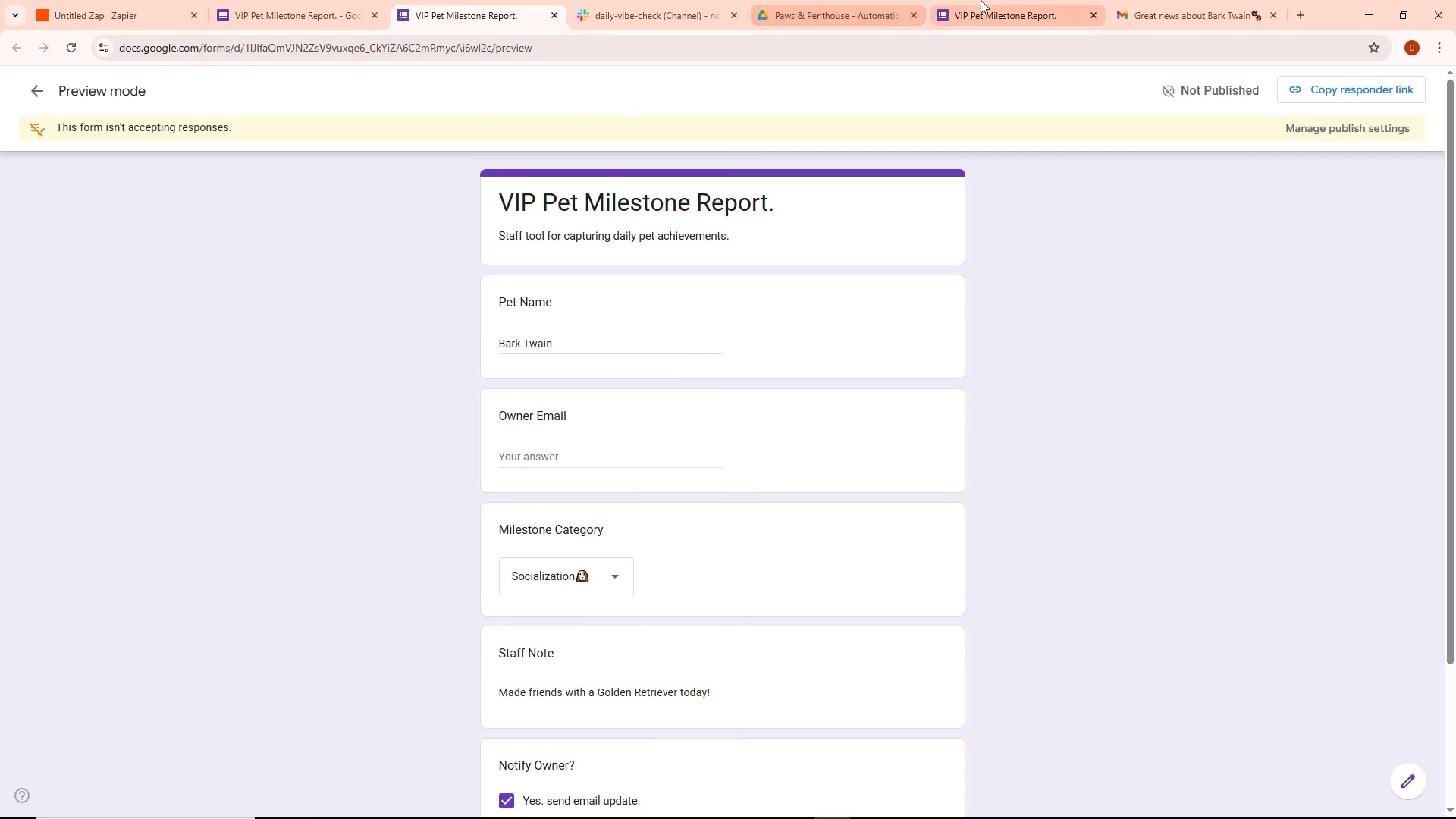 
left_click([992, 0])
 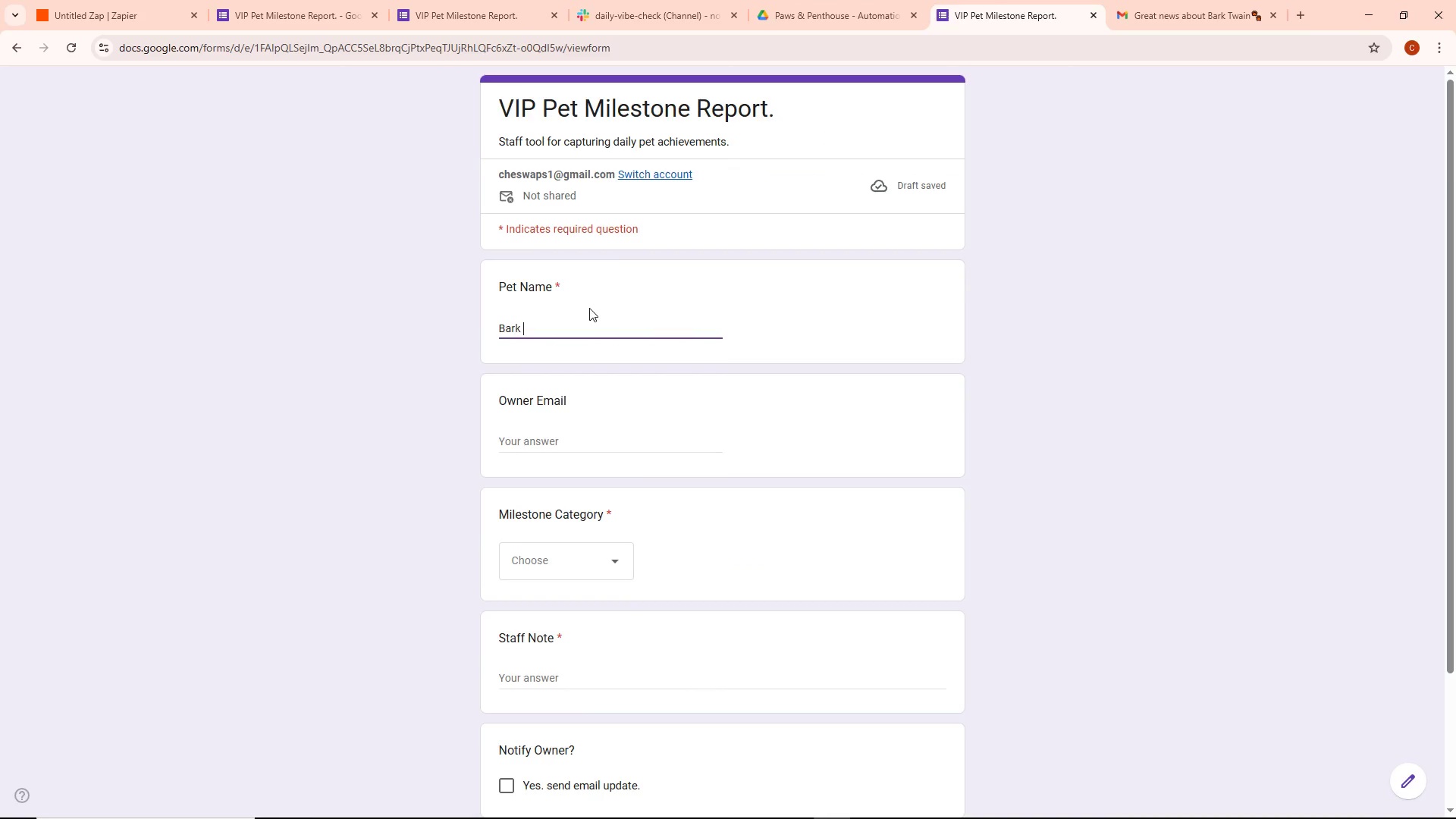 
type(twain)
 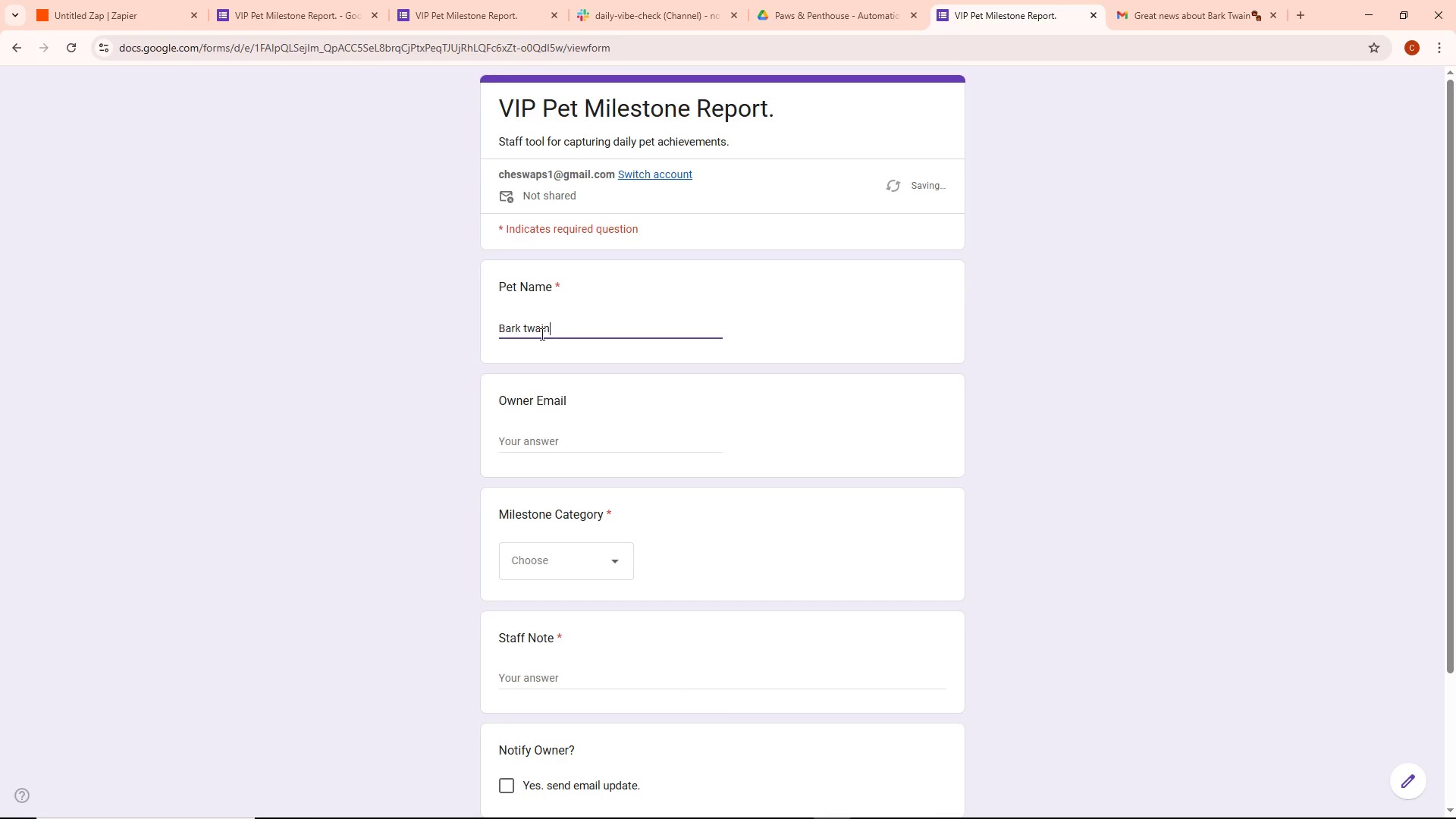 
left_click([531, 328])
 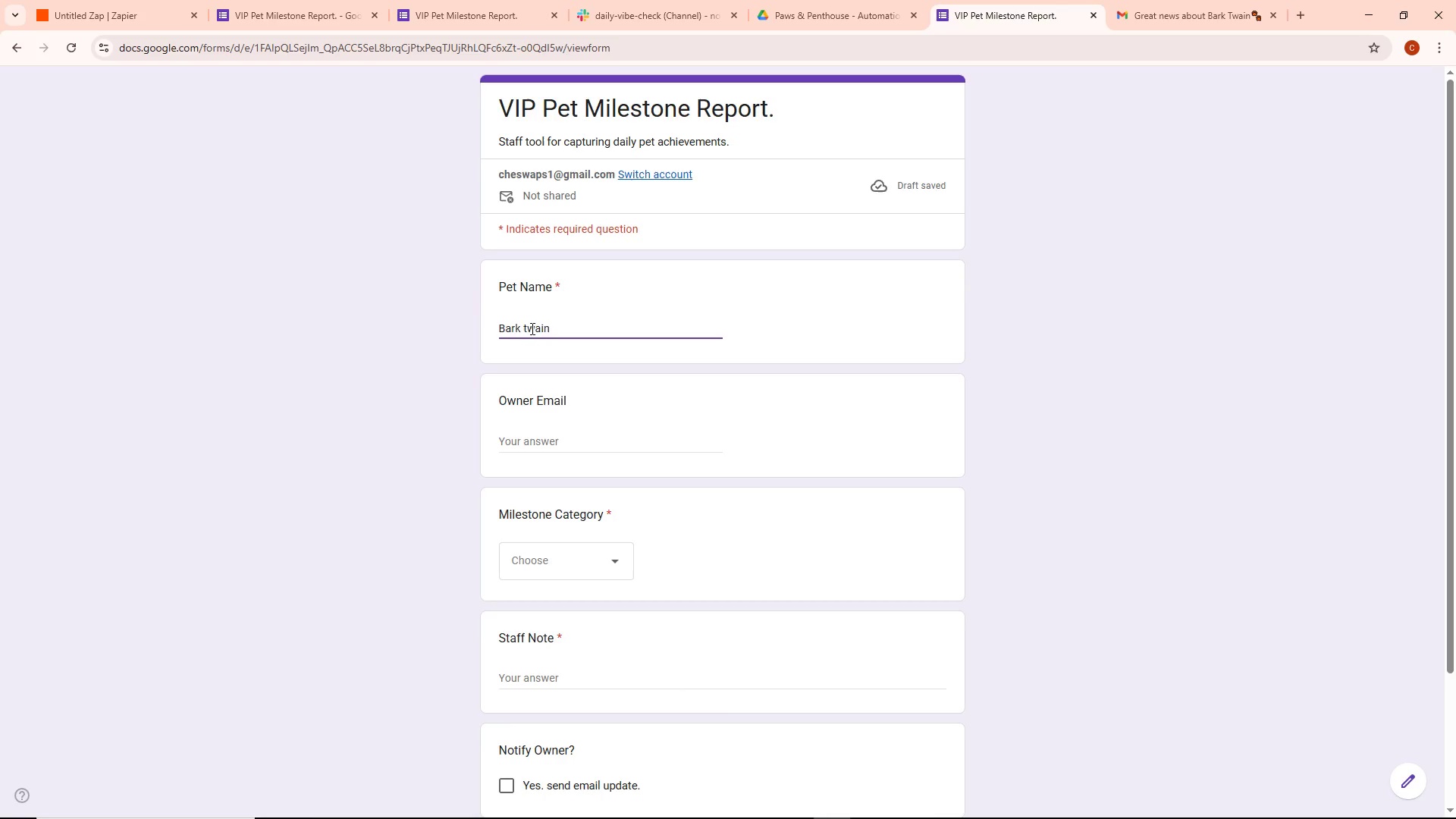 
key(Backspace)
 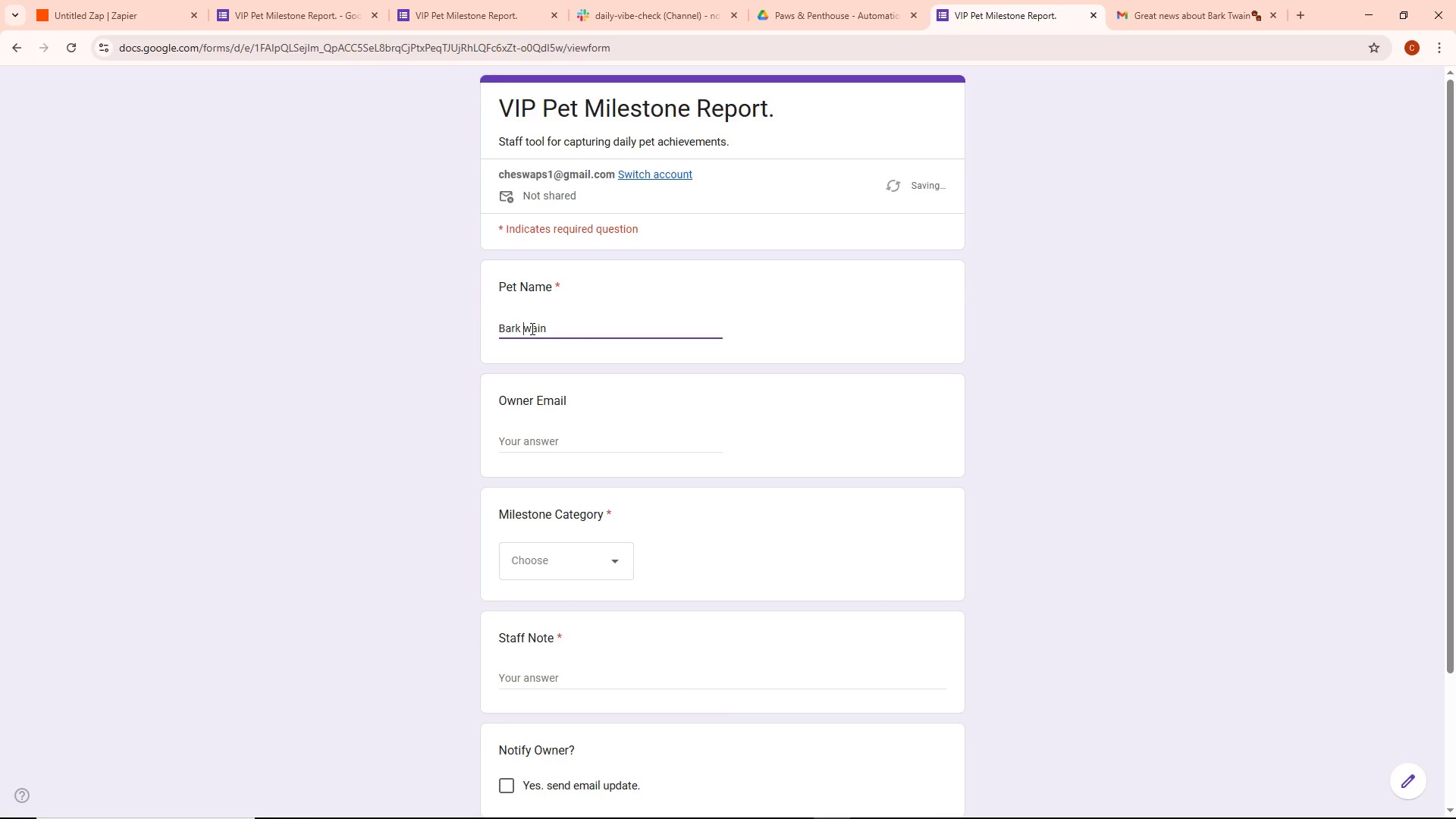 
key(Shift+ShiftLeft)
 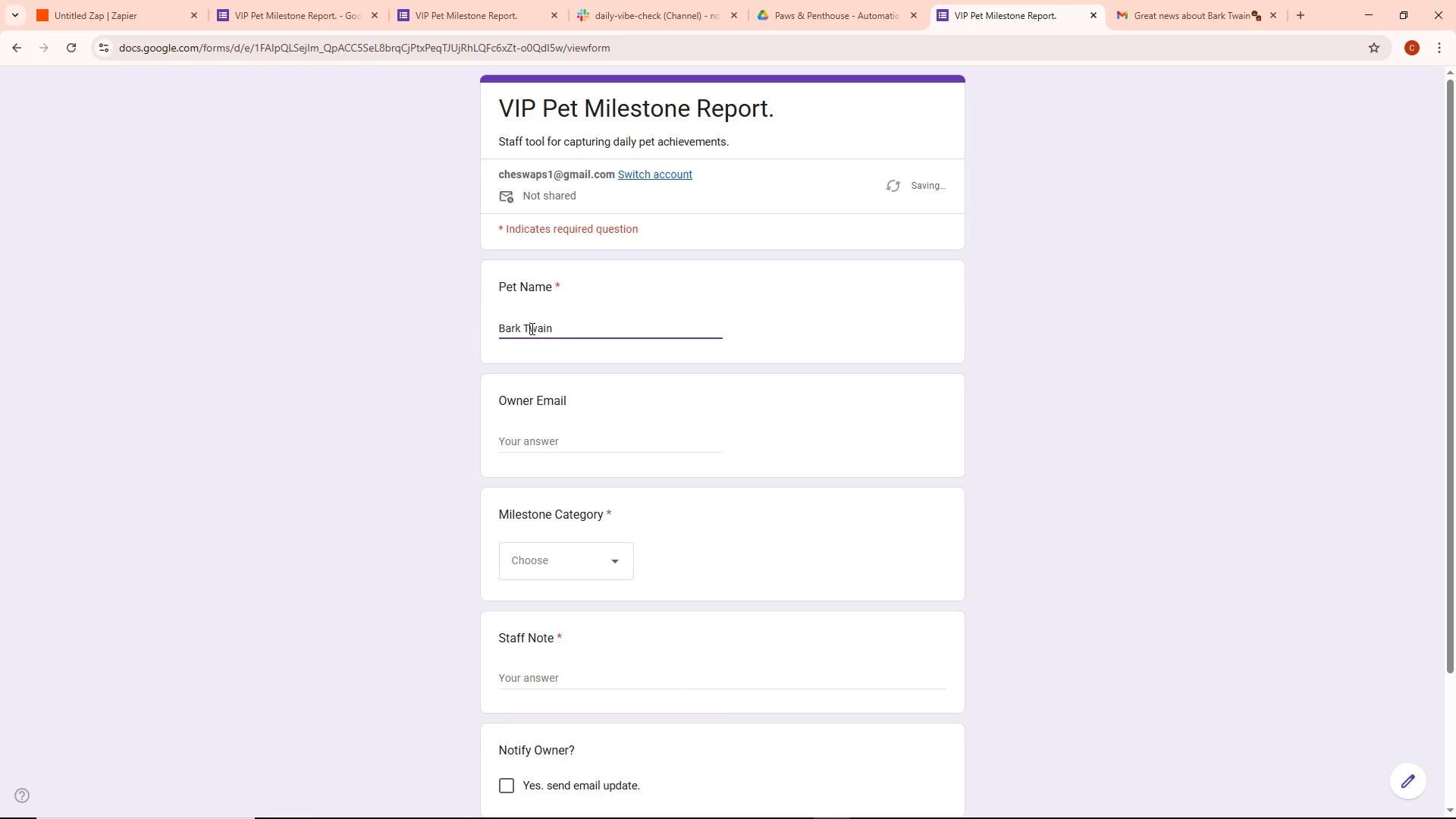 
key(Shift+T)
 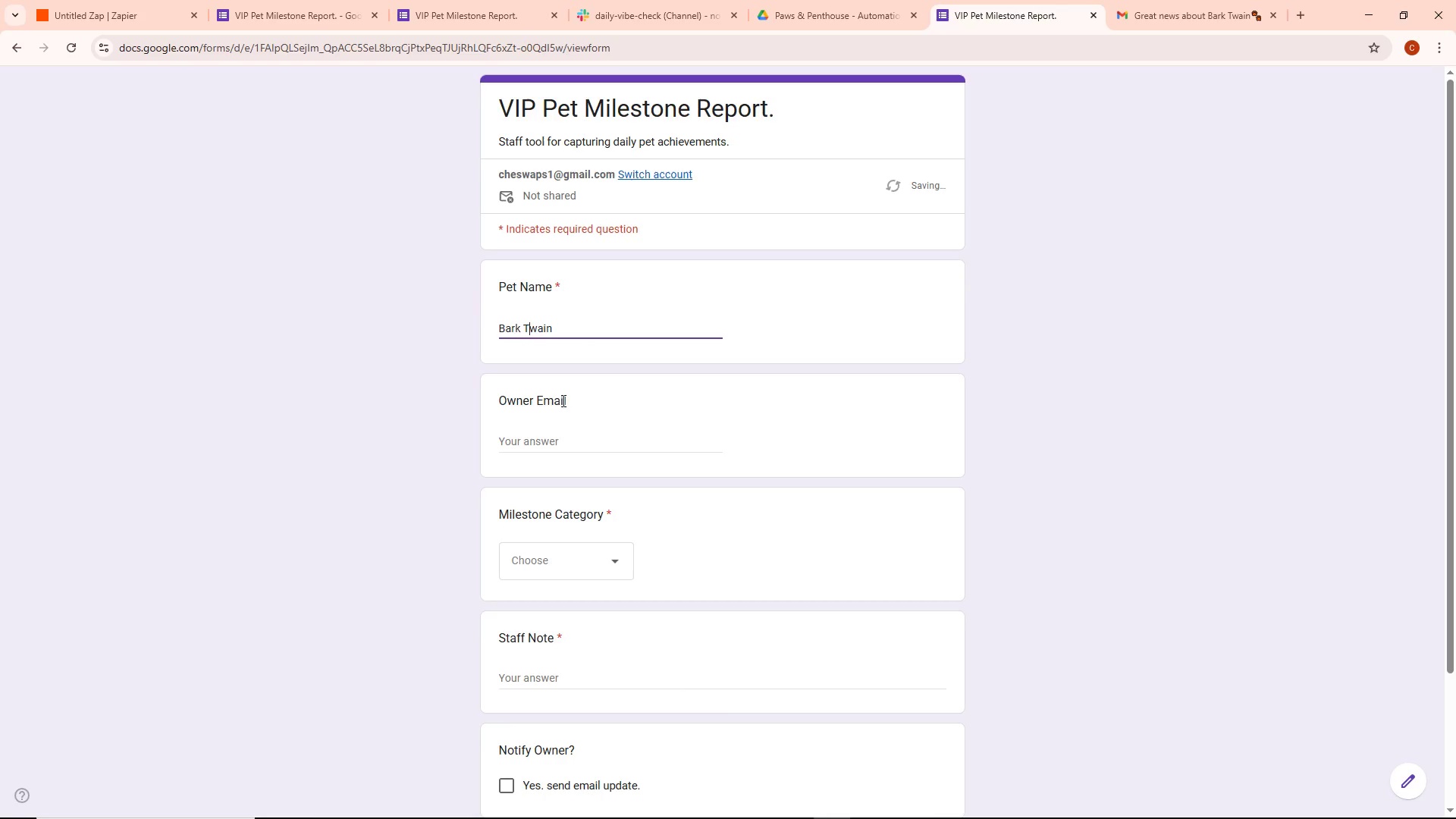 
left_click([560, 443])
 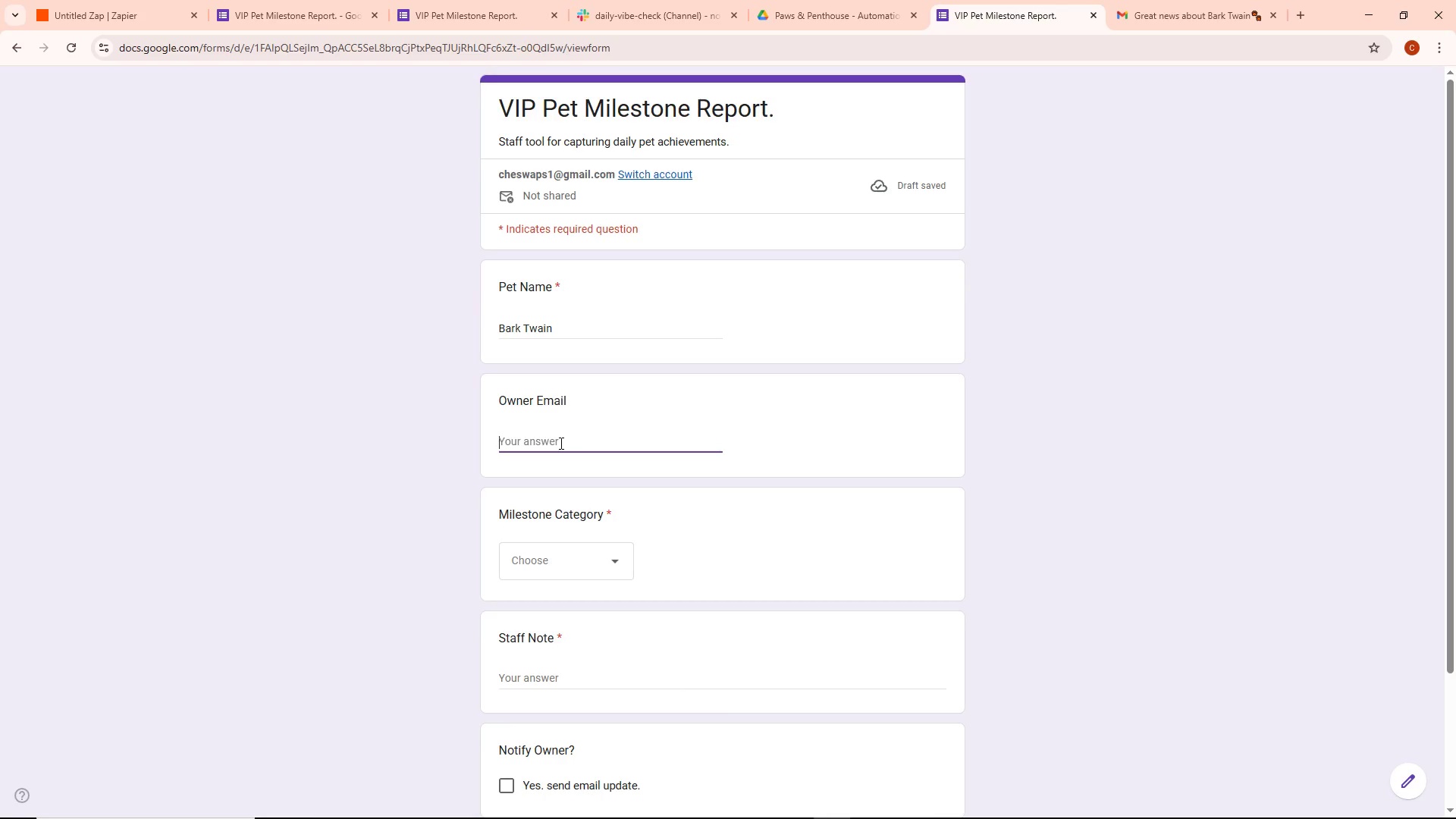 
wait(9.18)
 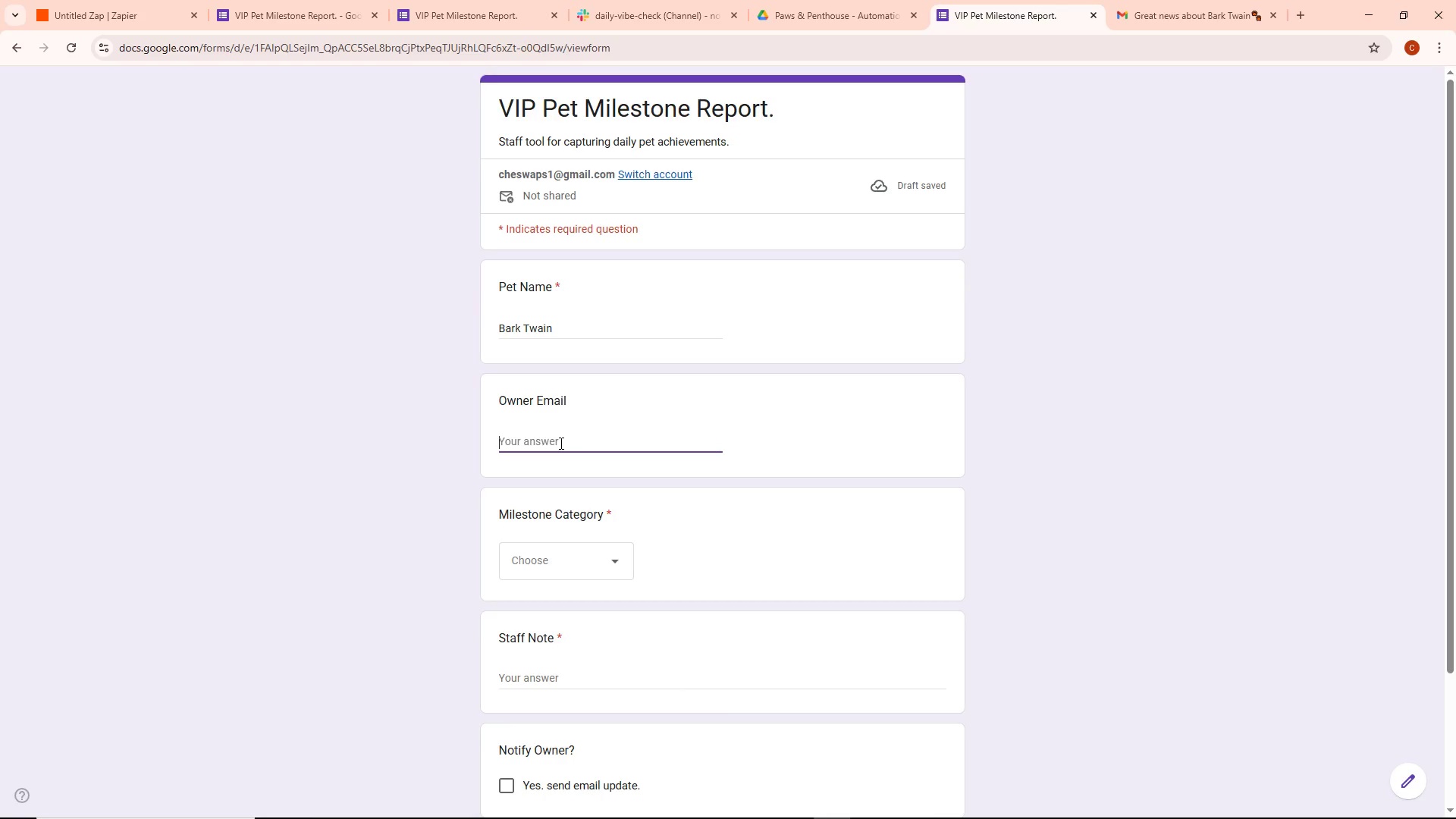 
mouse_move([761, 518])
 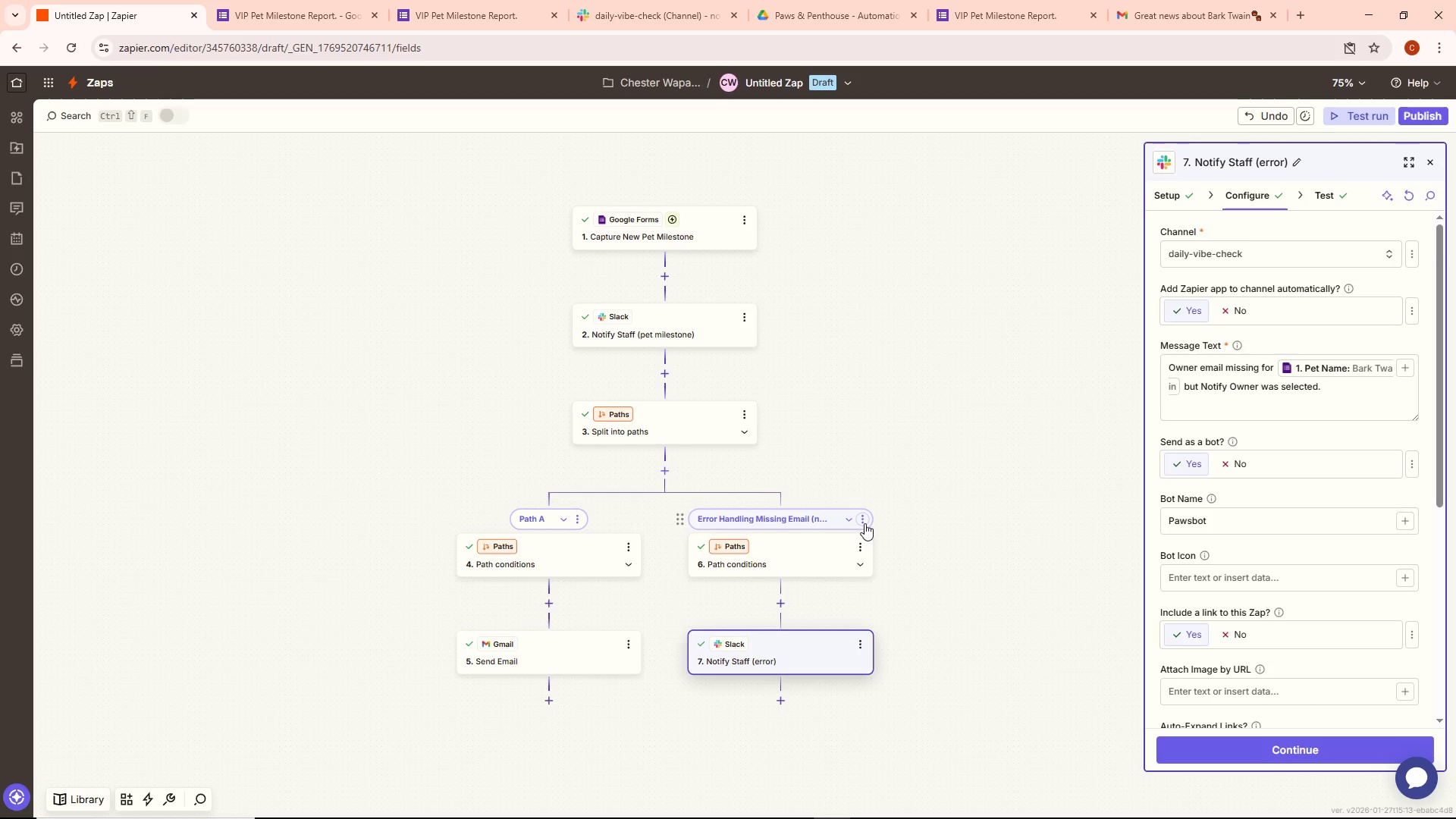 
left_click([864, 523])
 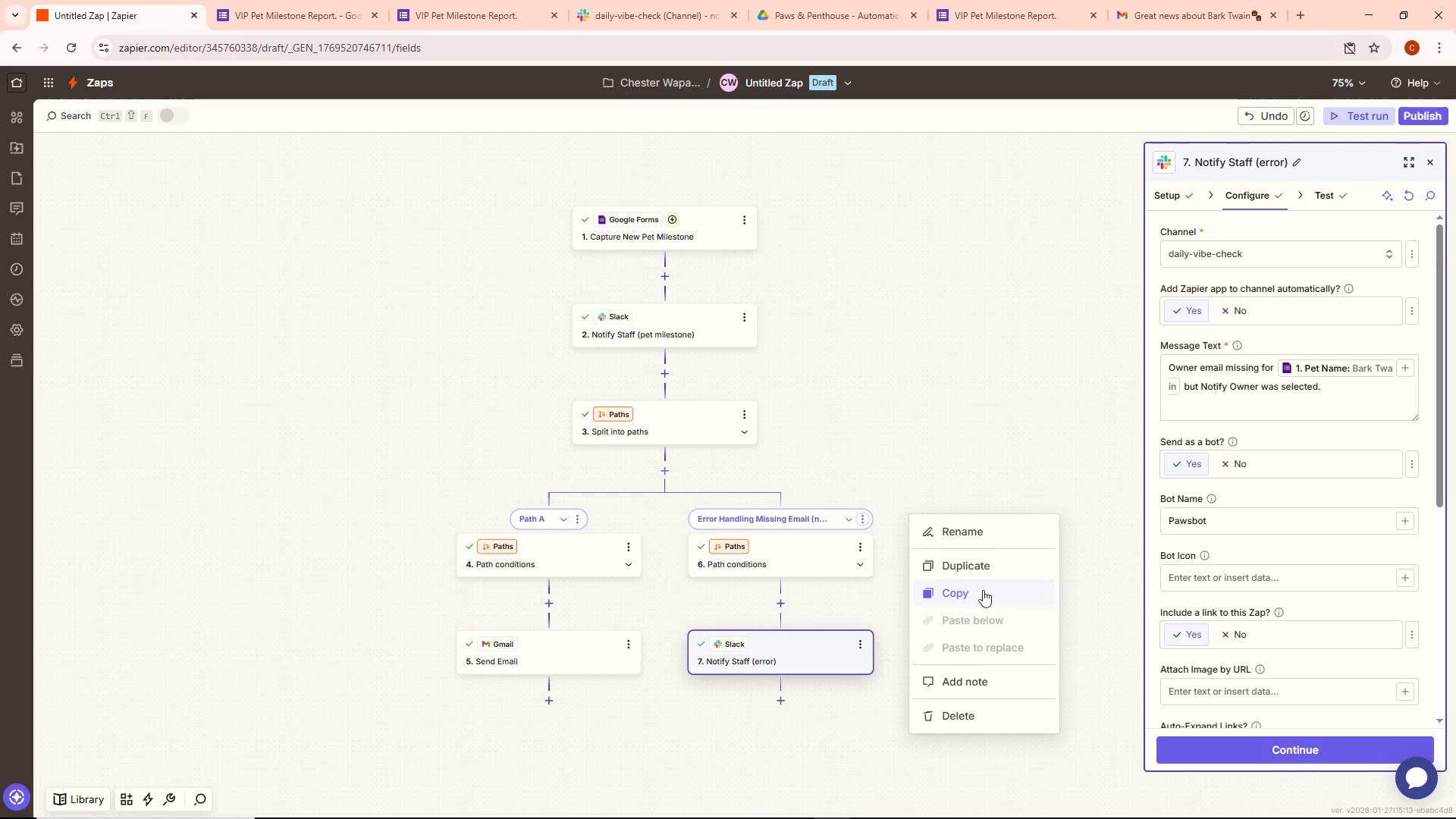 
left_click([981, 537])
 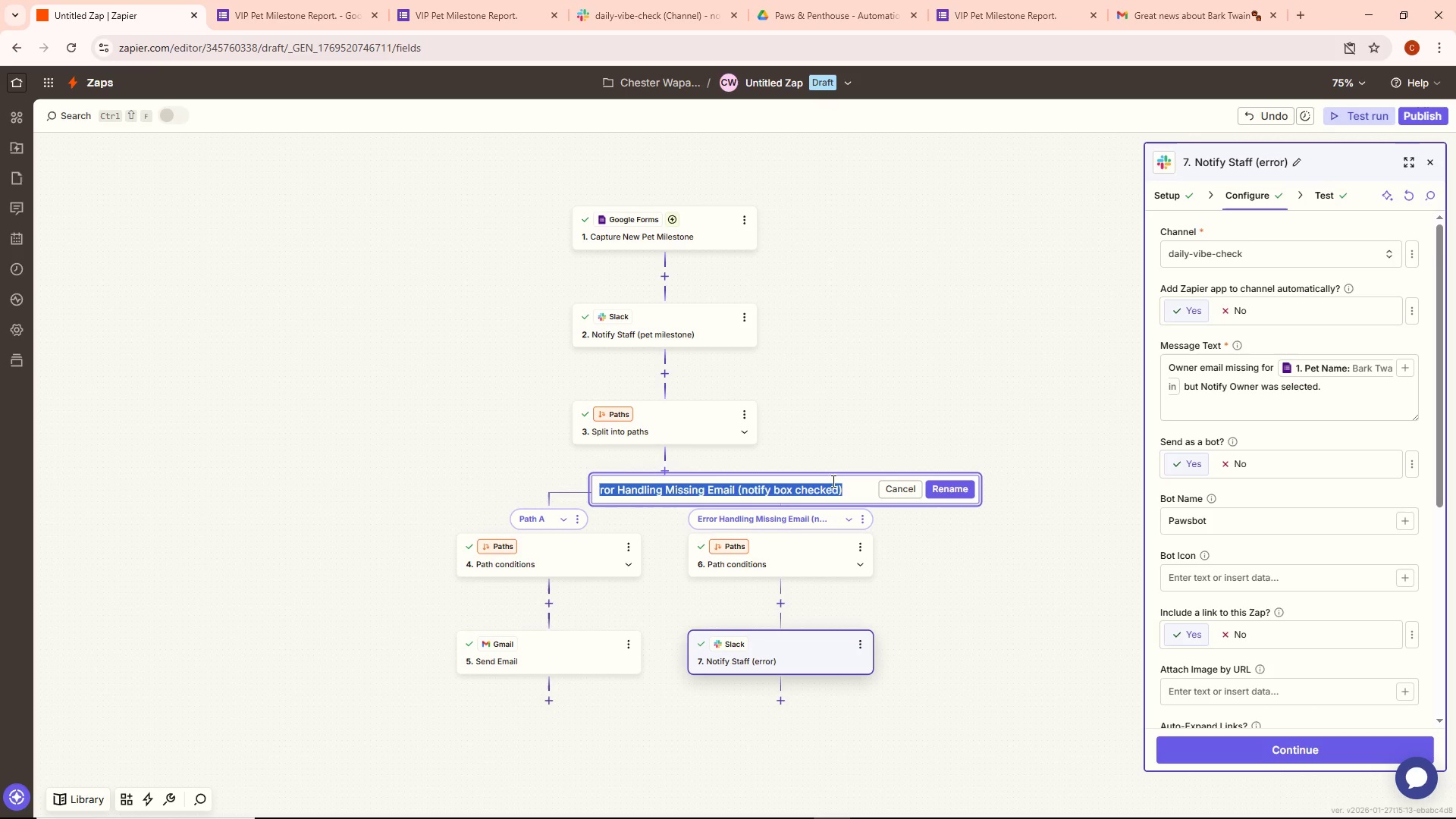 
left_click([803, 493])
 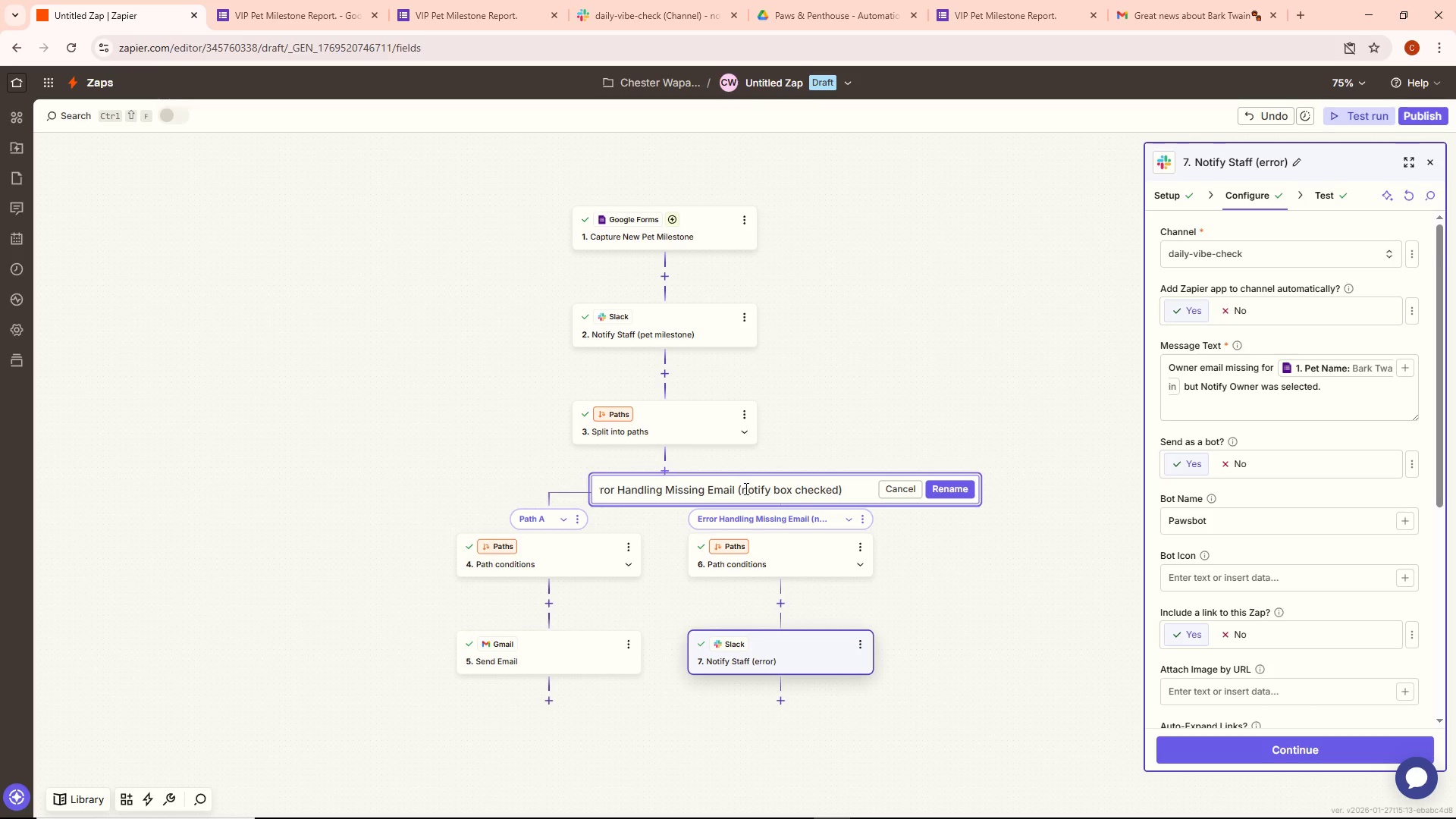 
left_click([738, 488])
 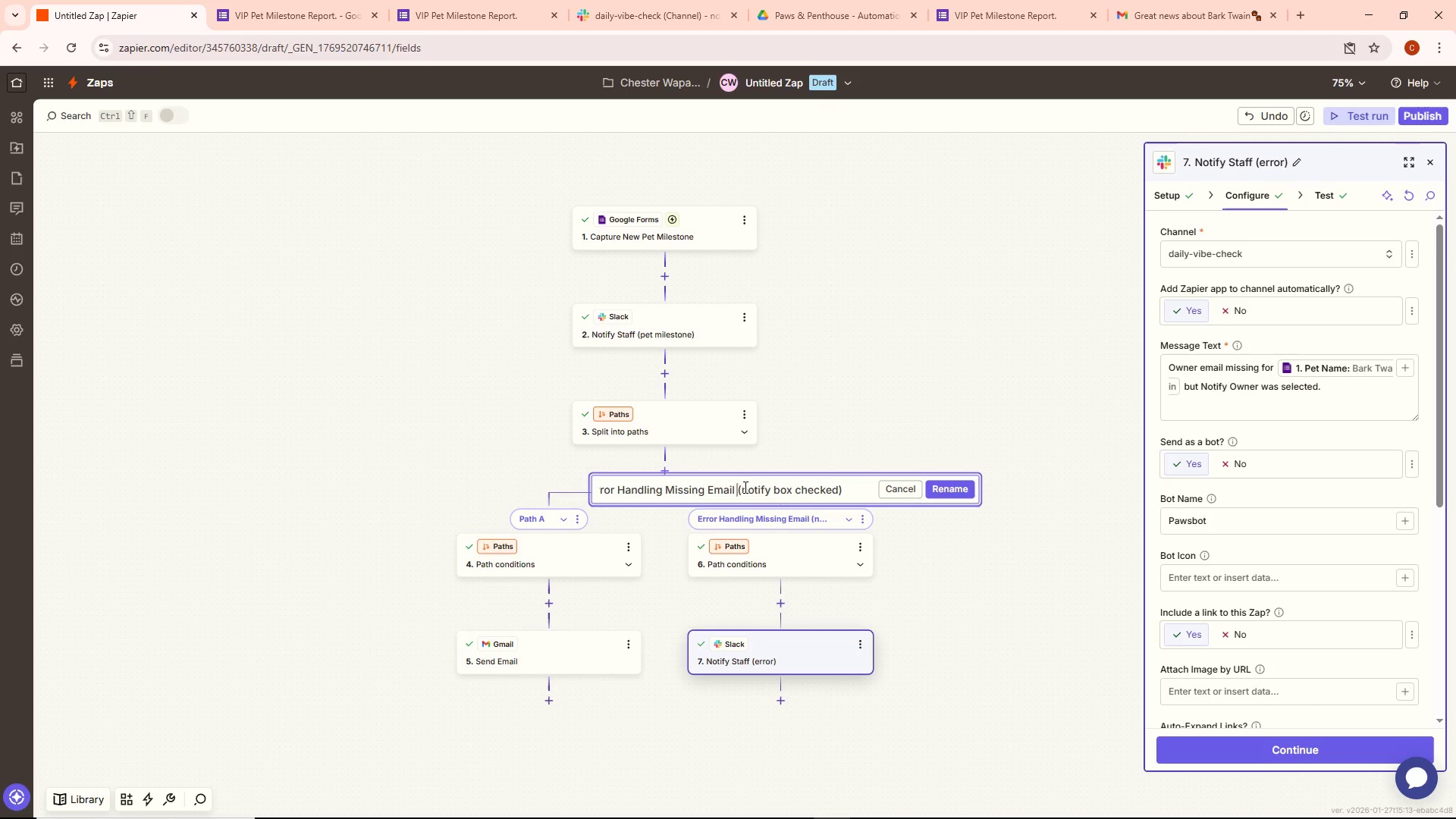 
left_click([744, 487])
 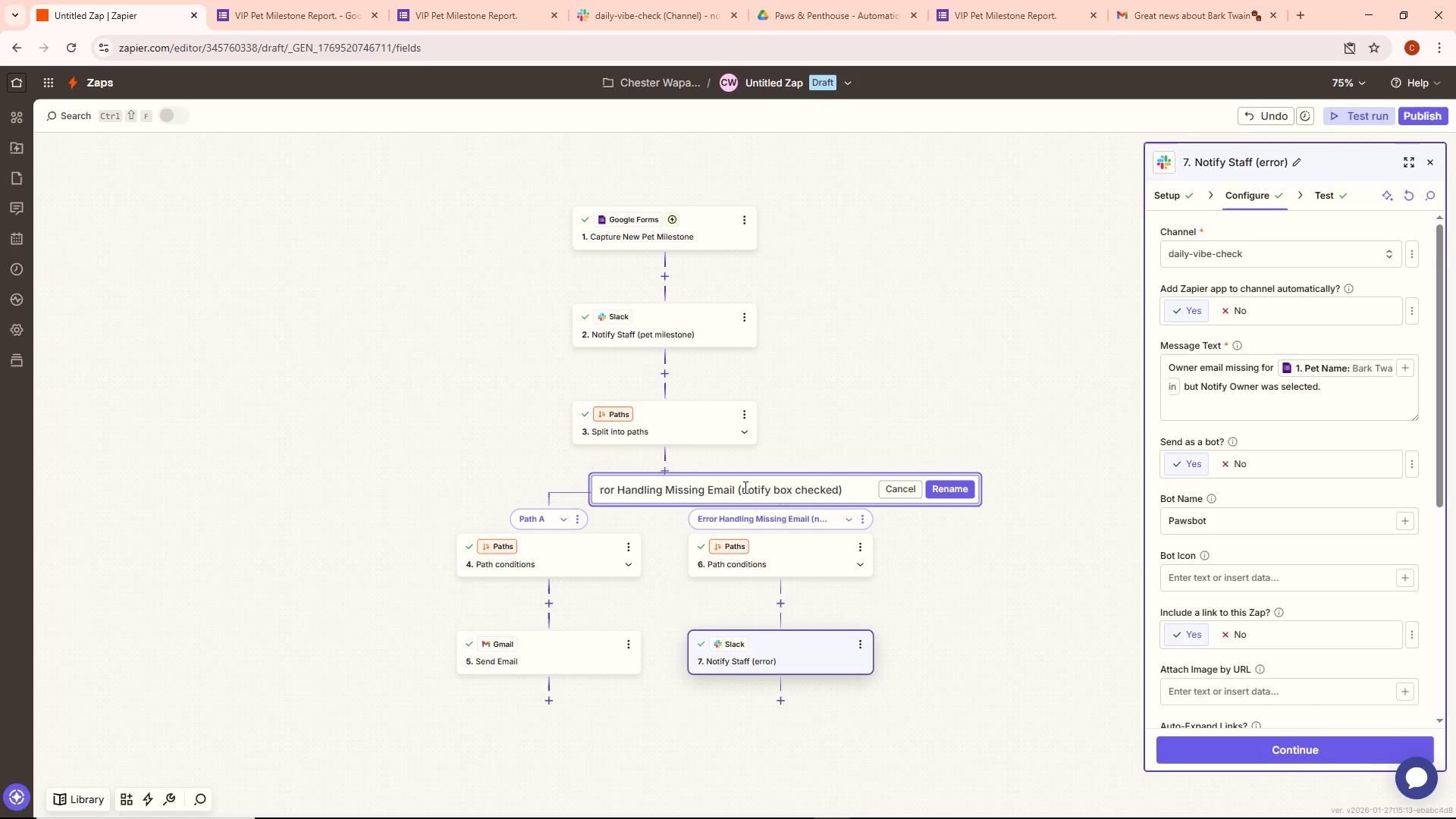 
type( but )
 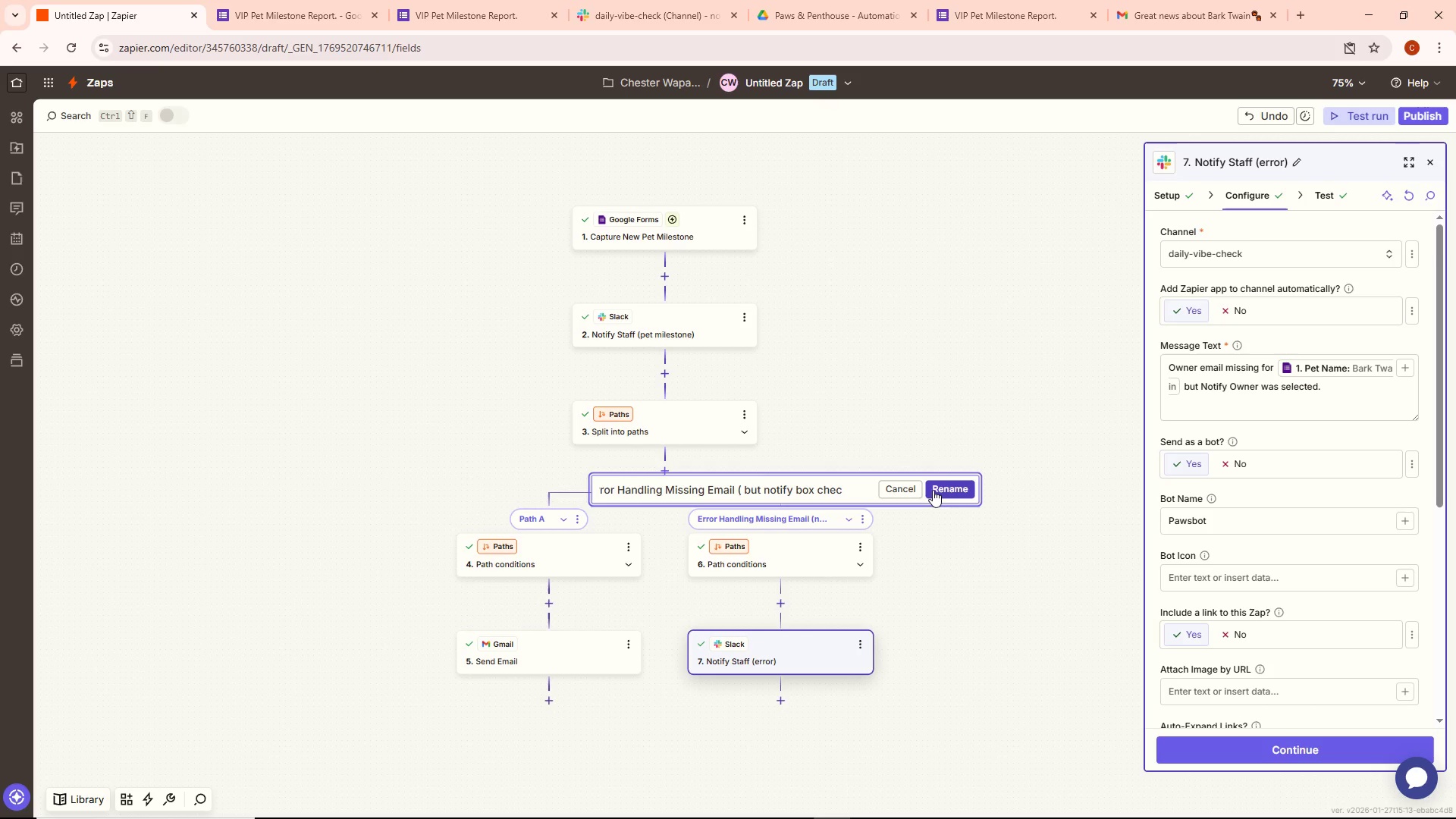 
left_click([834, 489])
 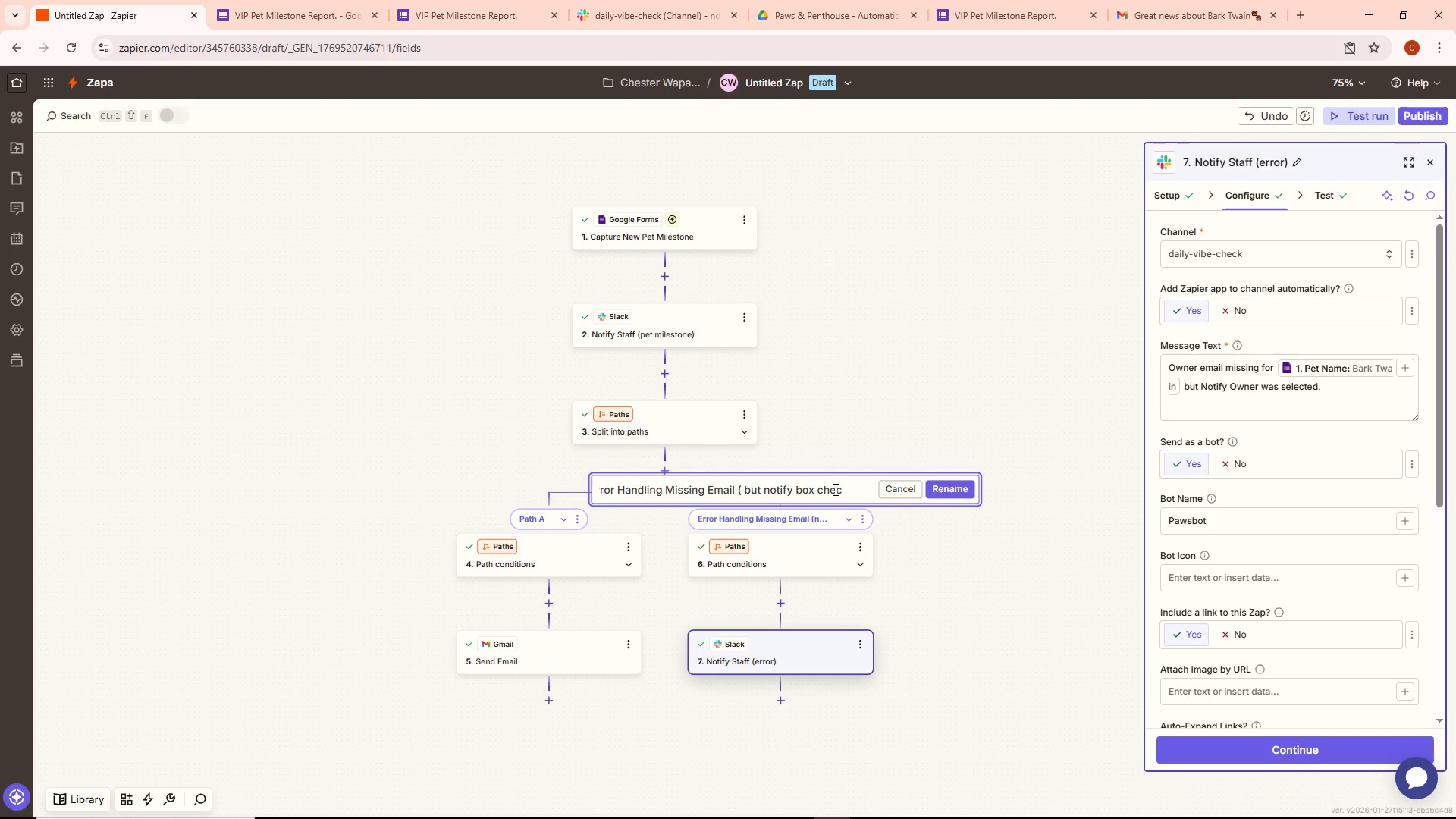 
key(ArrowRight)
 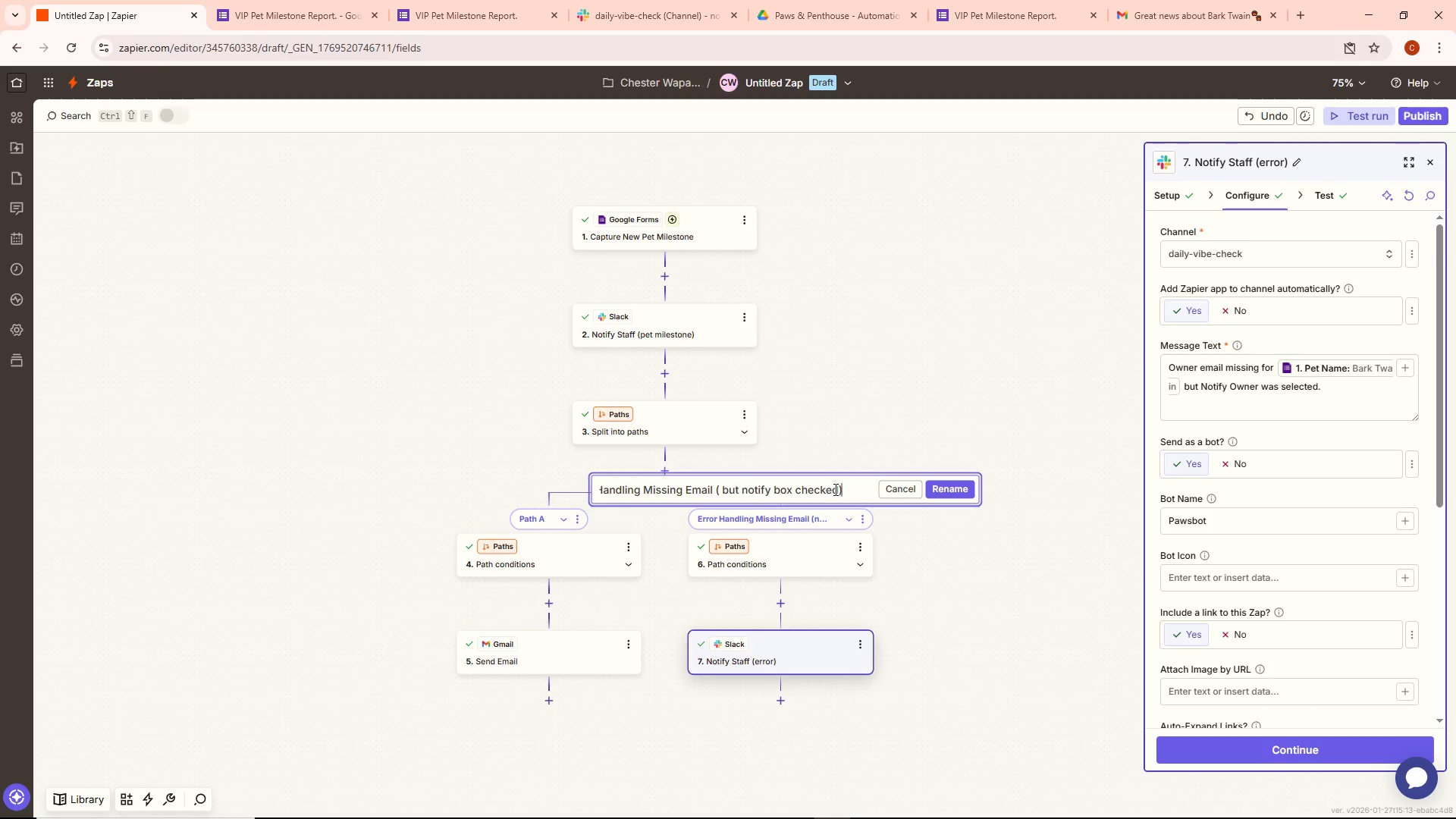 
key(ArrowDown)
 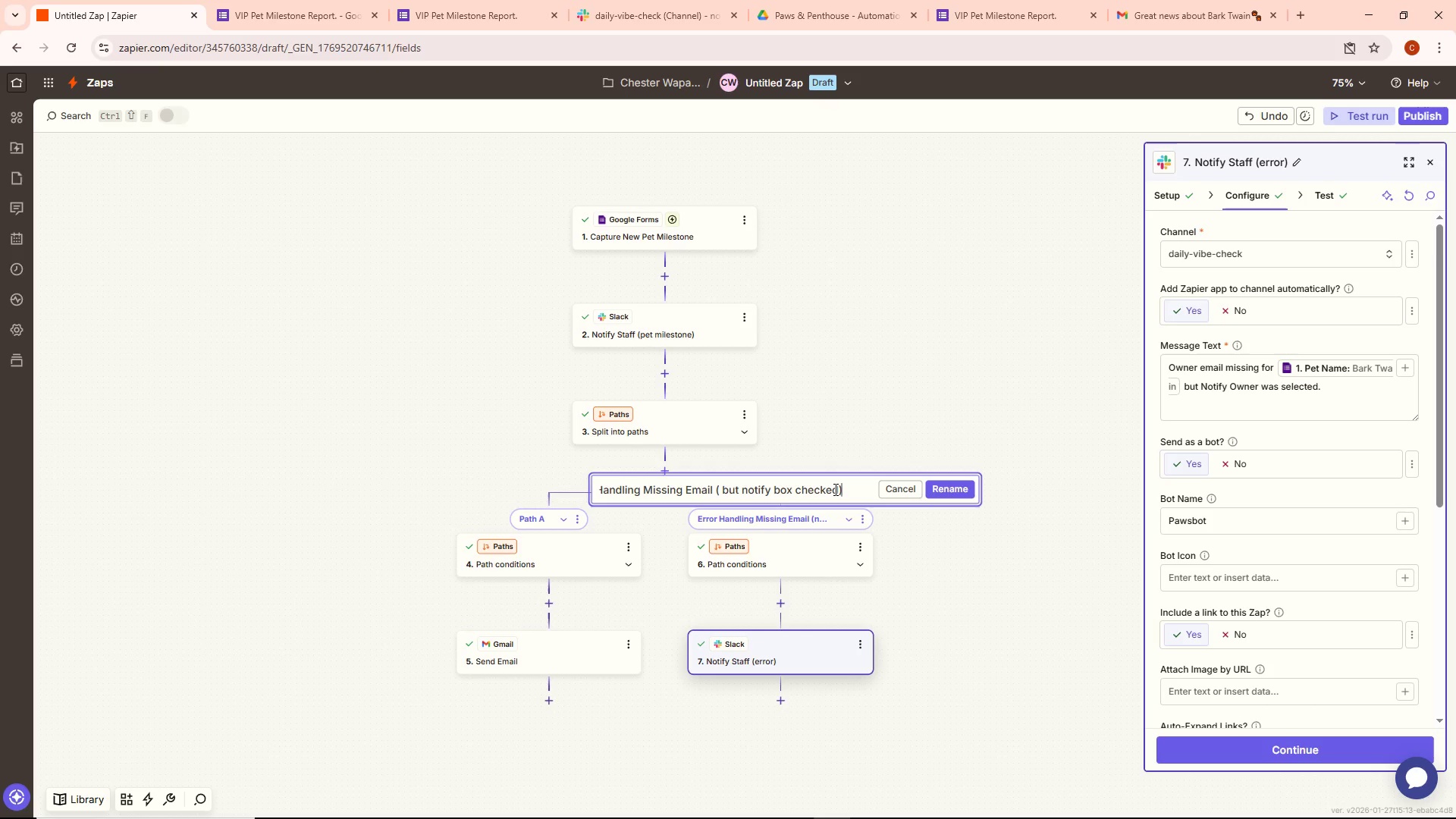 
key(ArrowRight)
 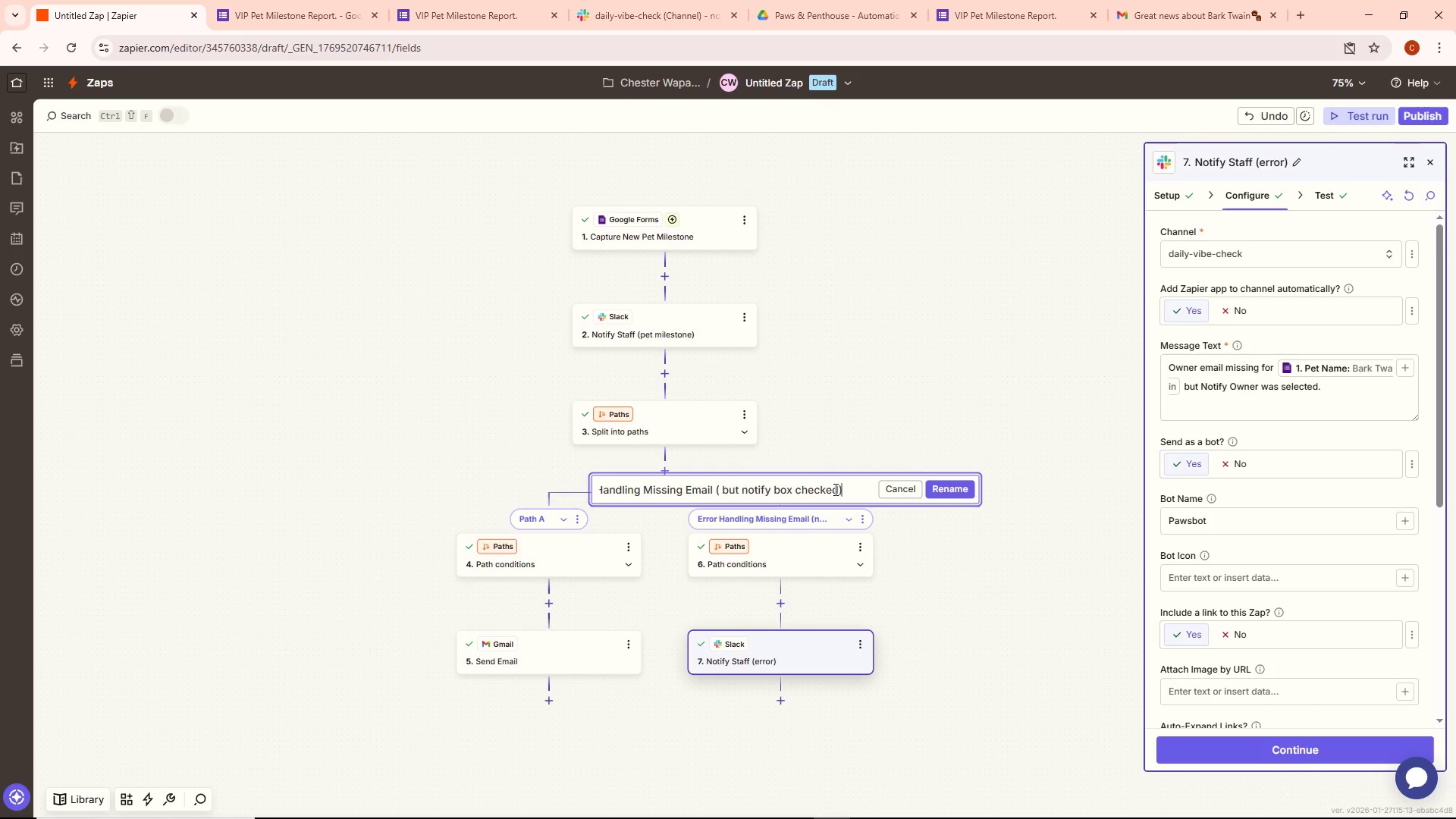 
key(ArrowRight)
 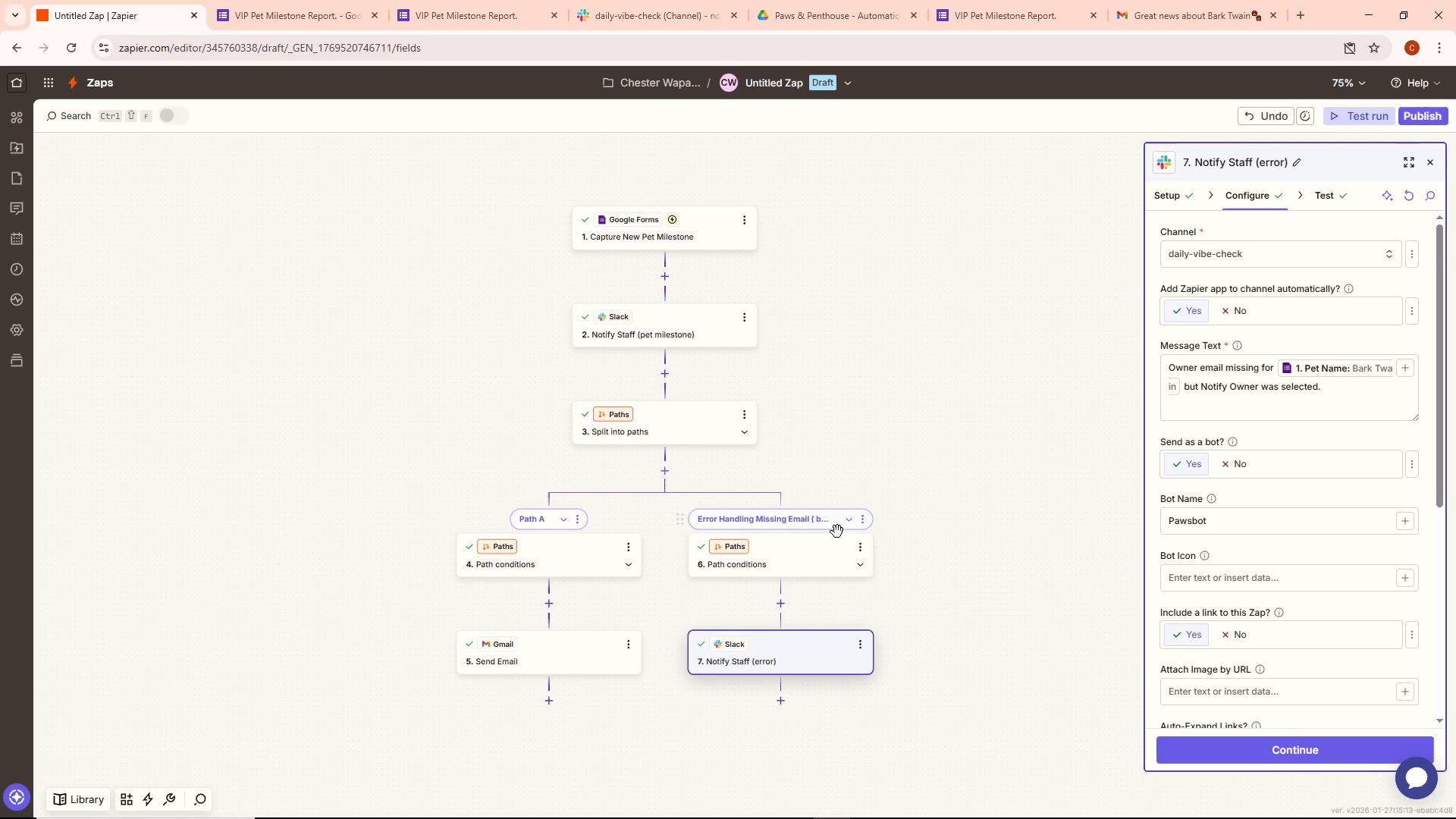 
left_click([864, 523])
 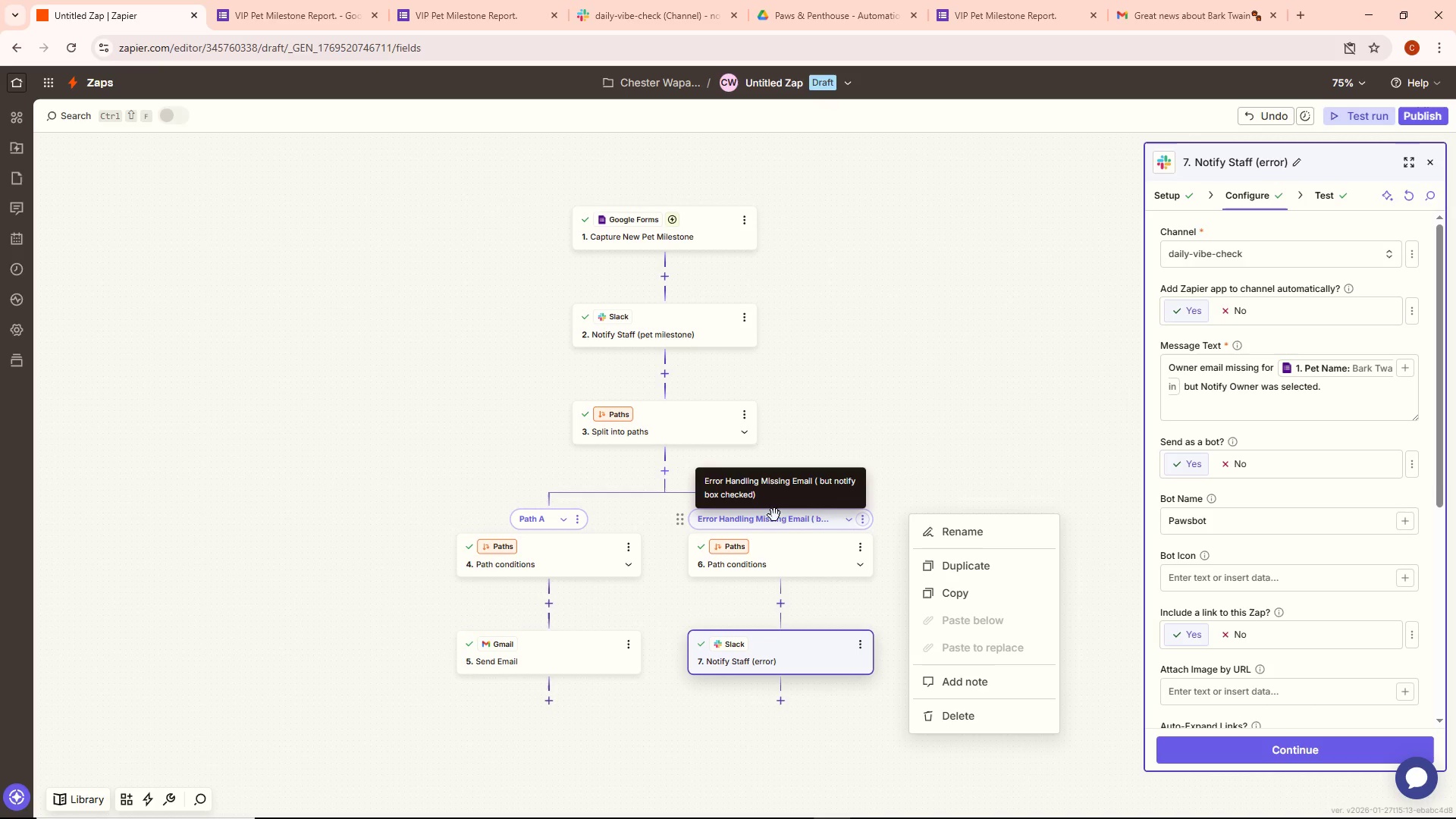 
mouse_move([799, 516])
 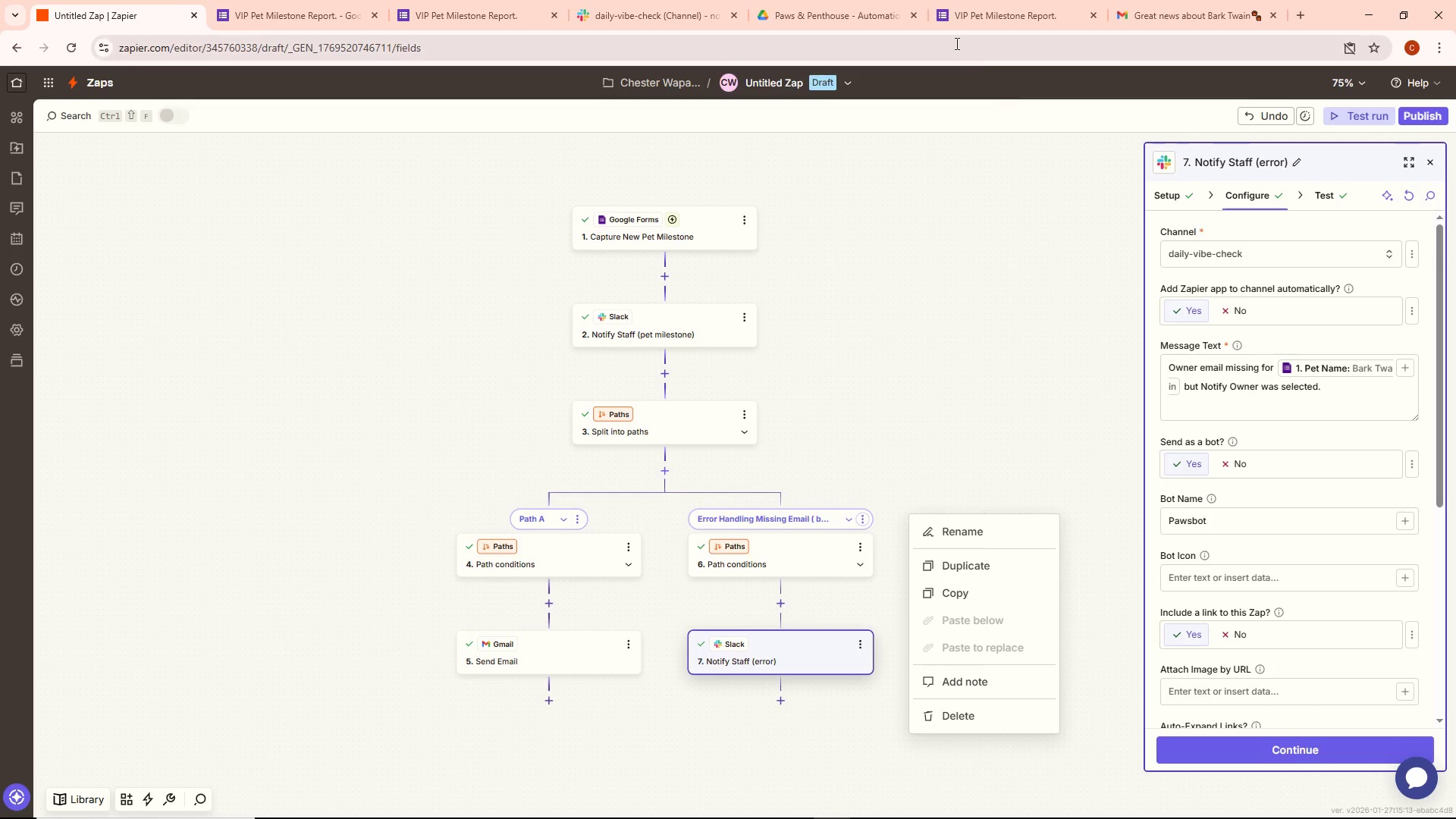 
left_click([977, 0])
 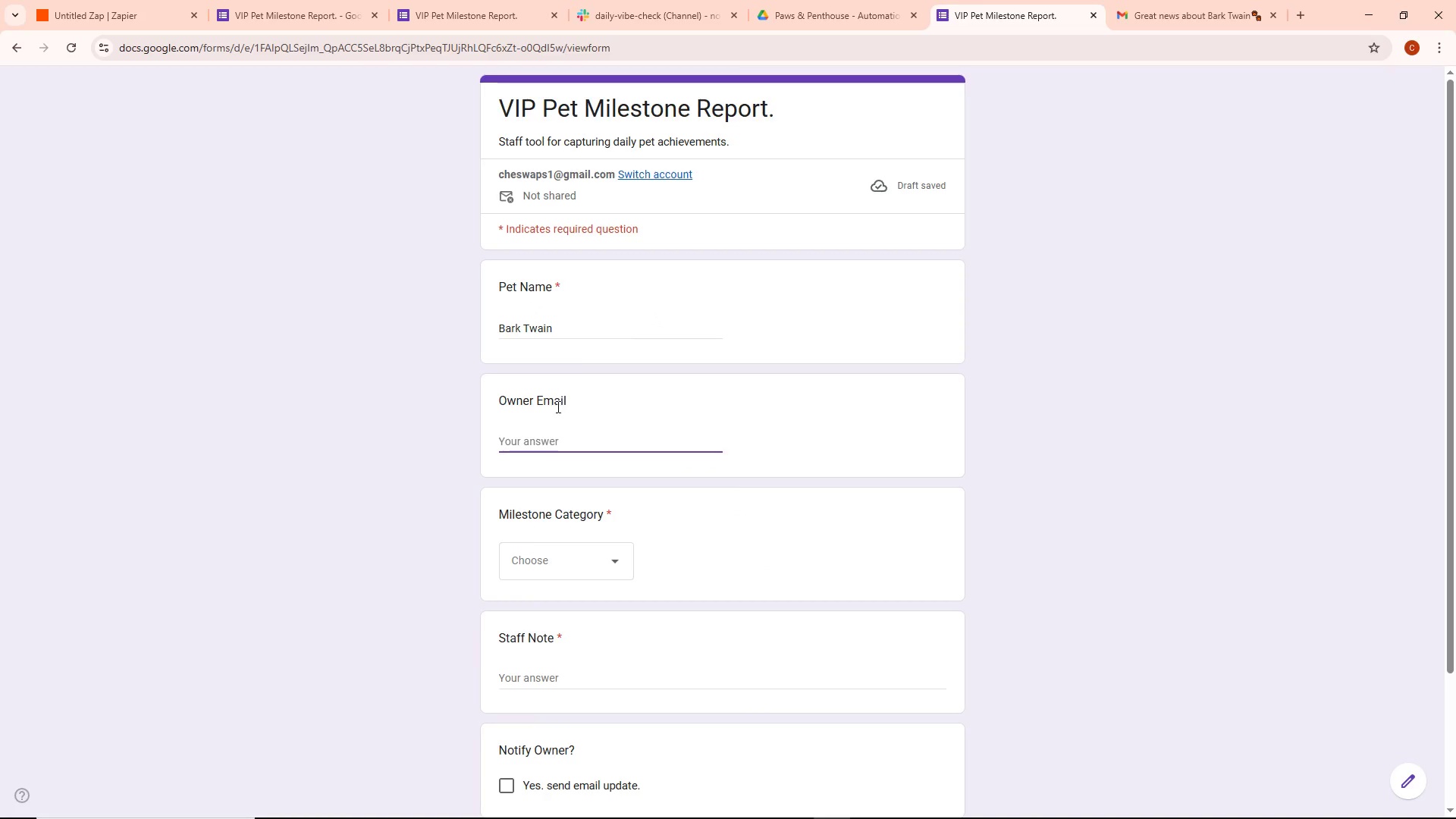 
scroll: coordinate [574, 507], scroll_direction: down, amount: 2.0
 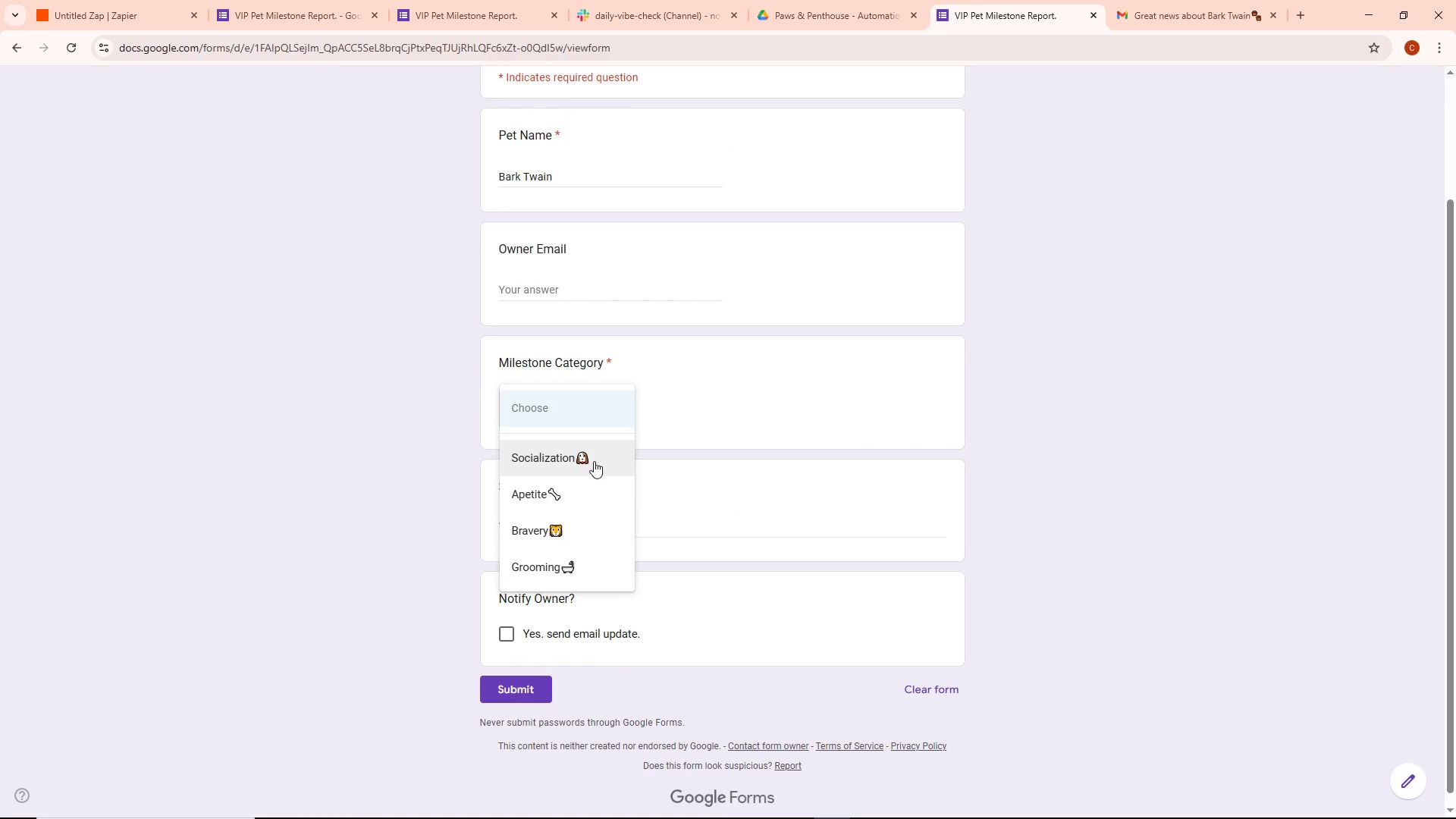 
left_click([594, 461])
 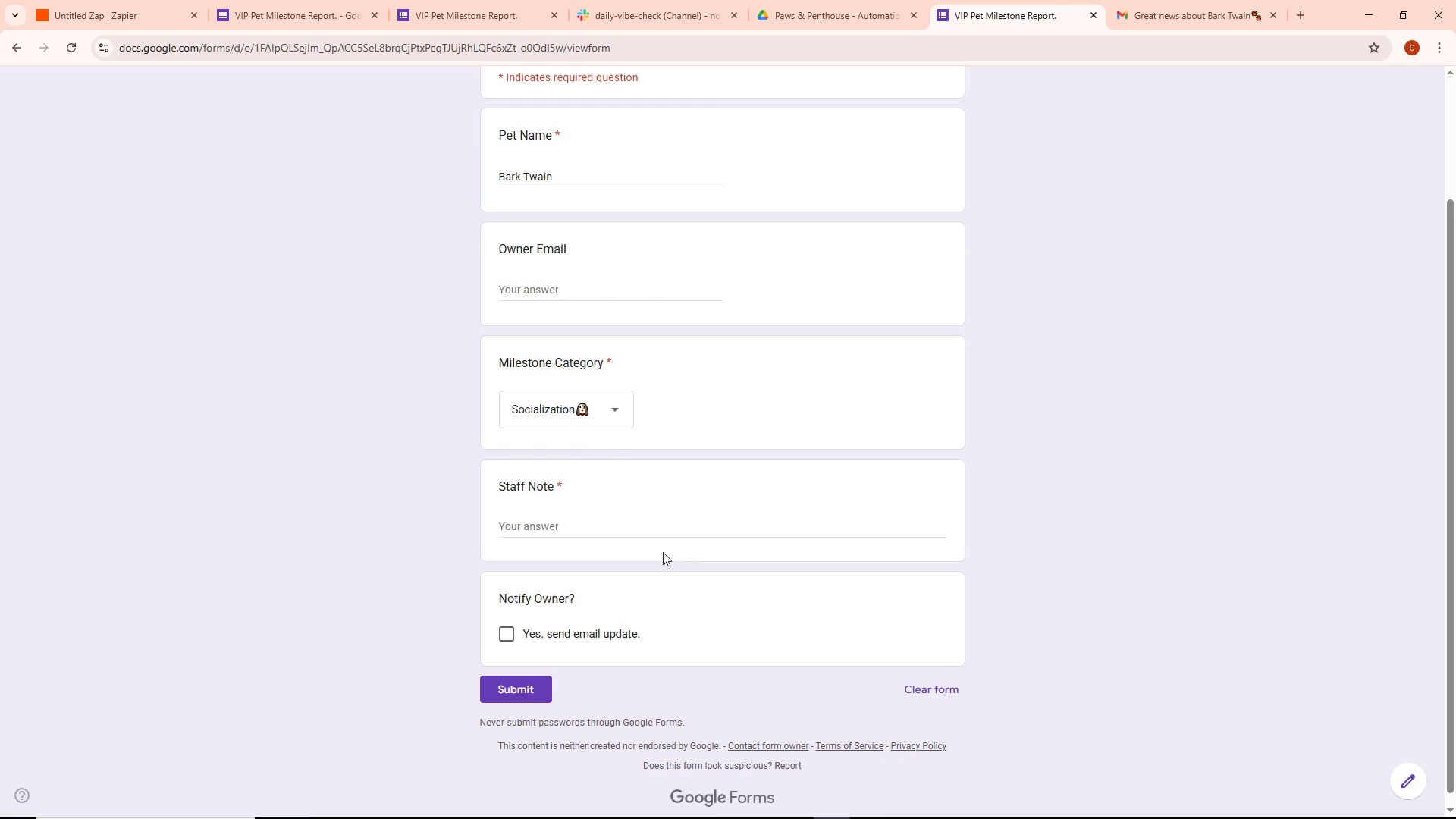 
left_click([582, 508])
 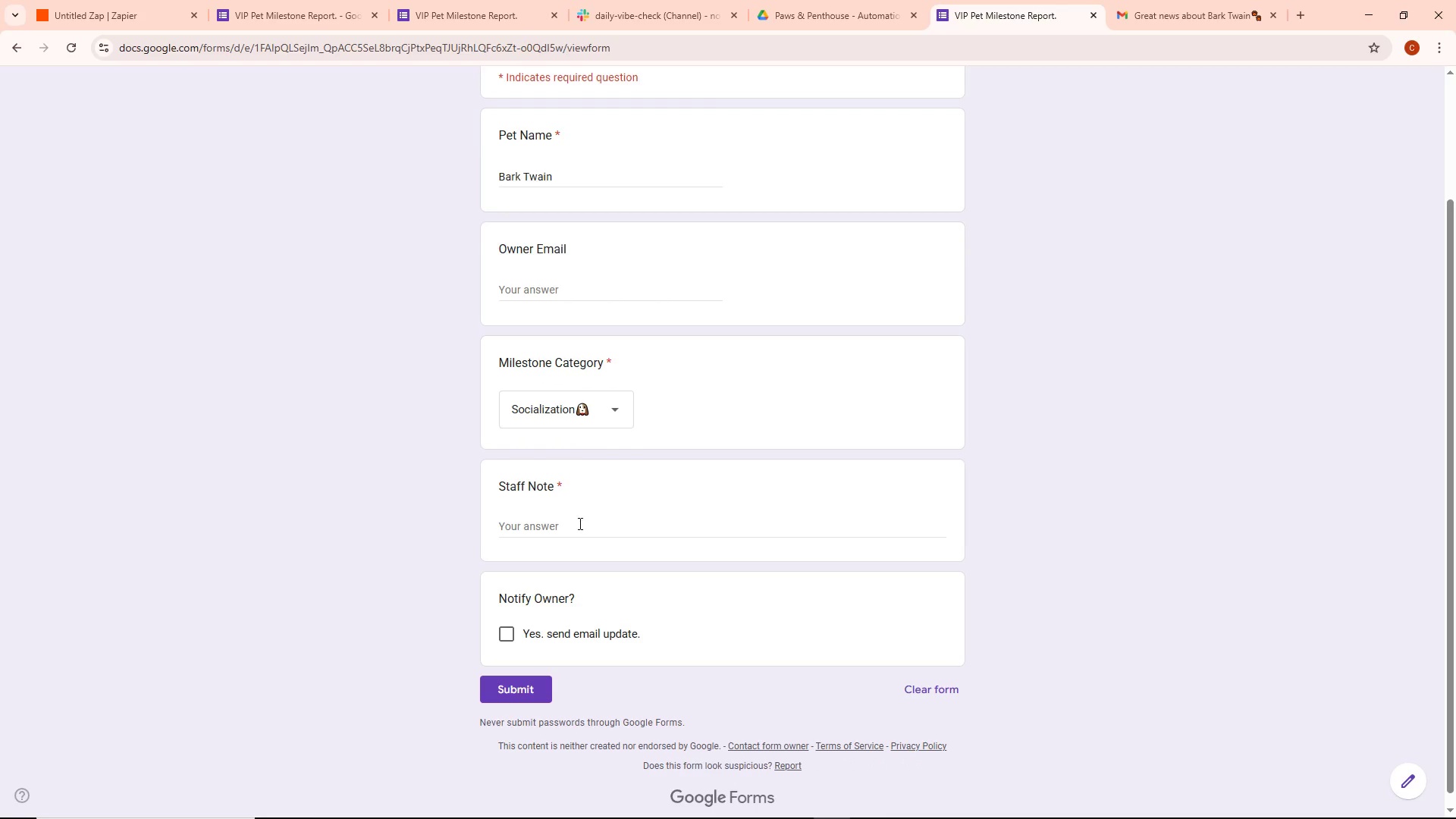 
left_click([579, 523])
 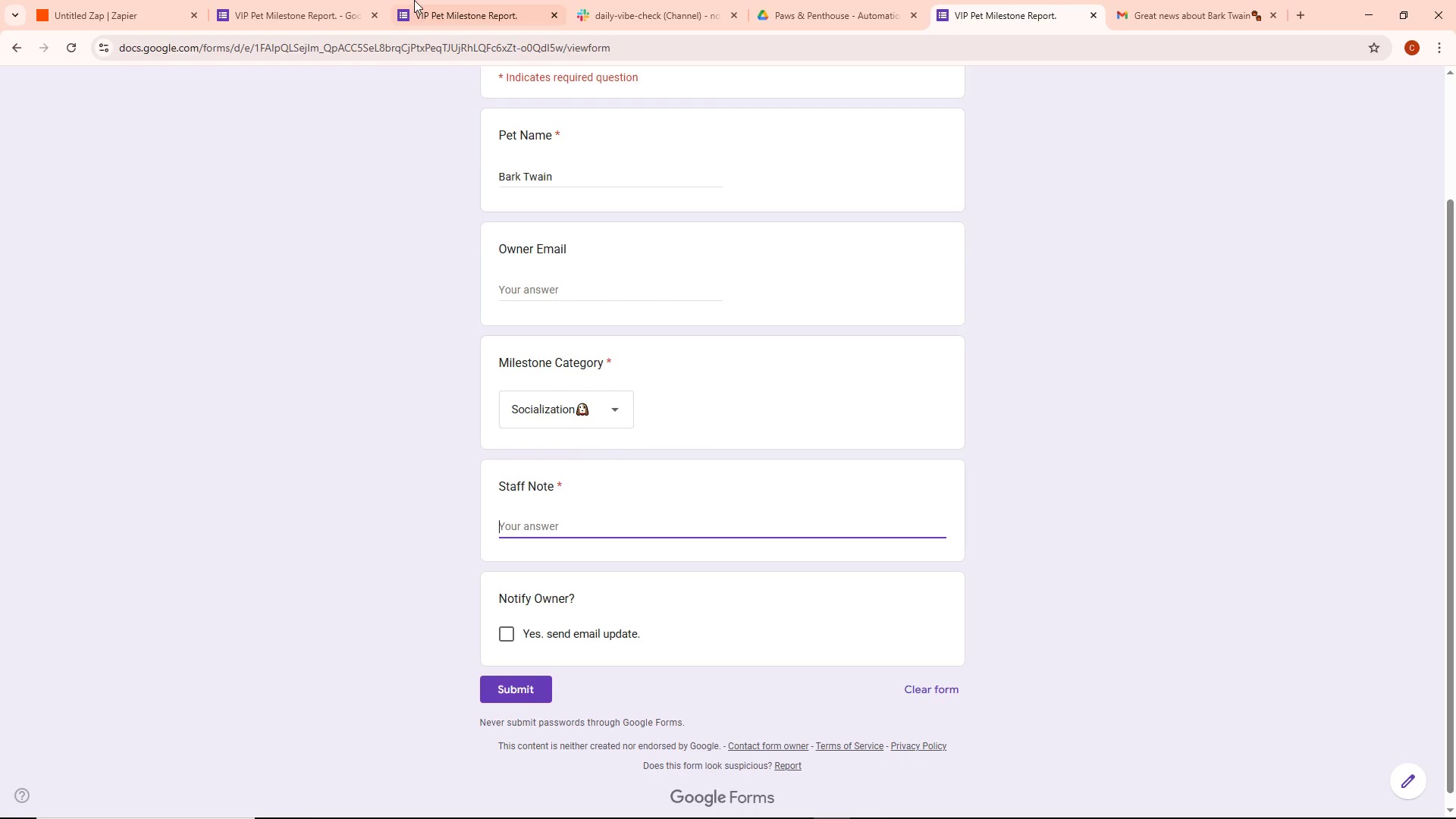 
left_click([452, 0])
 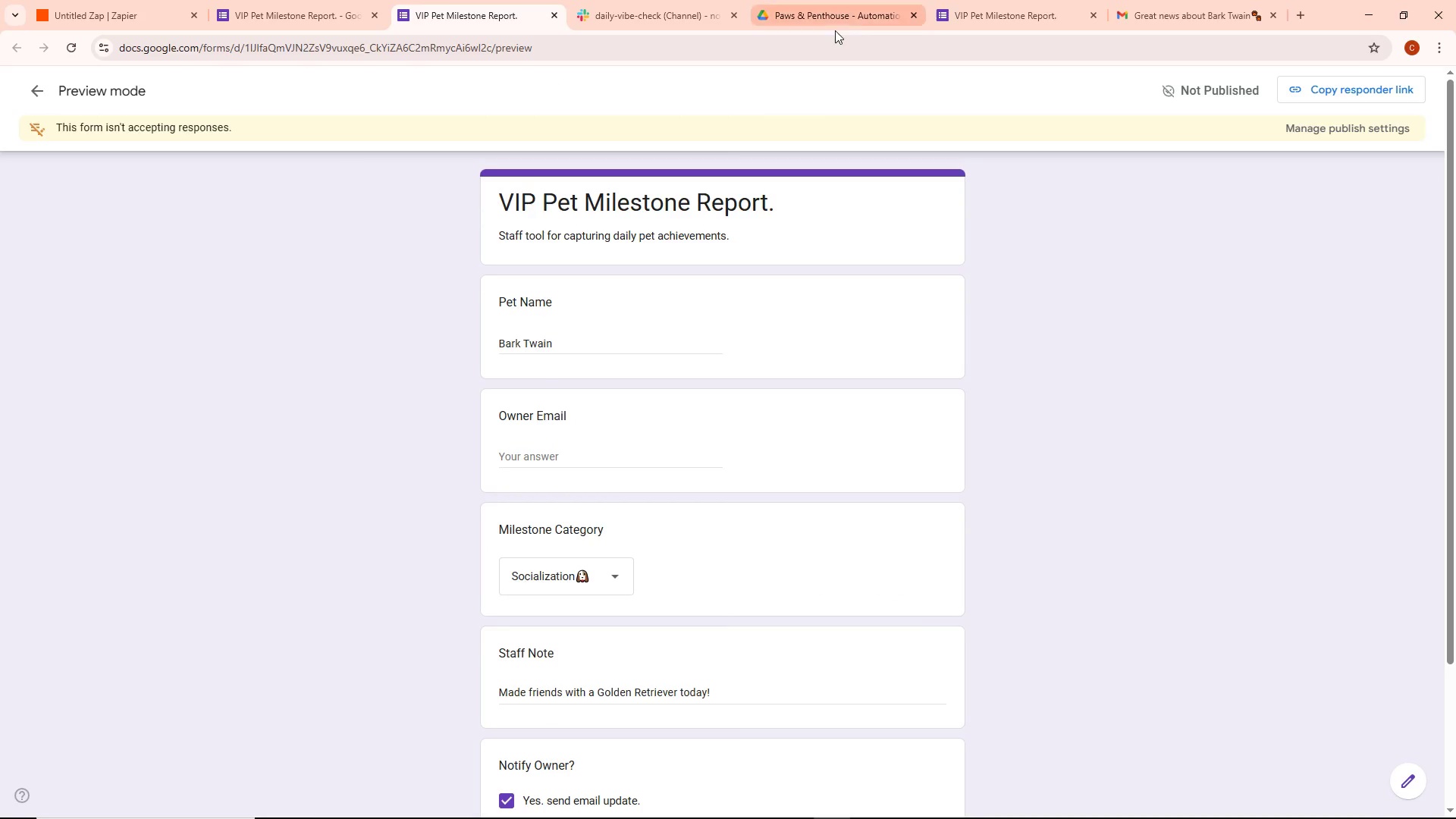 
left_click([996, 3])
 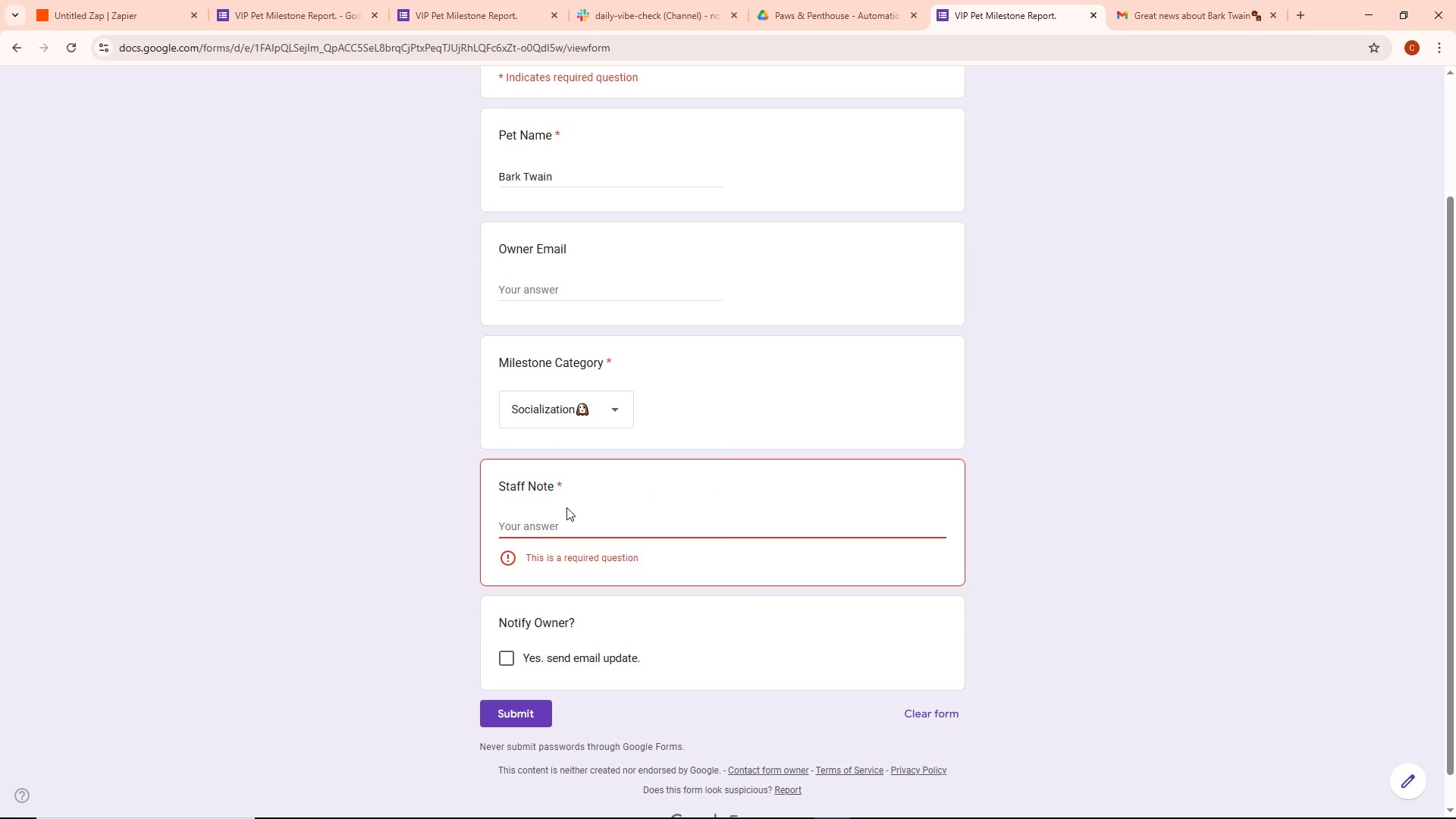 
type(Made friends with Gode)
key(Backspace)
key(Backspace)
type(lden Retriever today!)
 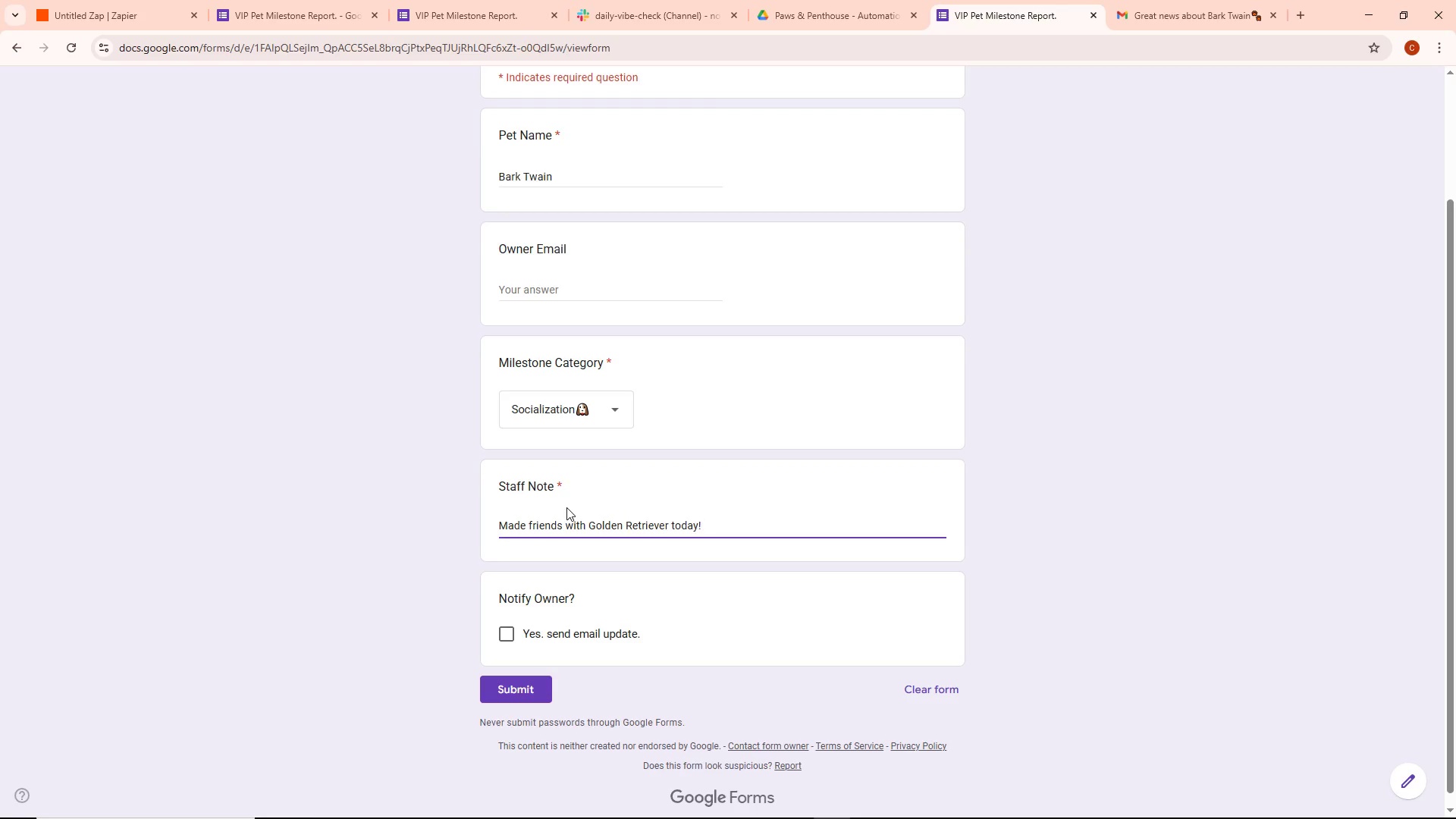 
left_click([512, 629])
 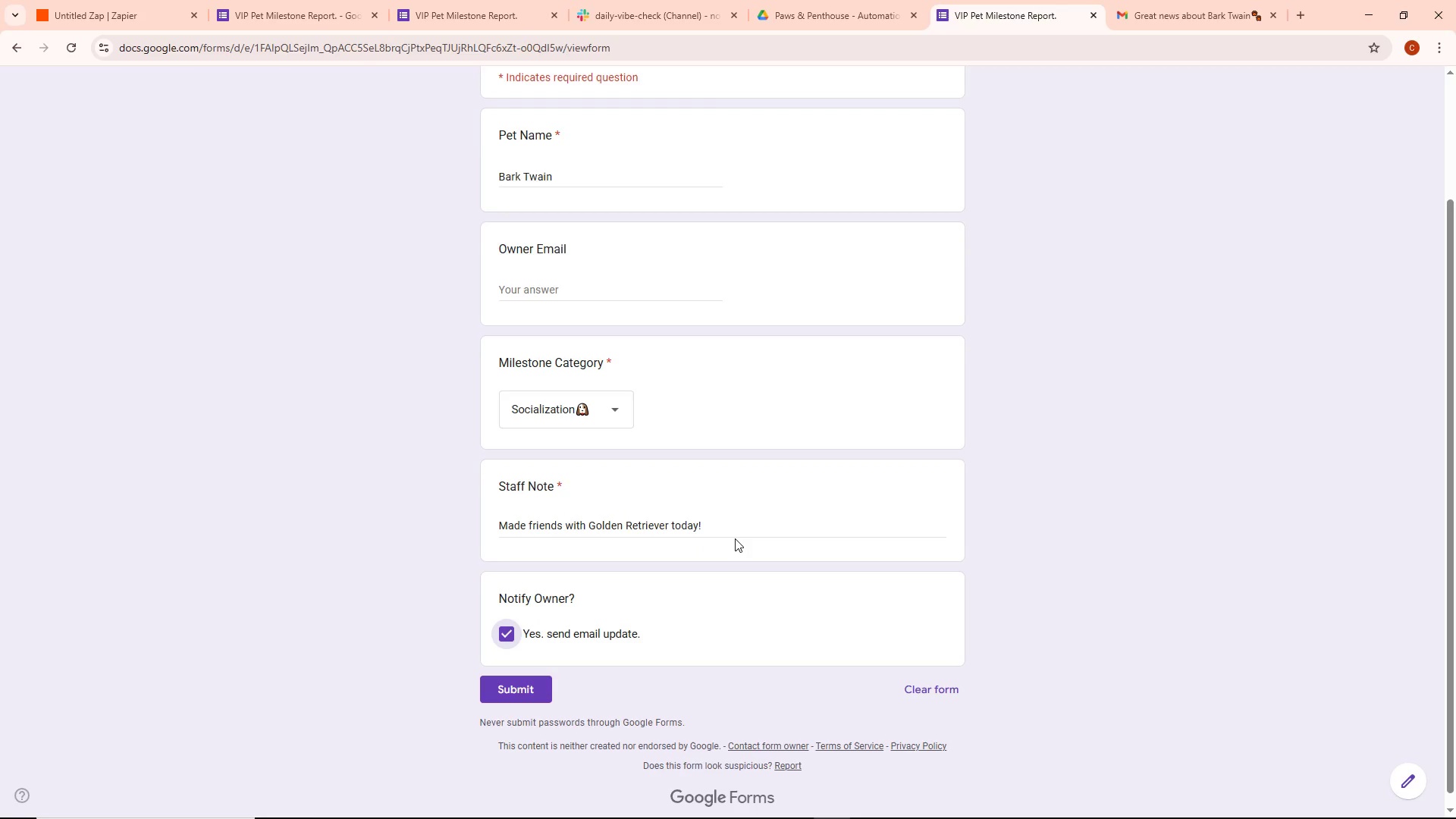 
wait(6.45)
 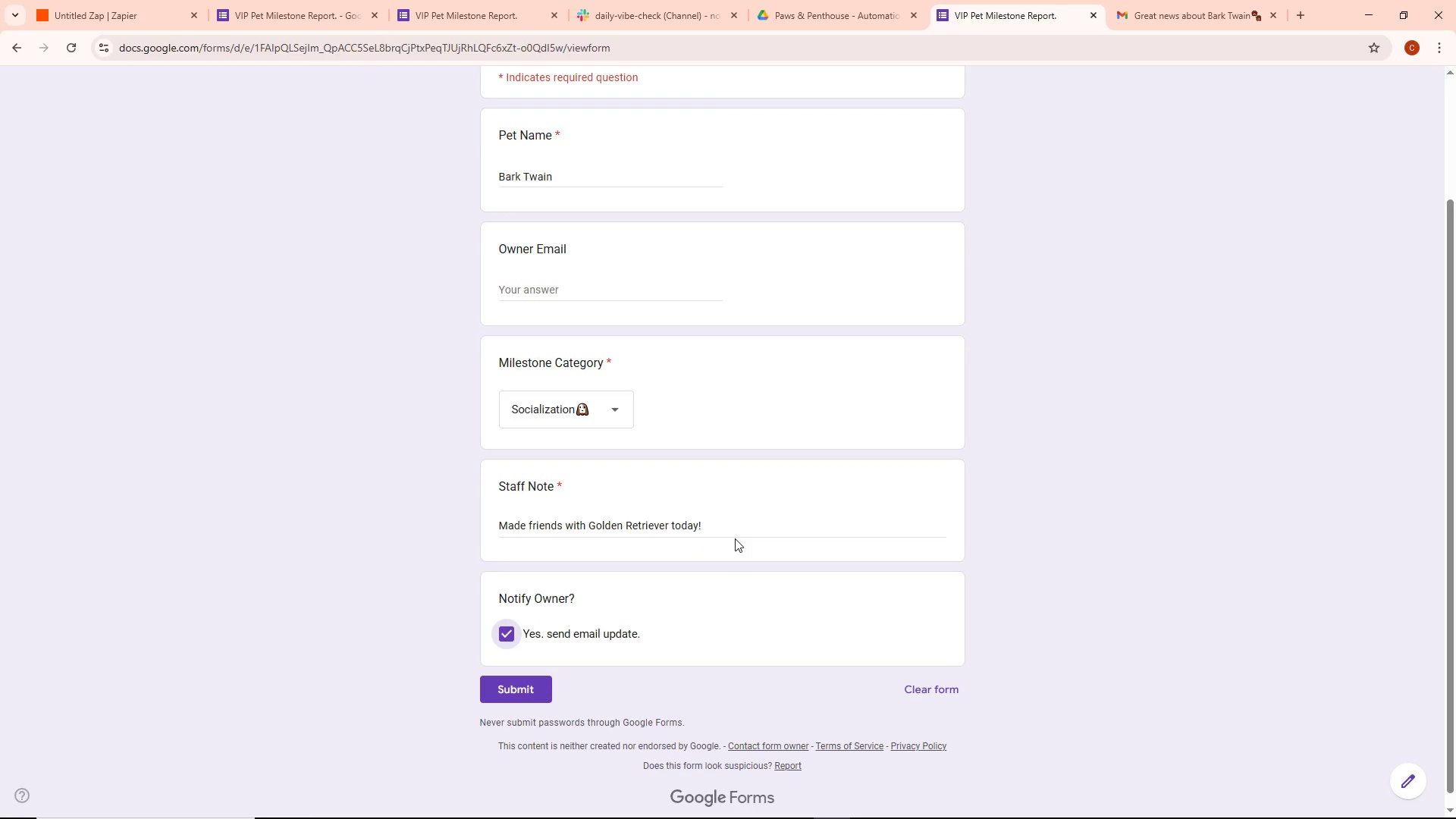 
scroll: coordinate [764, 527], scroll_direction: up, amount: 4.0
 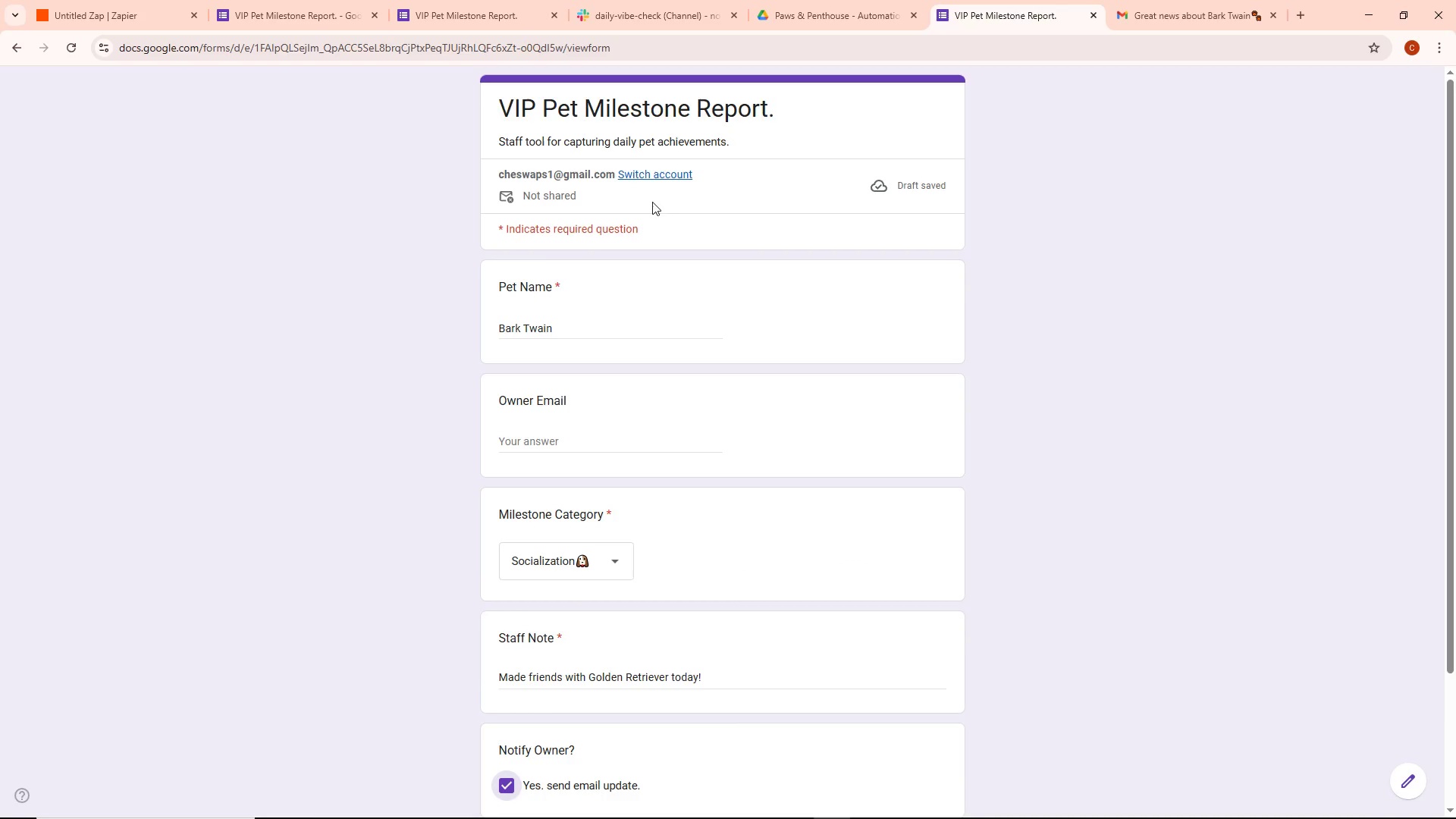 
wait(8.47)
 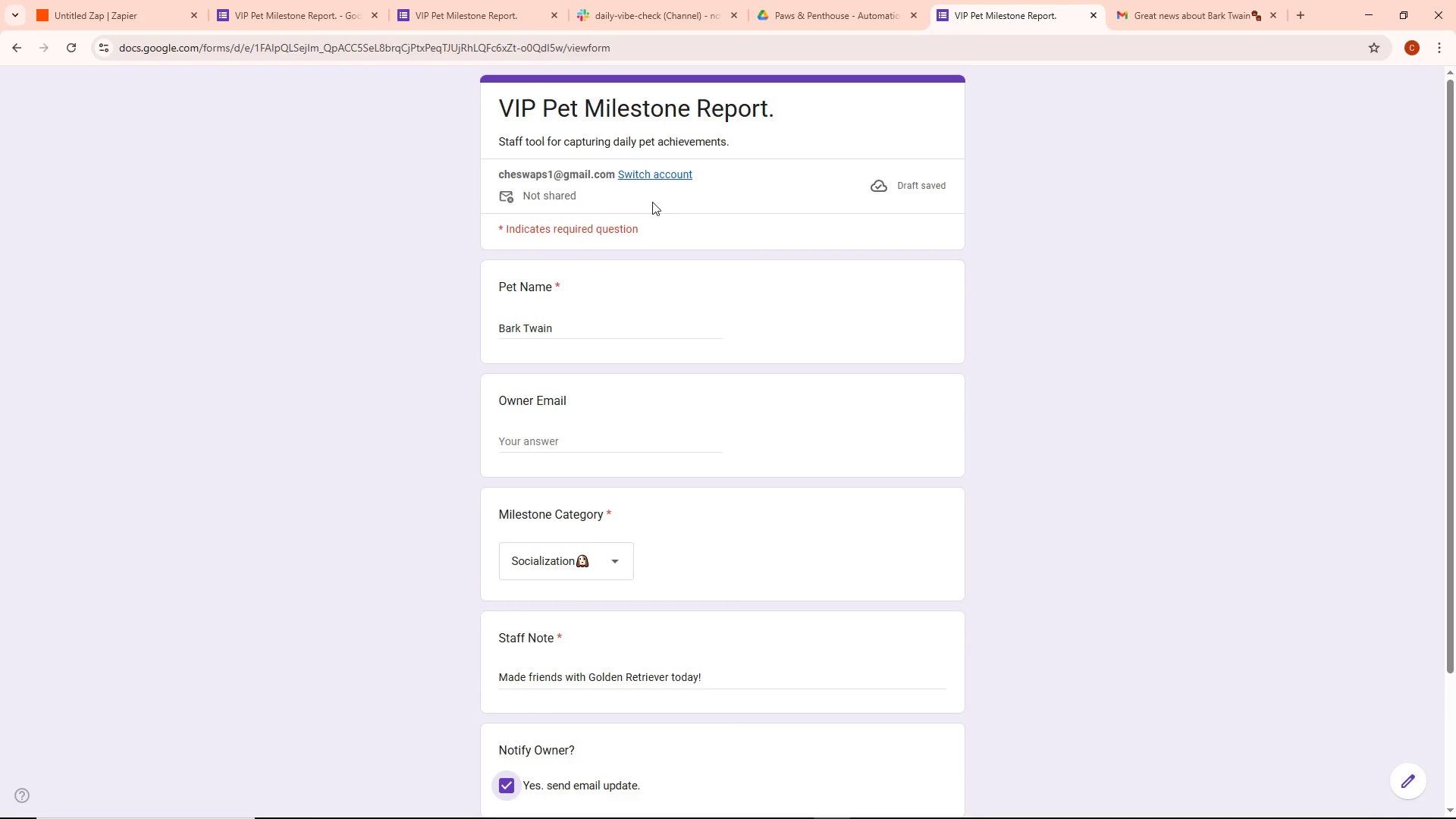 
left_click([587, 234])
 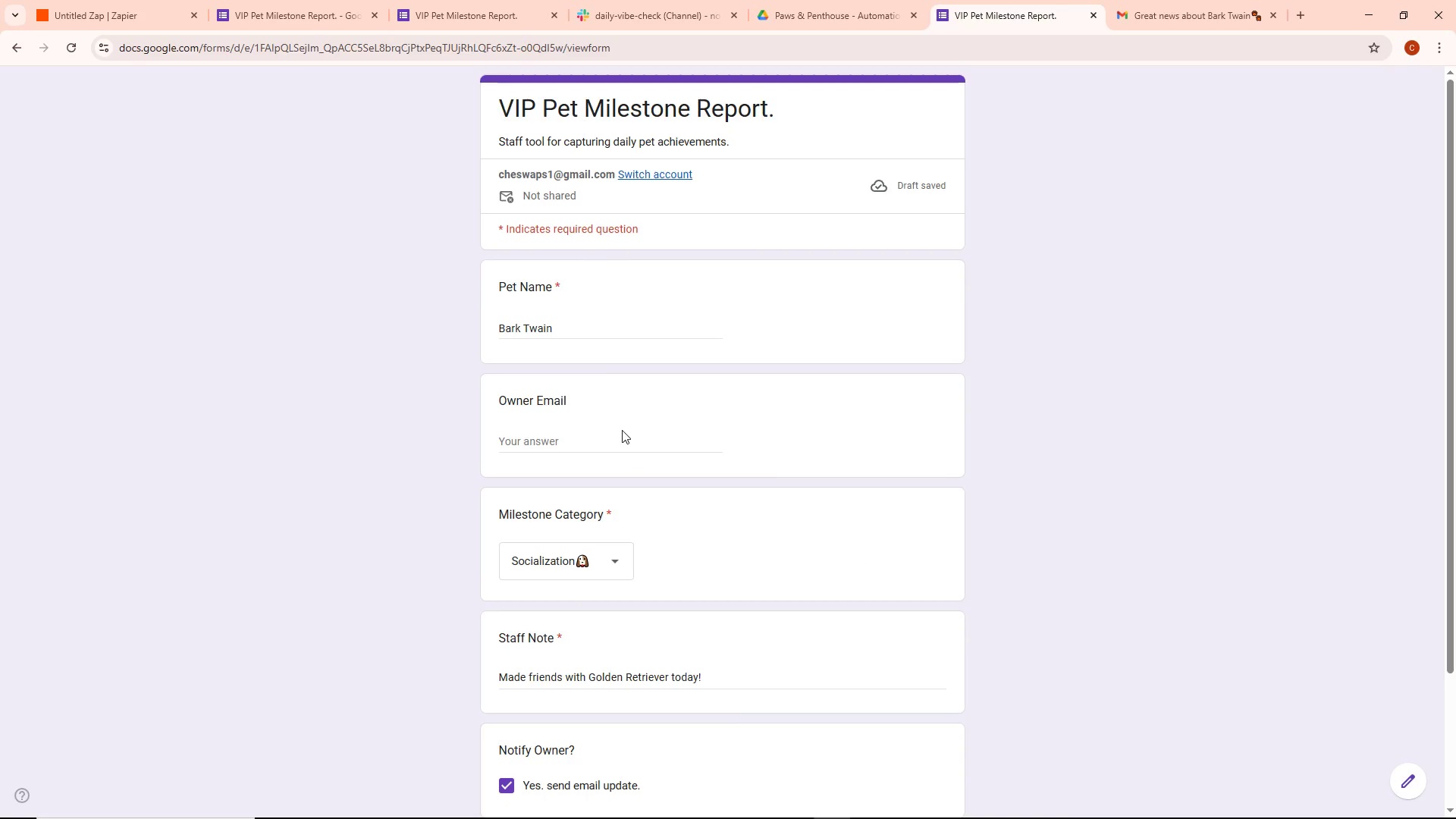 
scroll: coordinate [632, 488], scroll_direction: down, amount: 3.0
 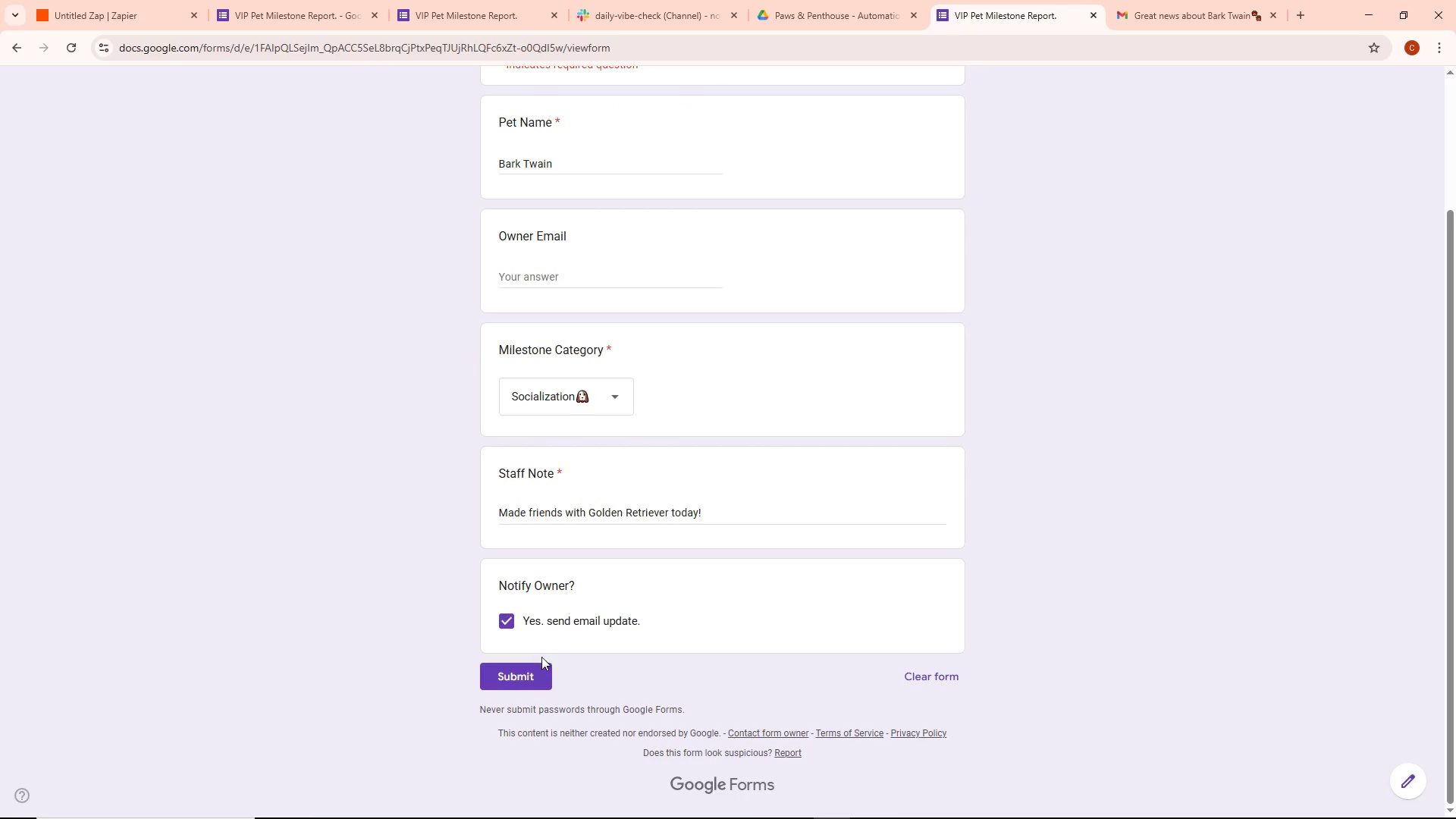 
left_click([540, 667])
 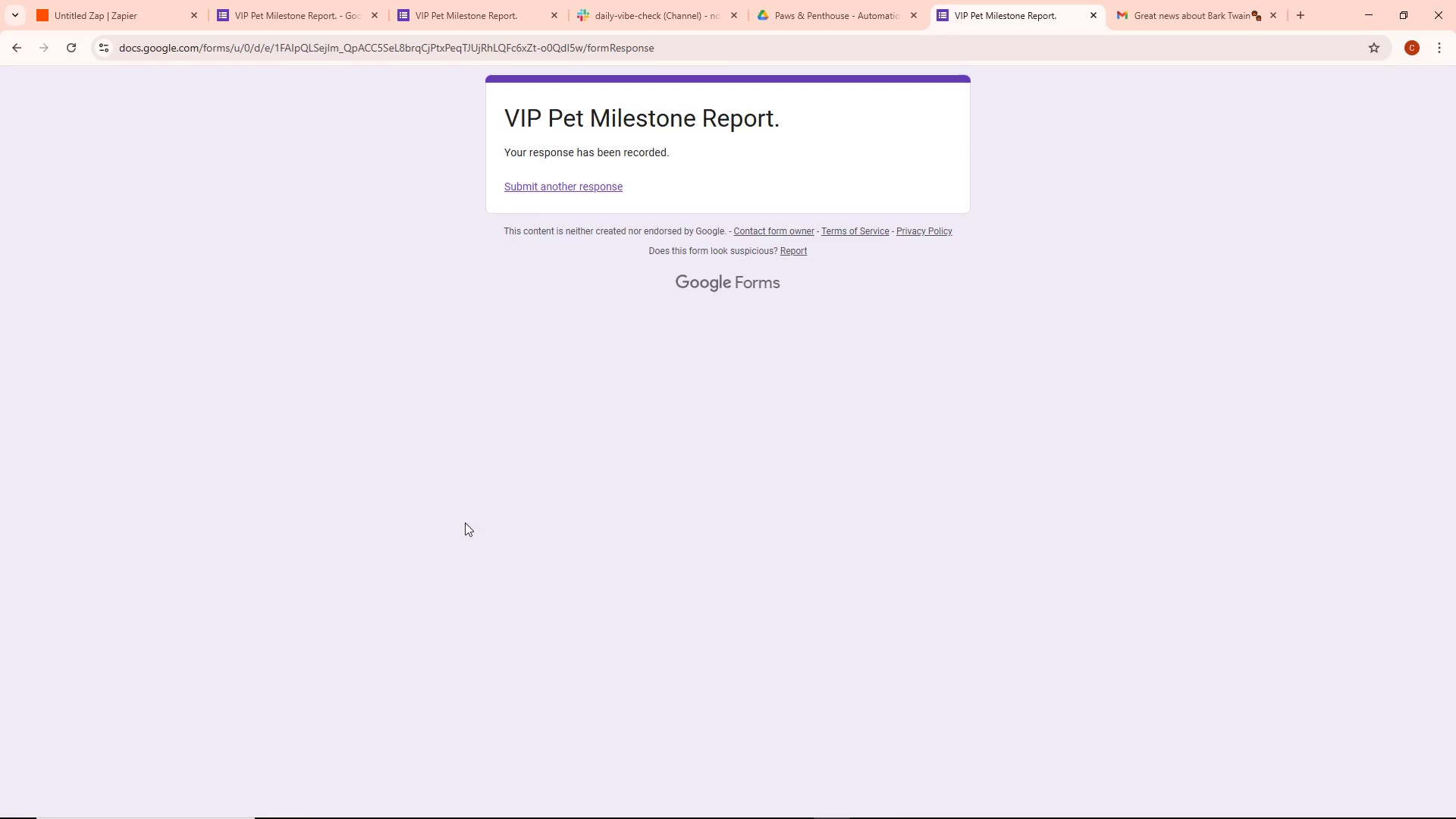 
left_click([104, 0])
 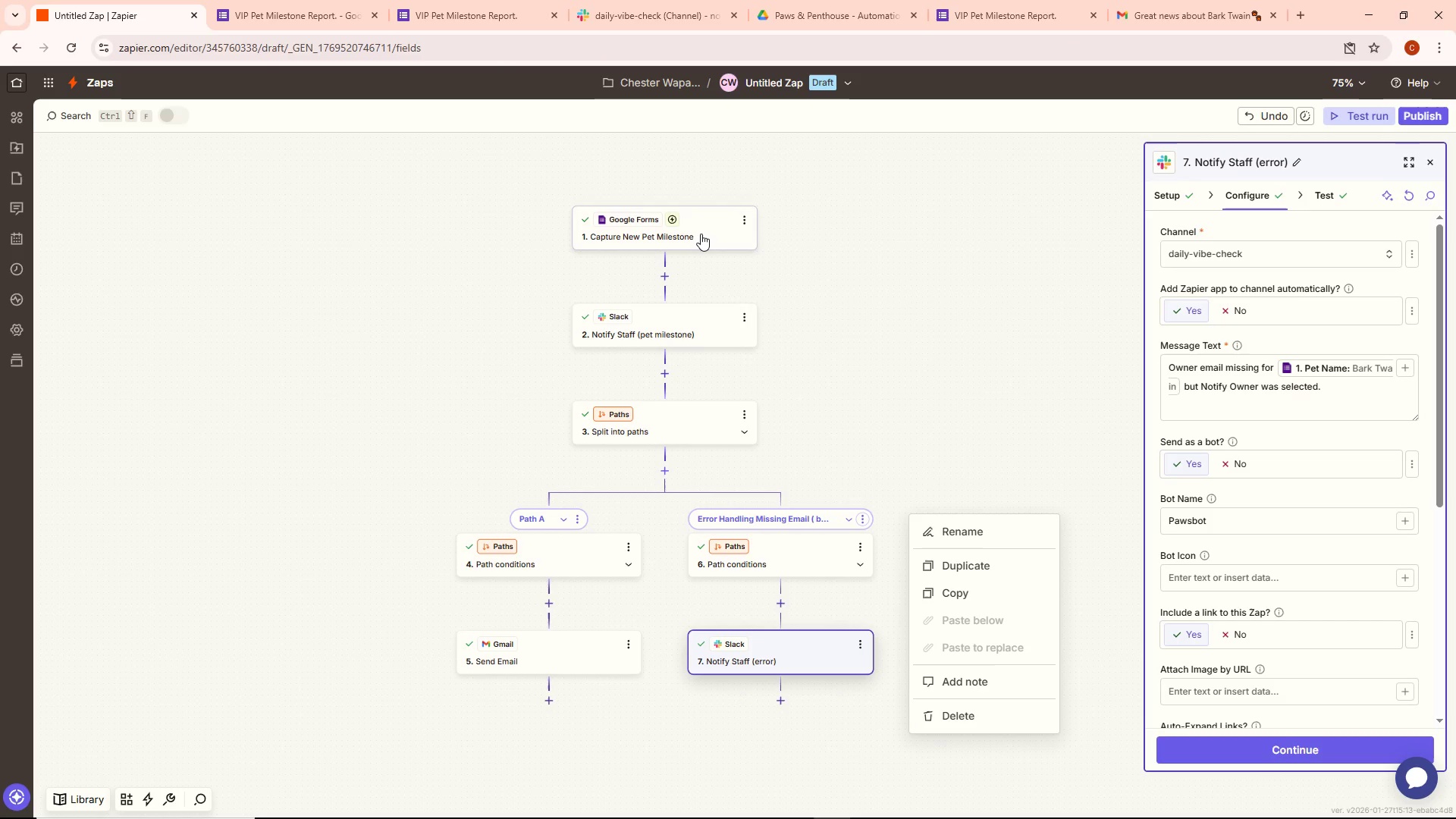 
double_click([701, 234])
 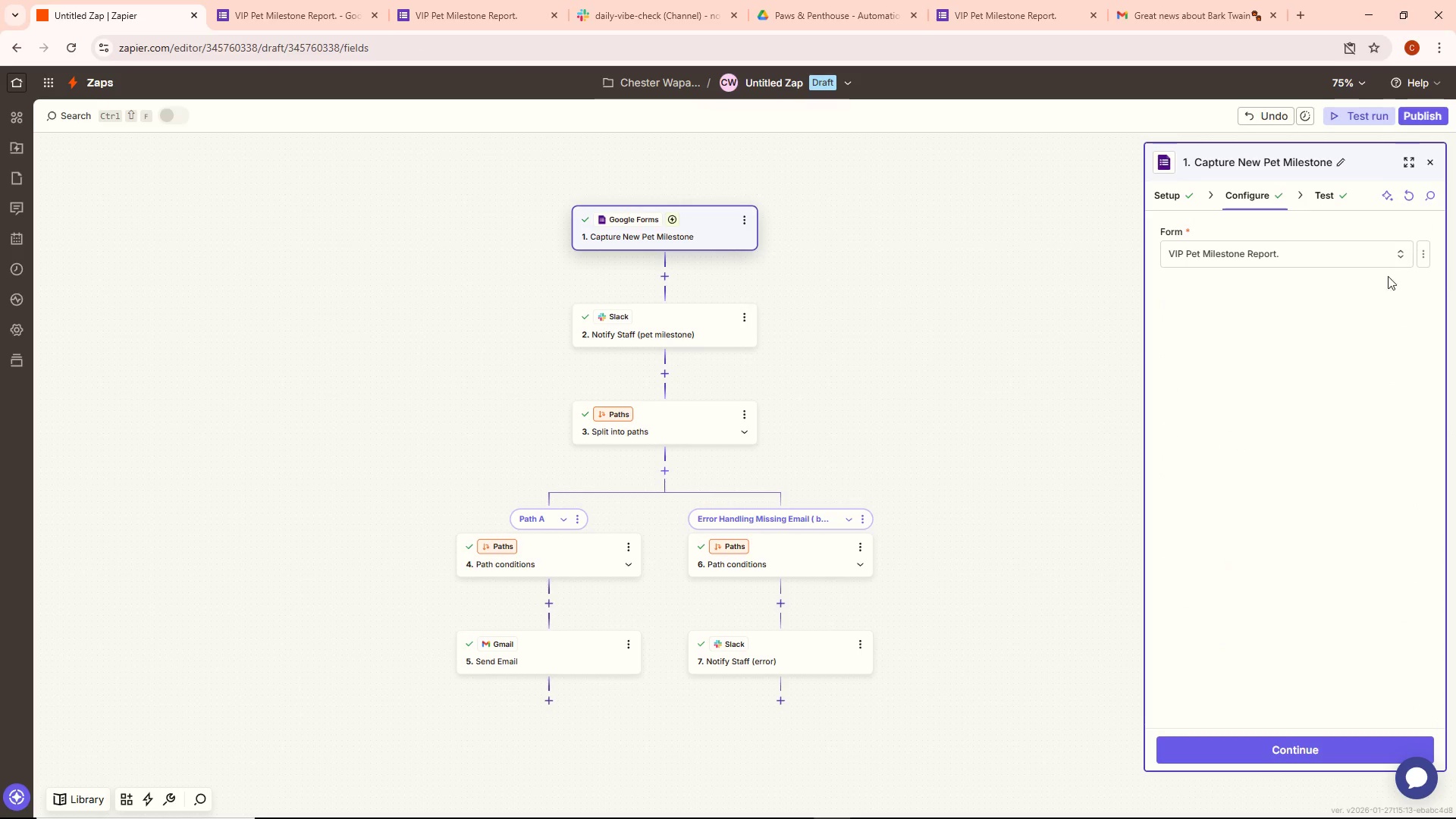 
wait(5.09)
 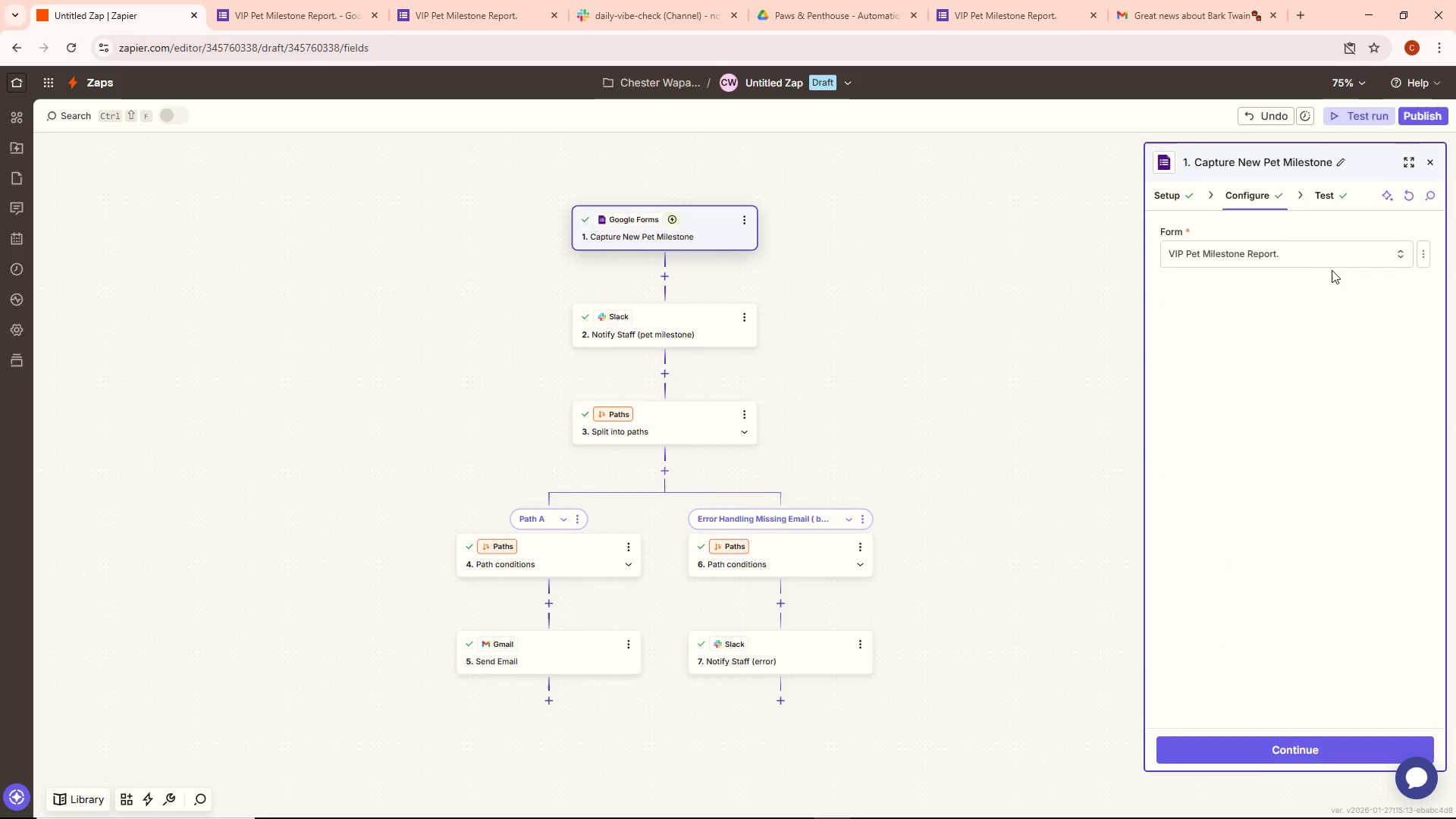 
double_click([1167, 202])
 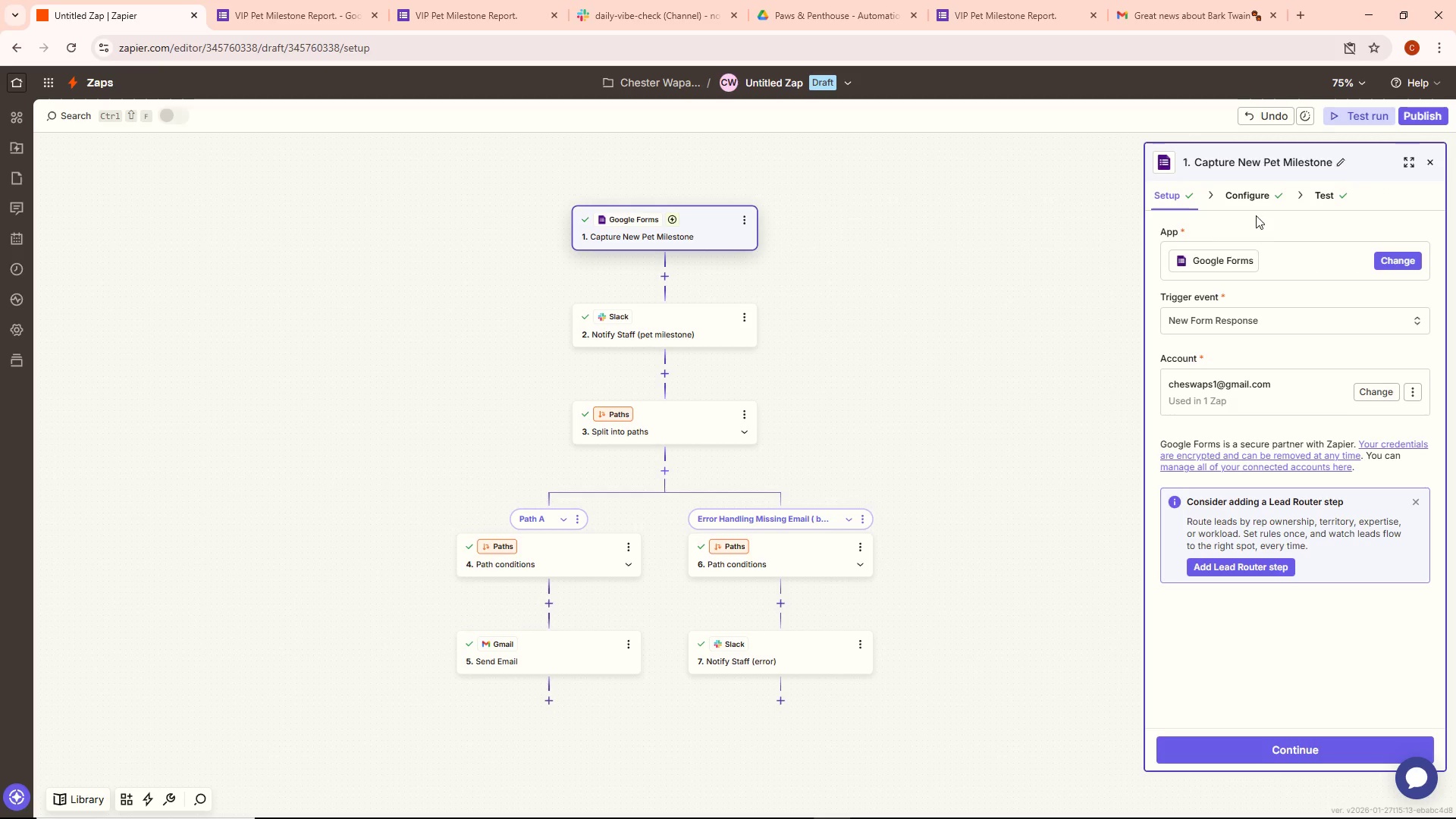 
left_click([1311, 195])
 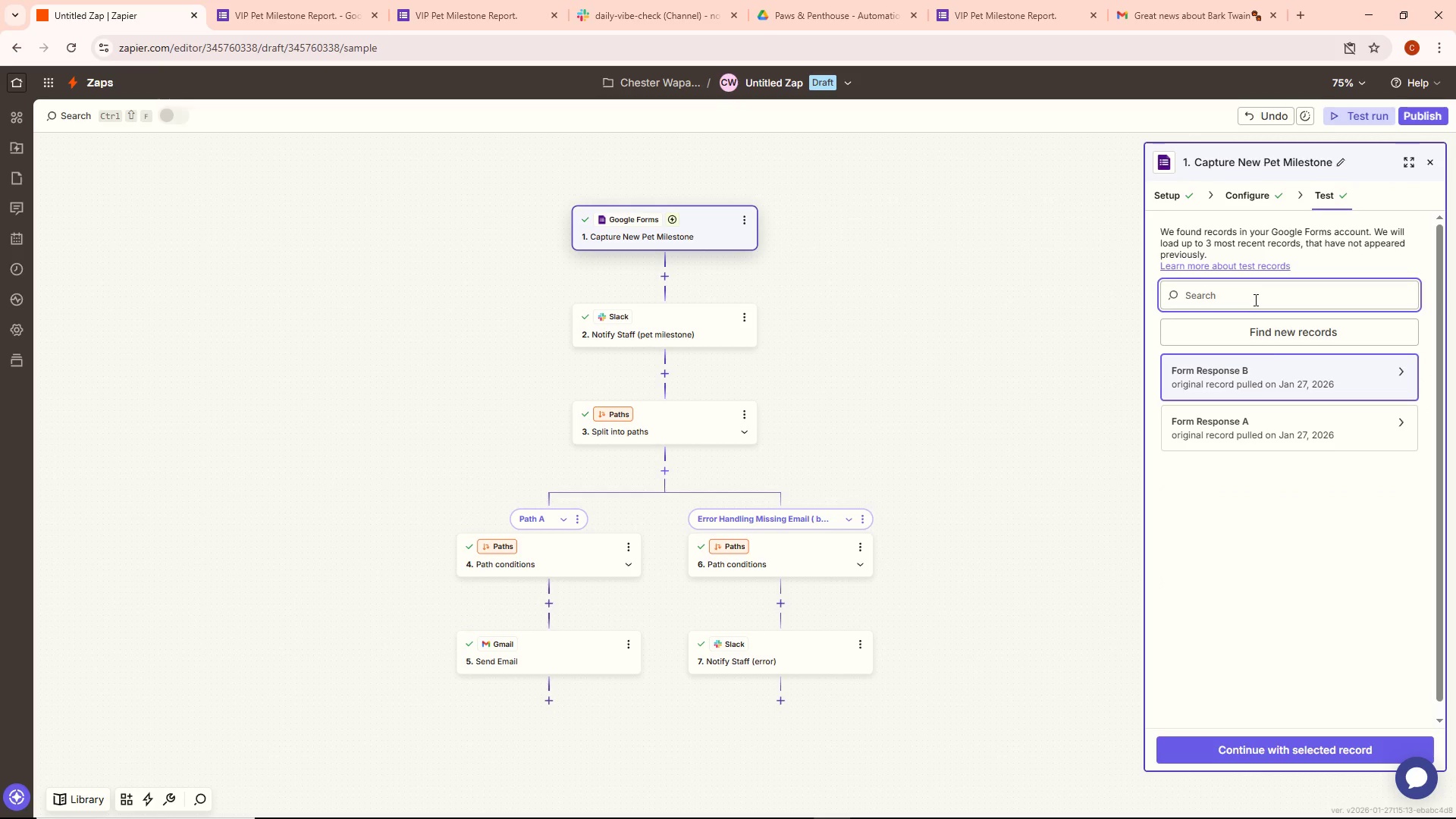 
left_click([1269, 338])
 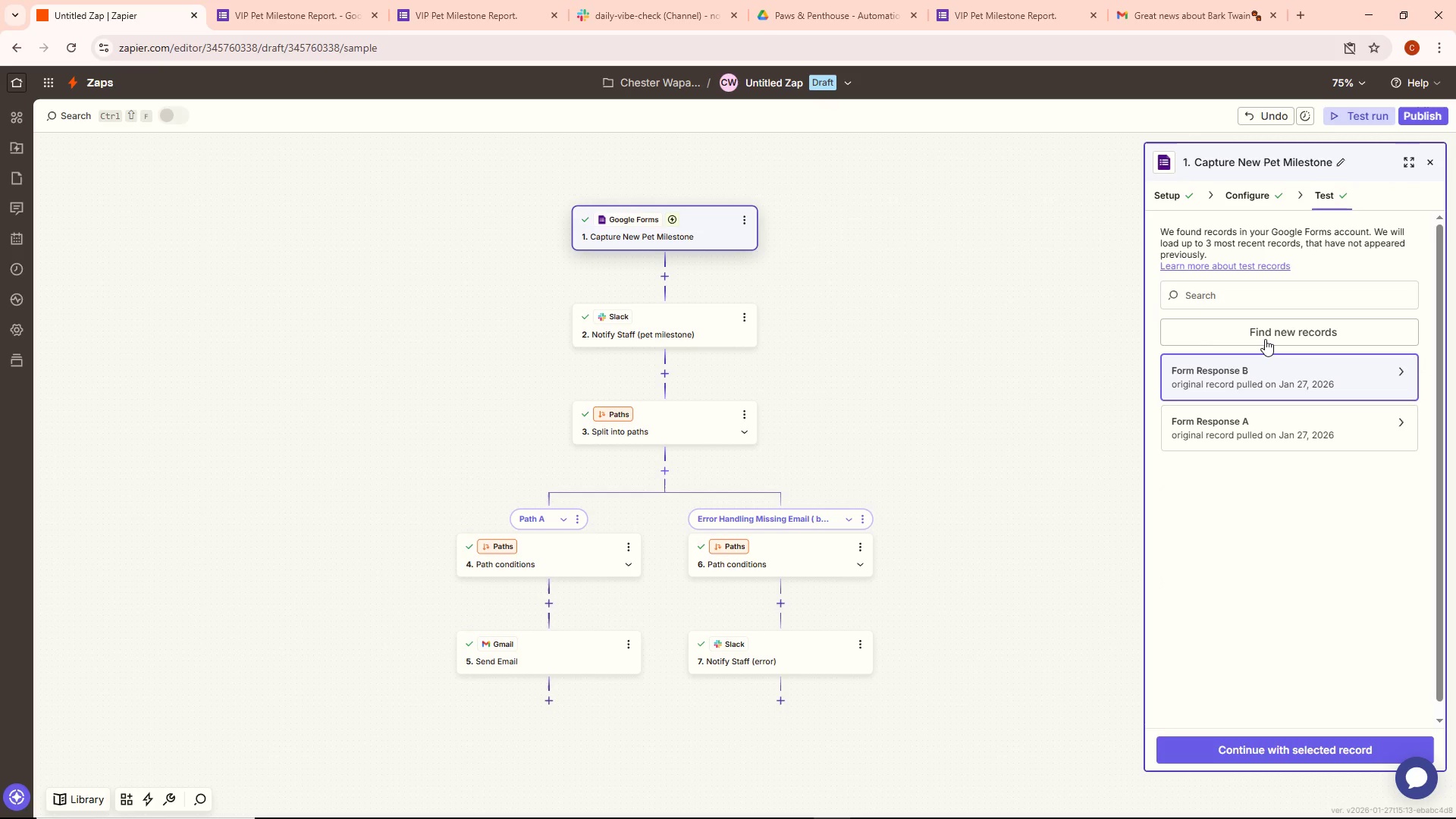 
left_click([1265, 339])
 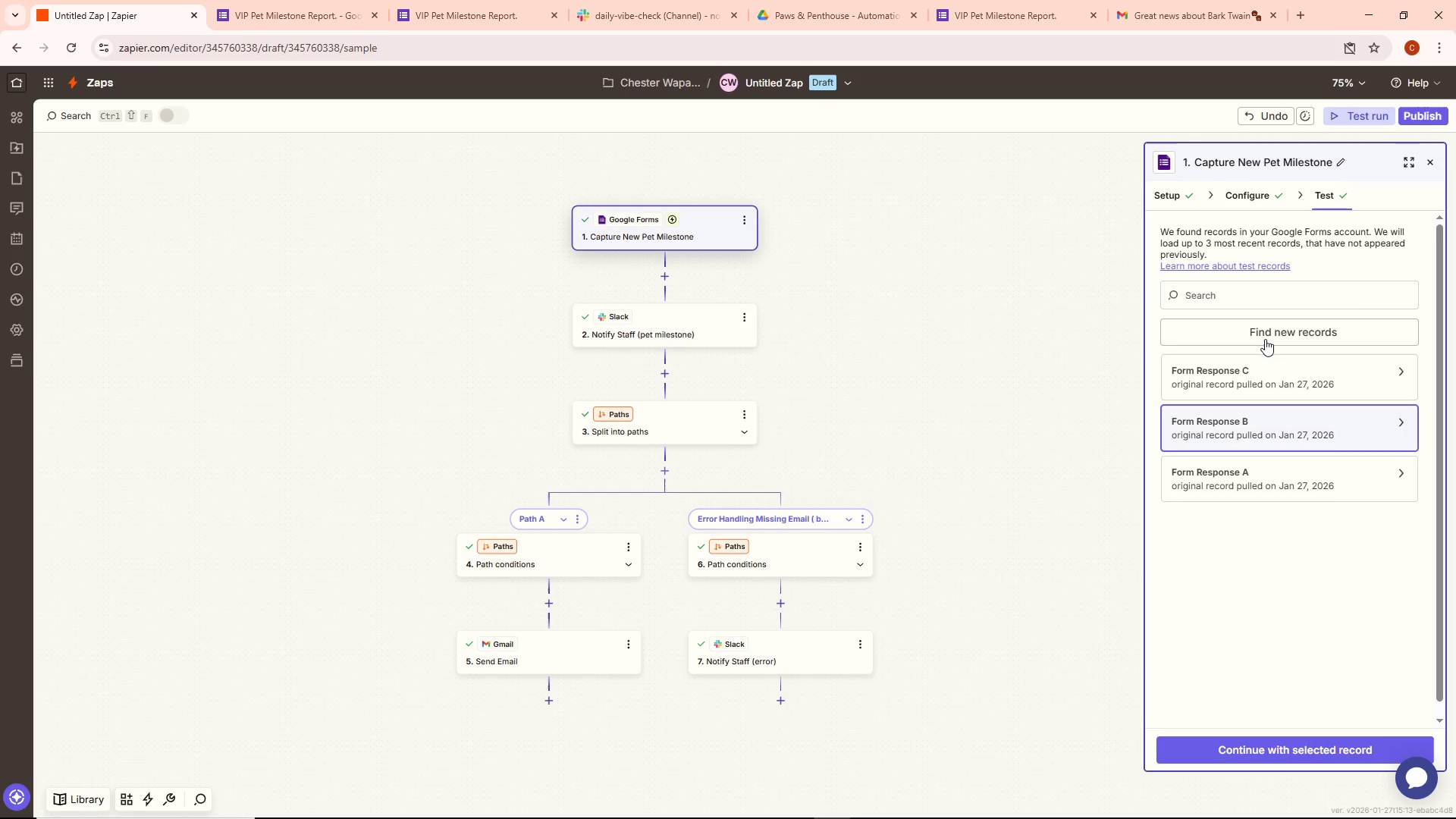 
wait(11.25)
 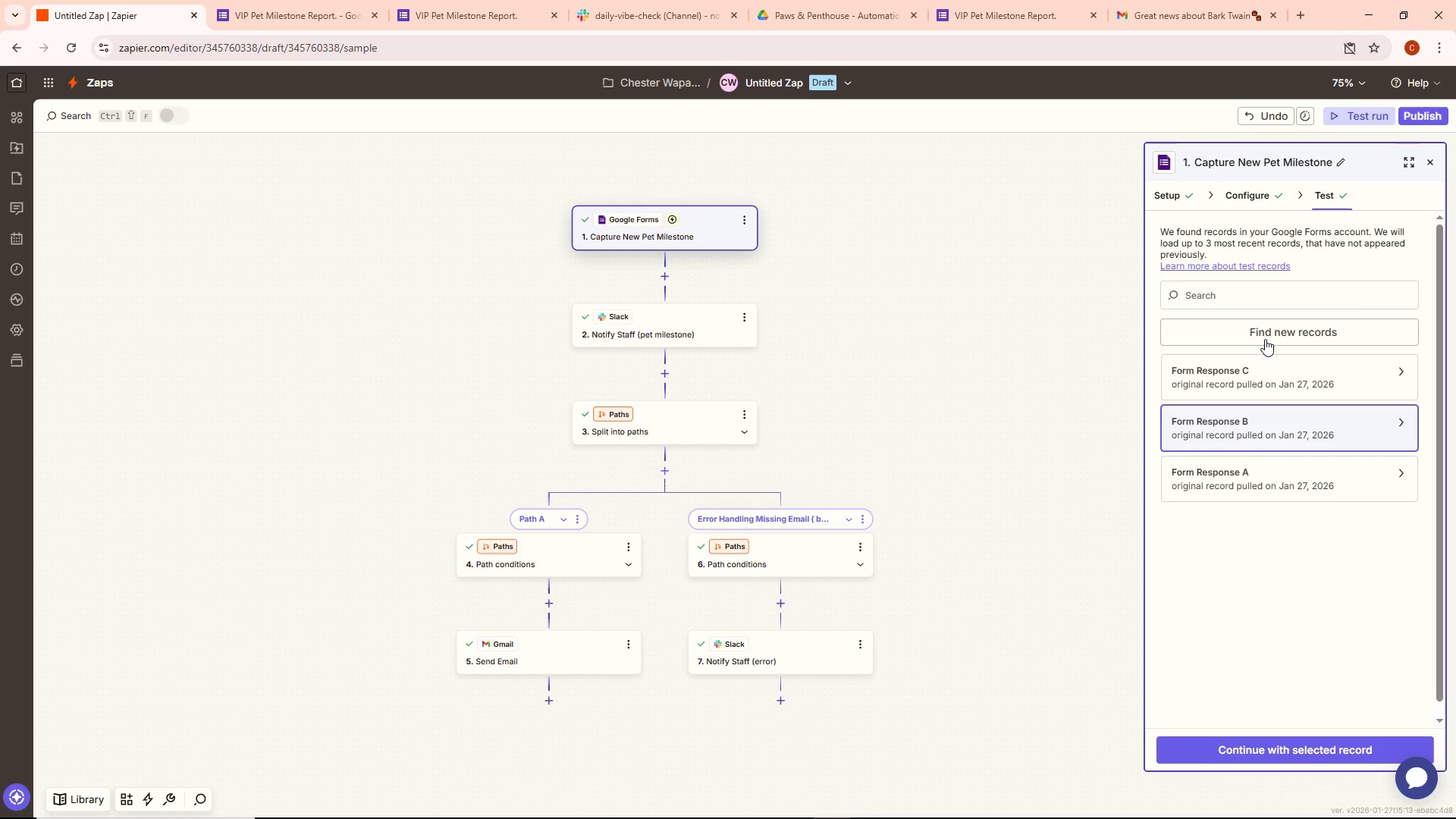 
left_click([1285, 367])
 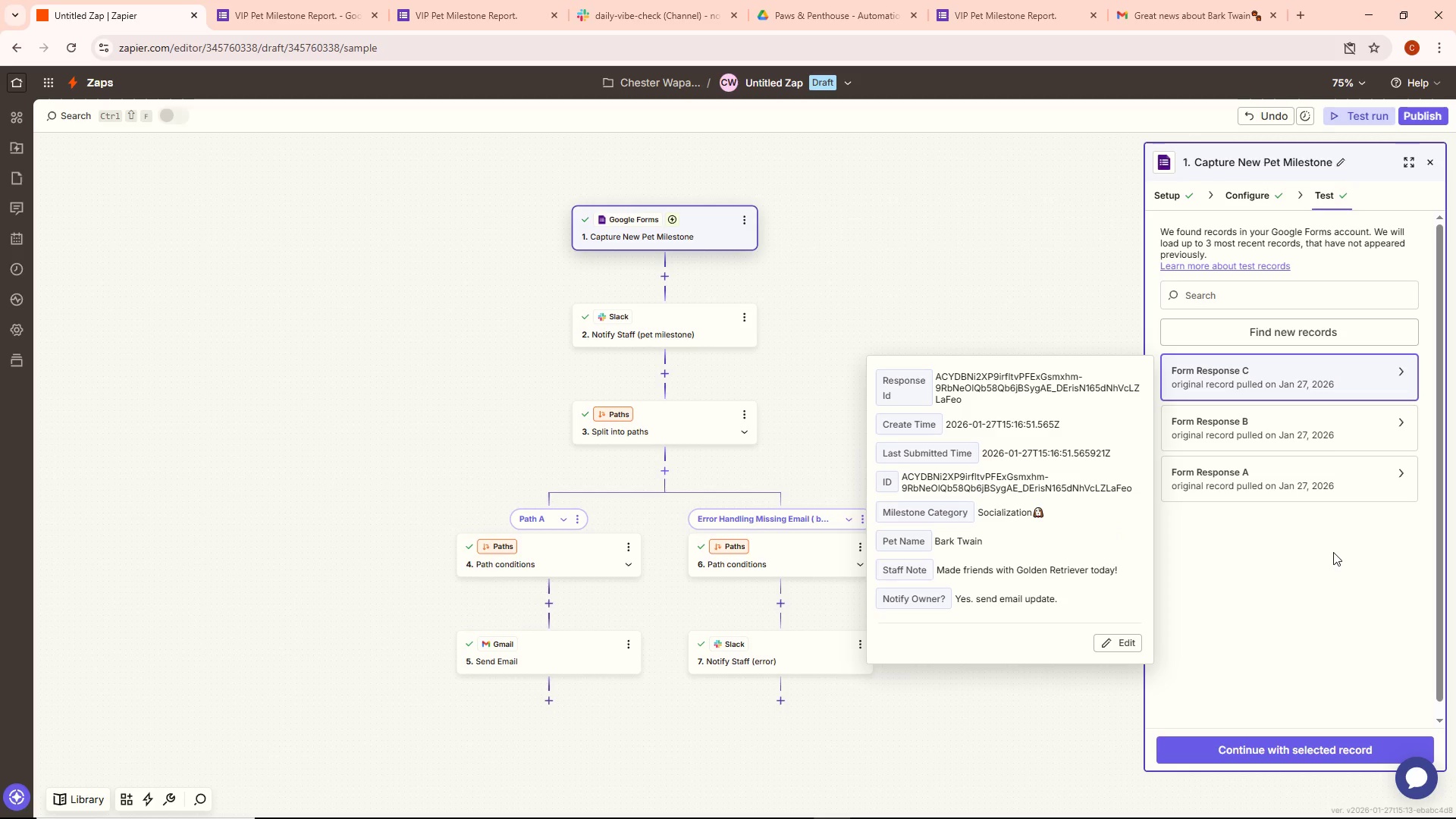 
wait(43.08)
 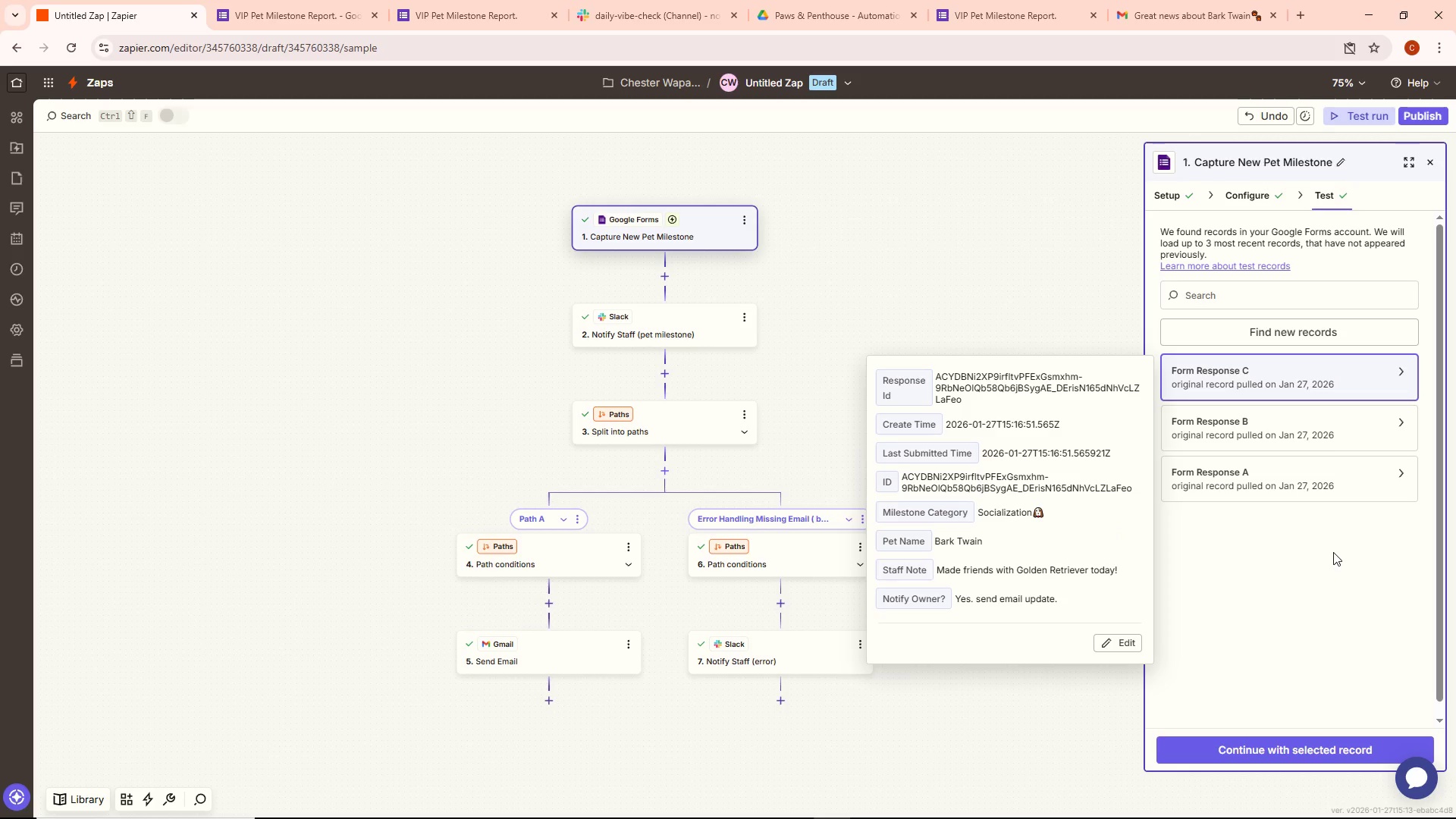 
left_click([1310, 758])
 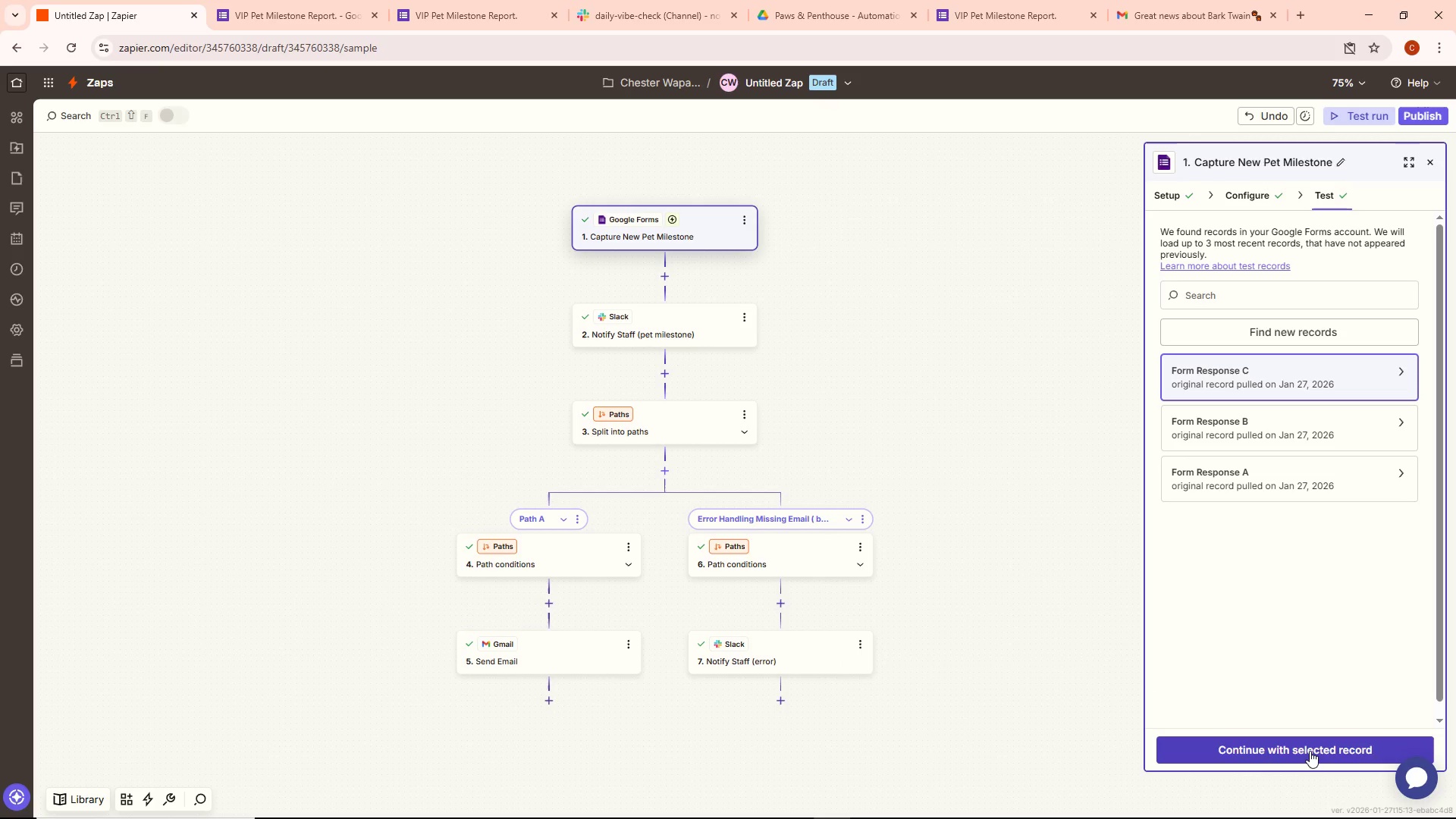 
left_click([1310, 751])
 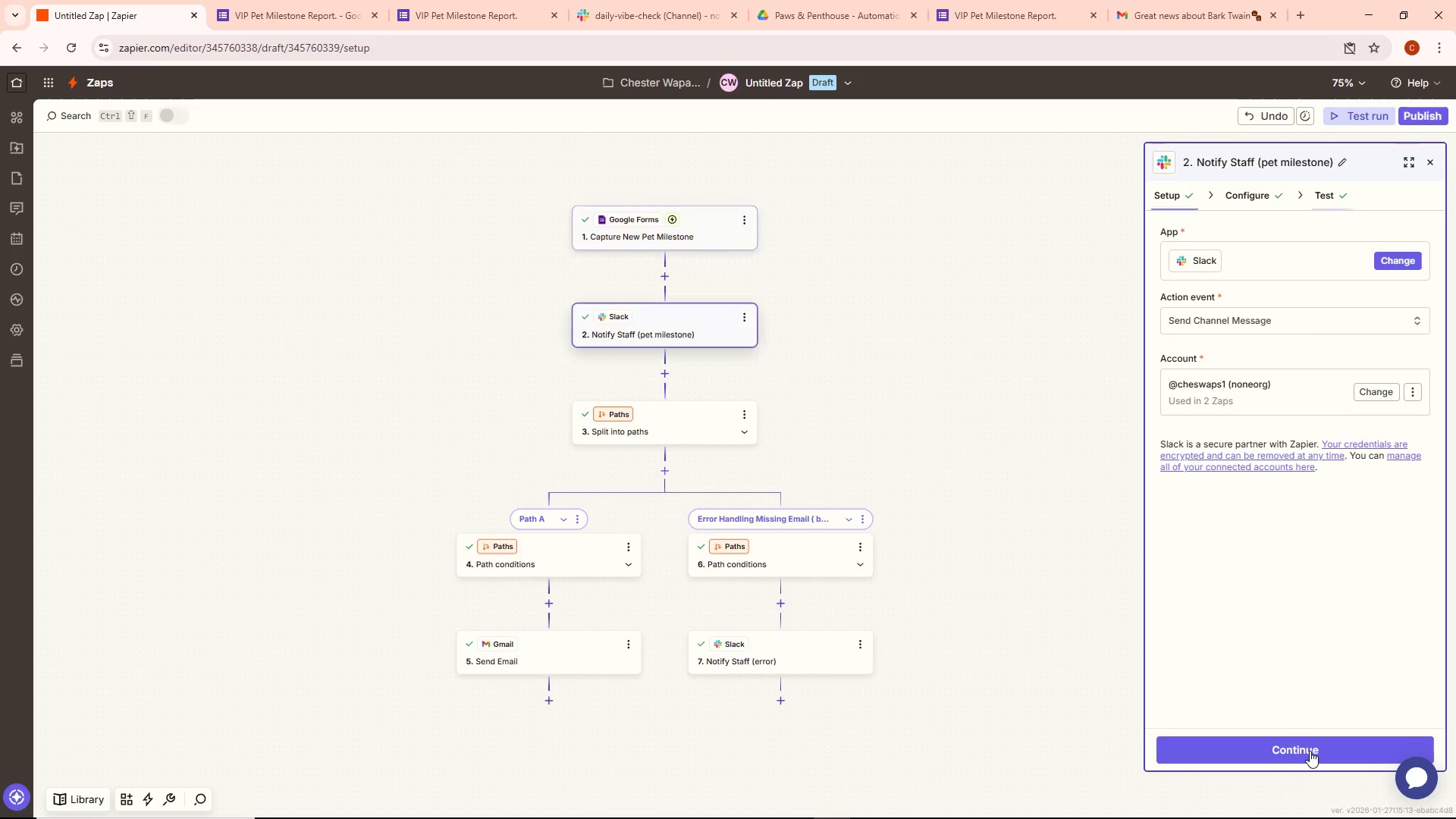 
left_click([1310, 751])
 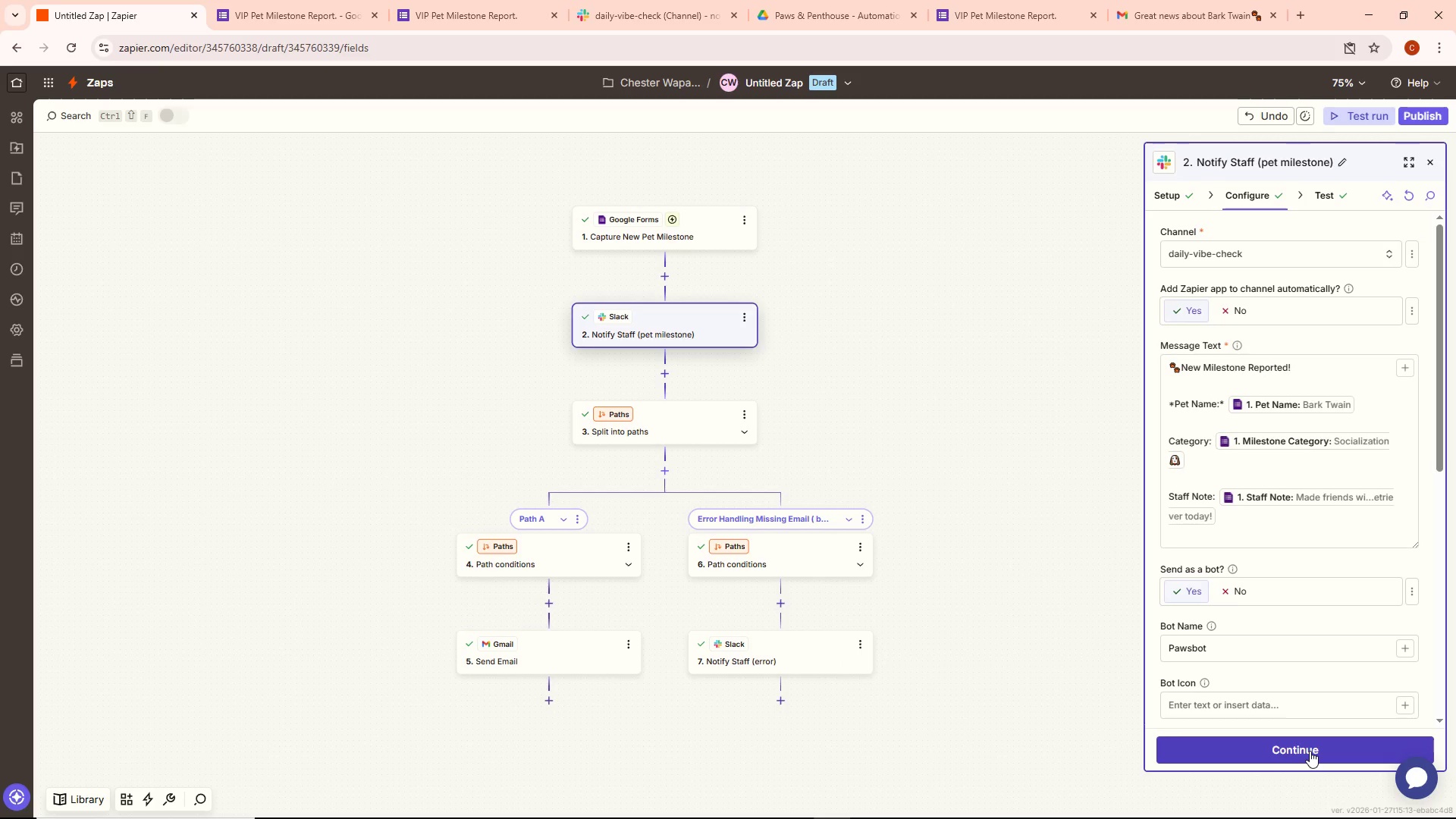 
left_click([1310, 751])
 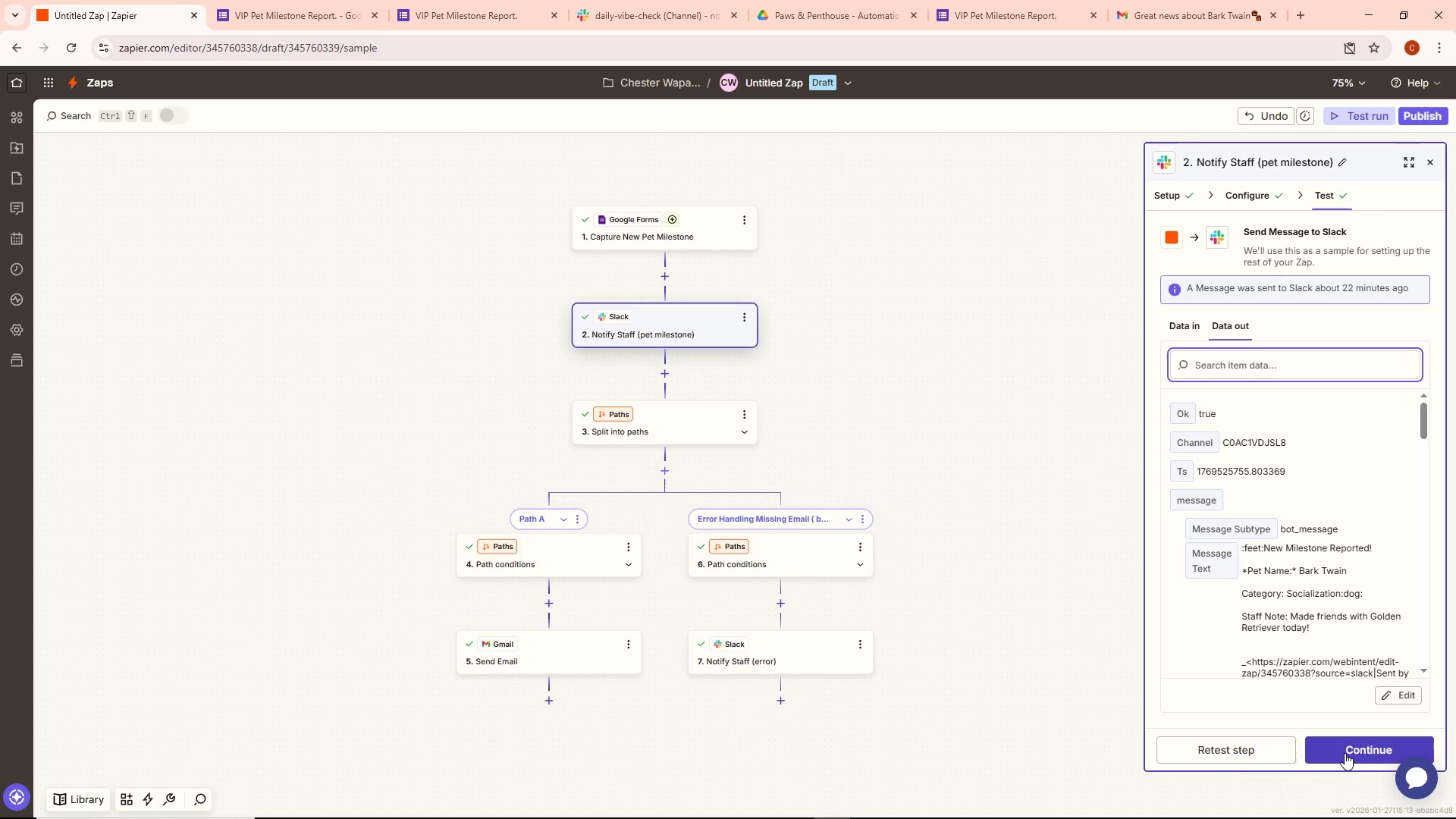 
wait(21.64)
 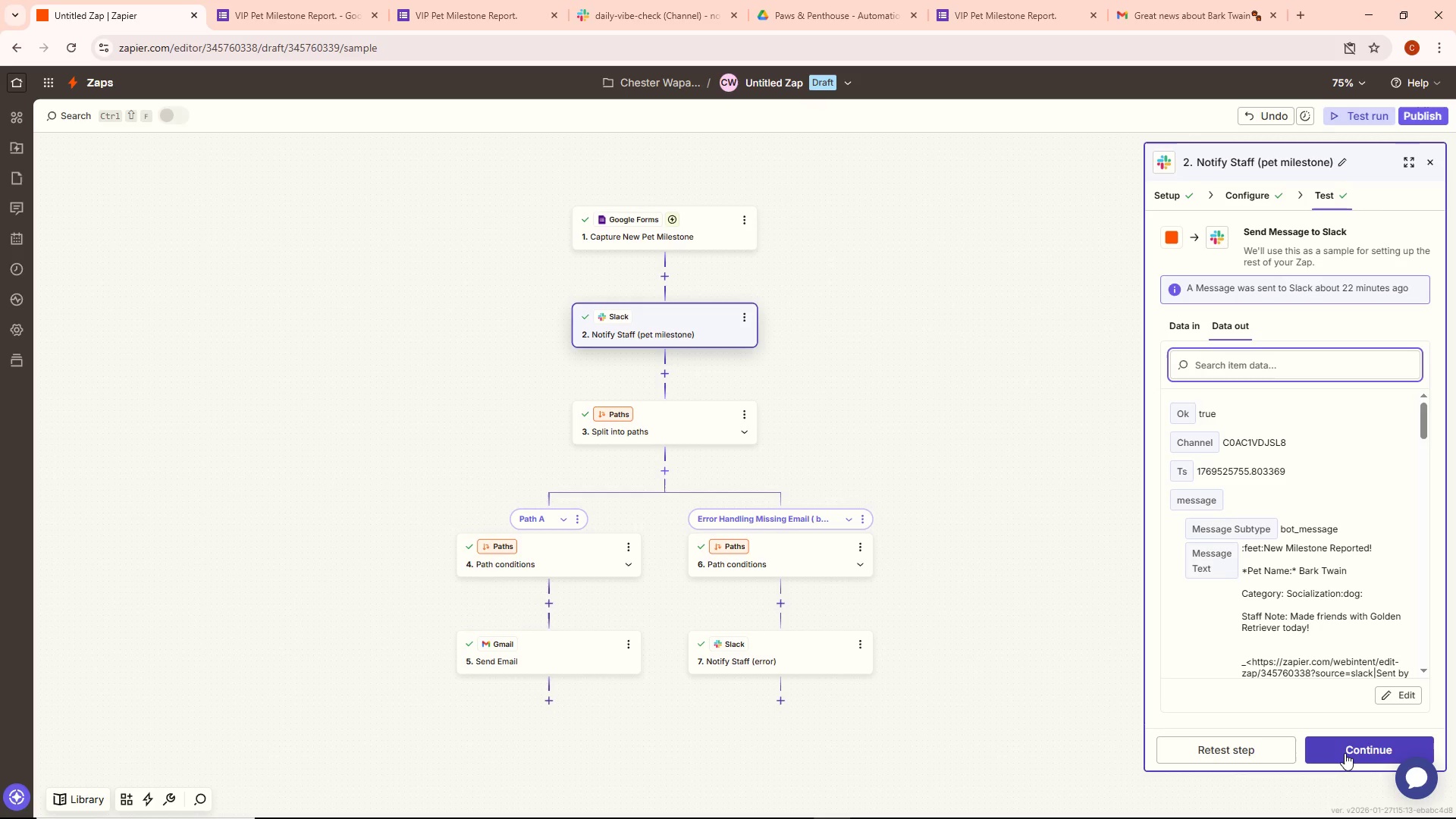 
left_click([1345, 753])
 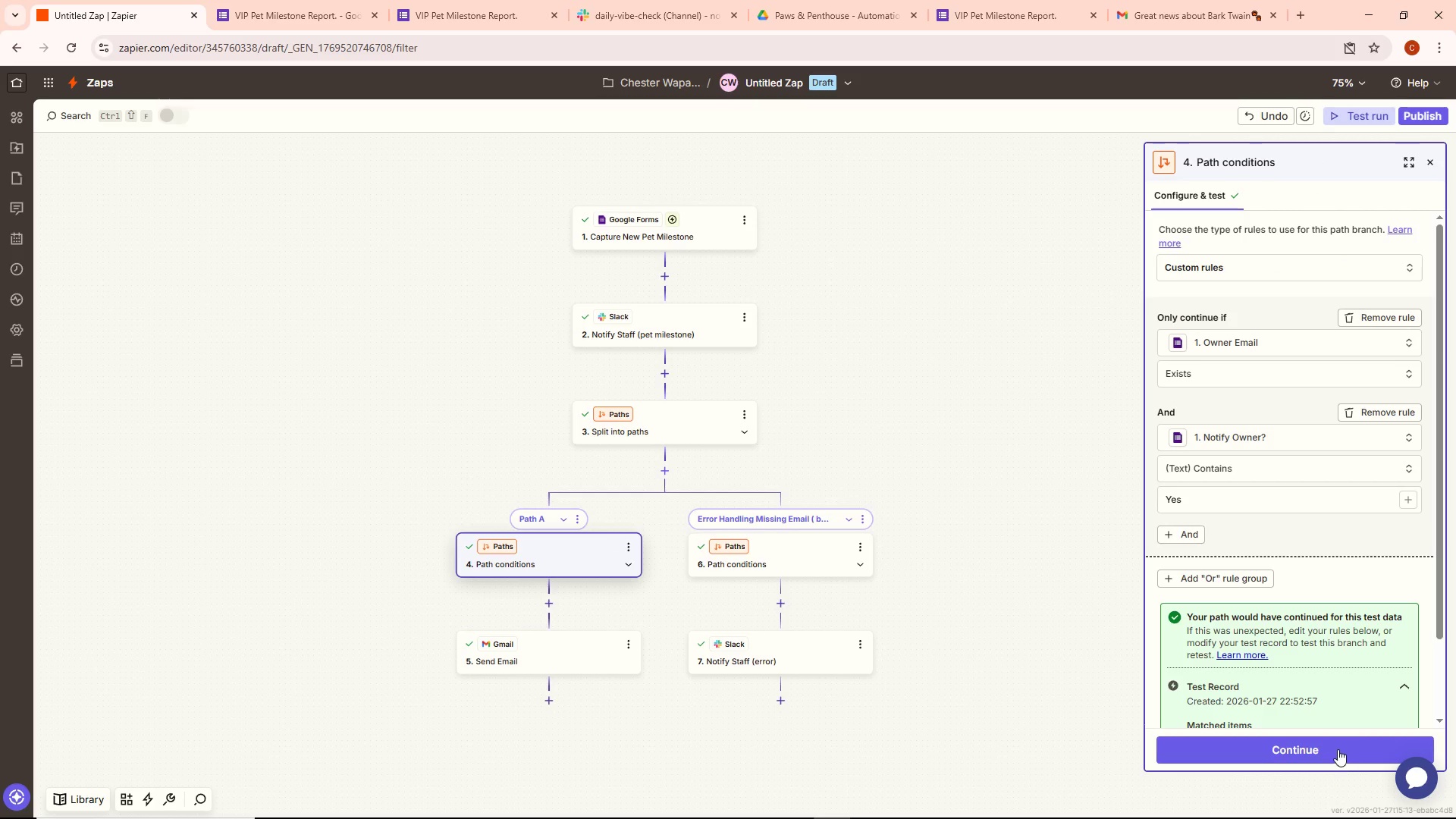 
scroll: coordinate [1260, 639], scroll_direction: down, amount: 1.0
 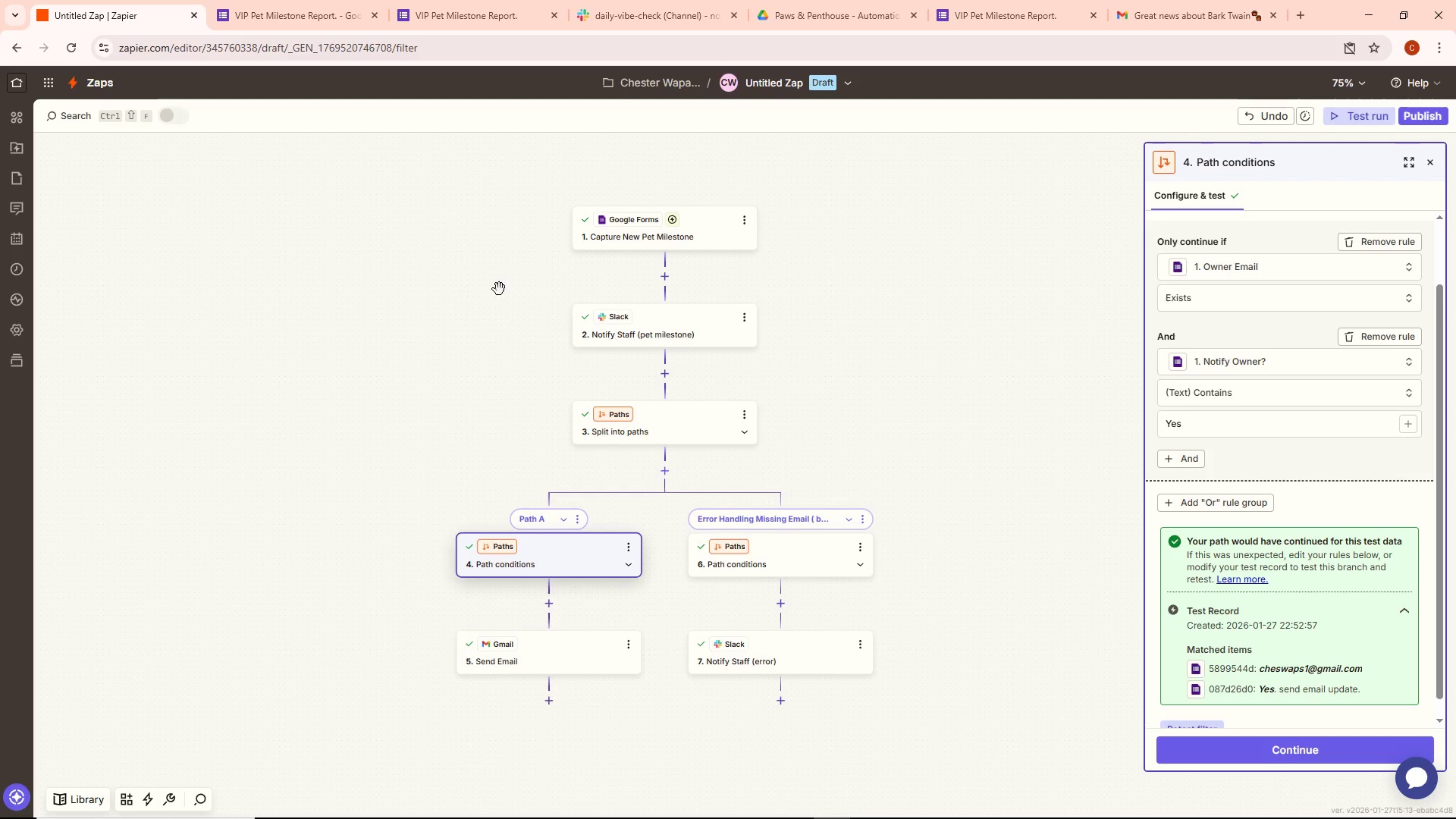 
left_click([1281, 753])
 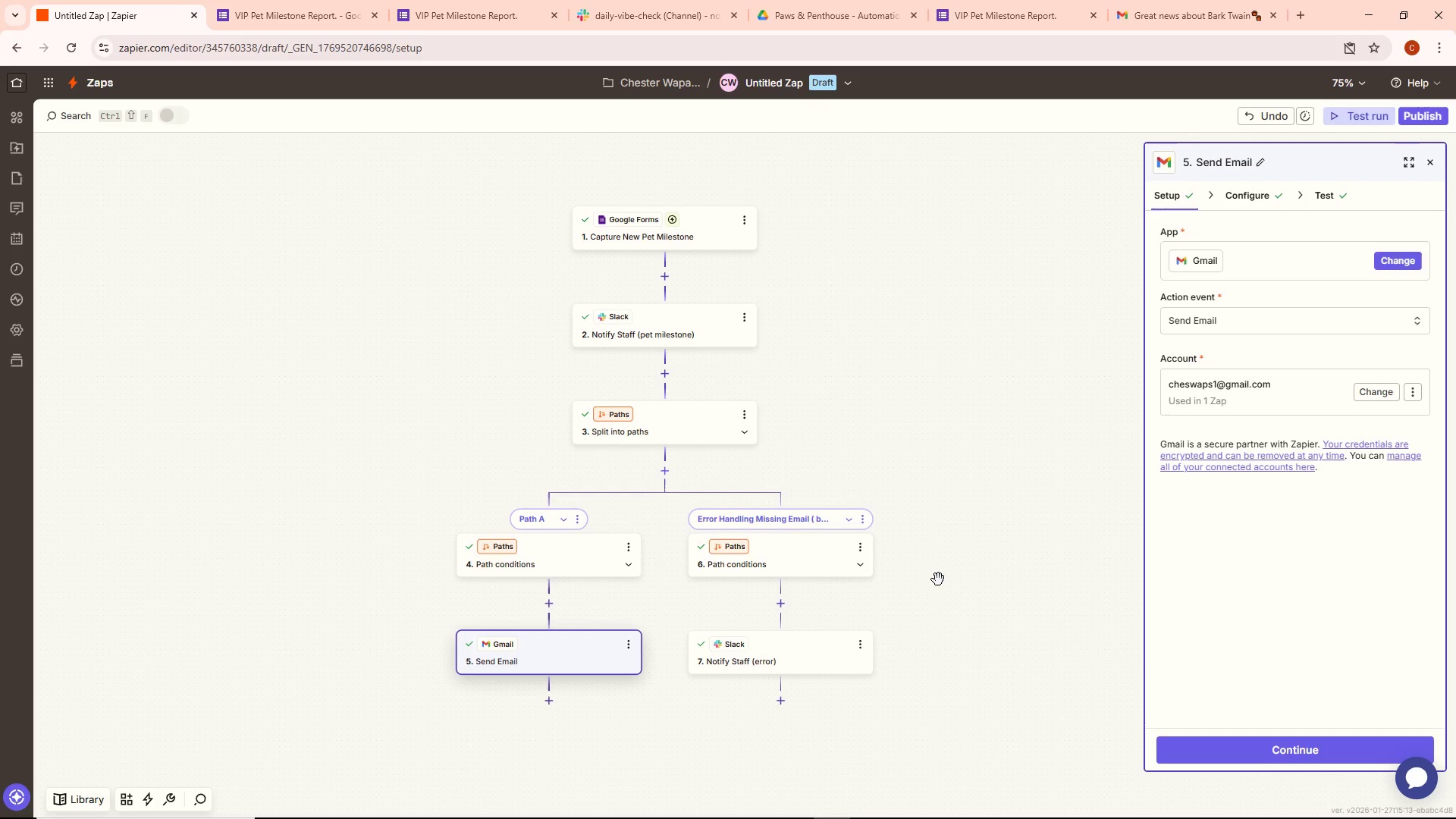 
left_click([824, 557])
 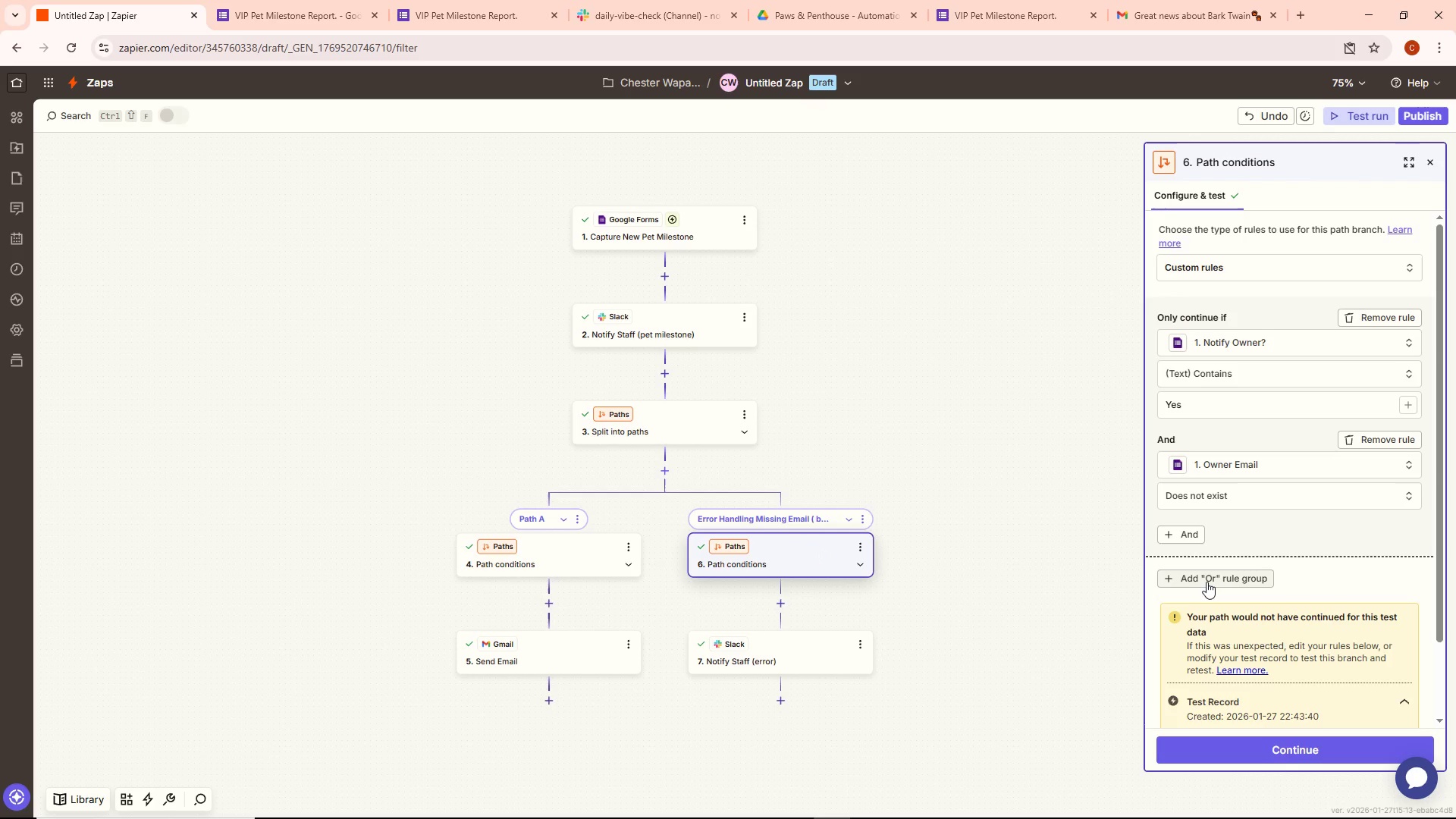 
scroll: coordinate [1243, 613], scroll_direction: down, amount: 1.0
 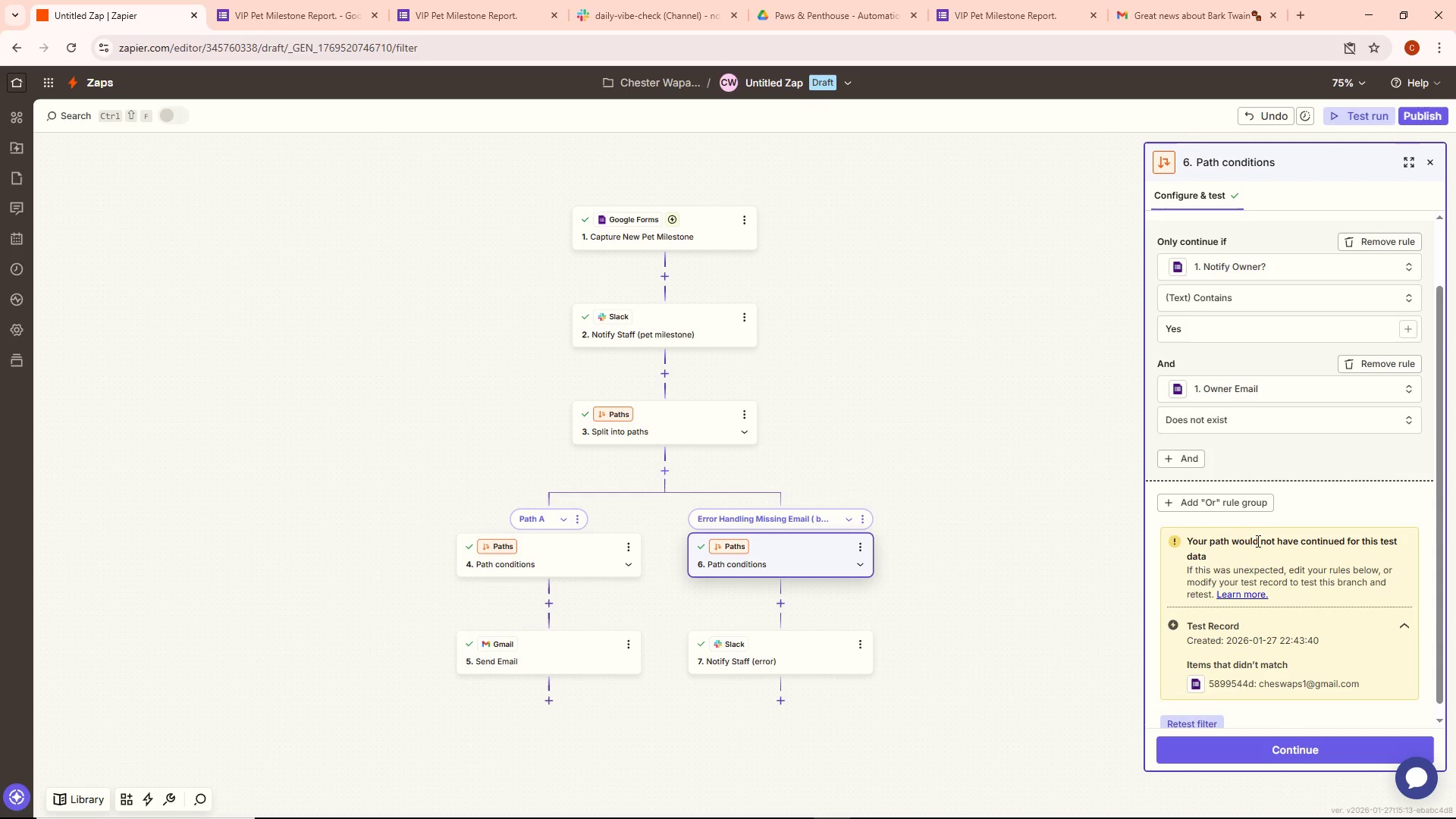 
wait(13.67)
 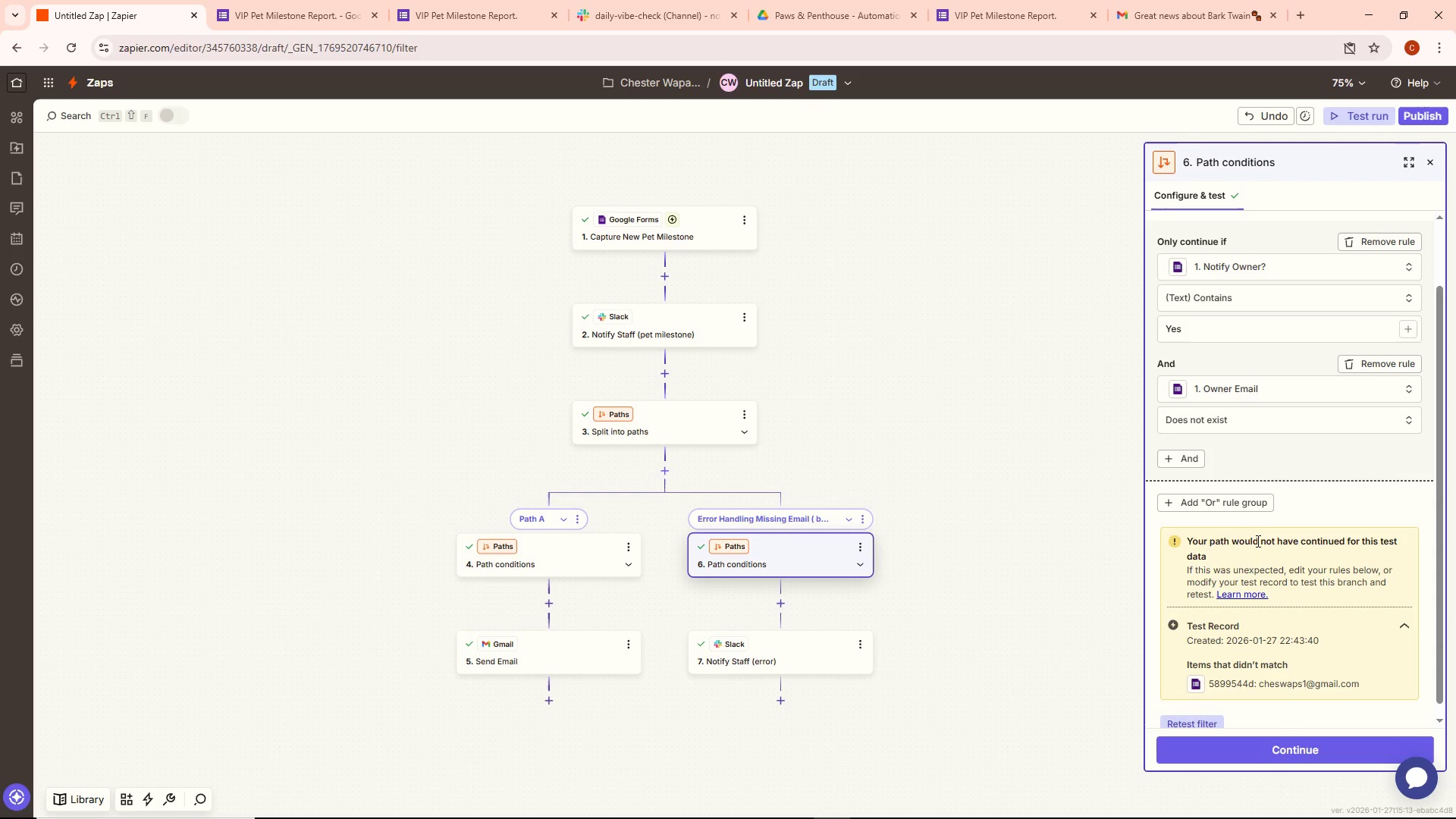 
left_click([1173, 361])
 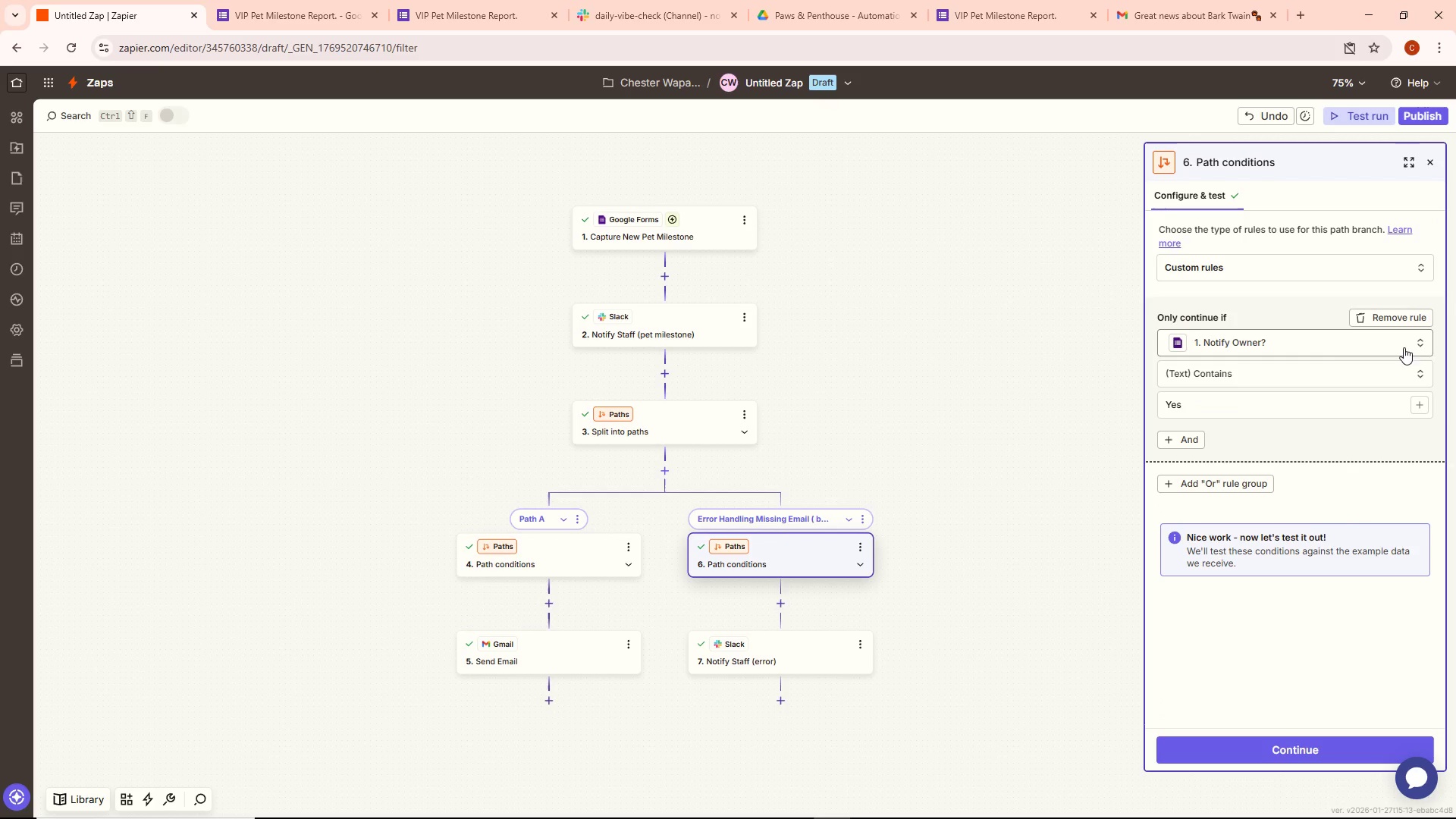 
wait(6.92)
 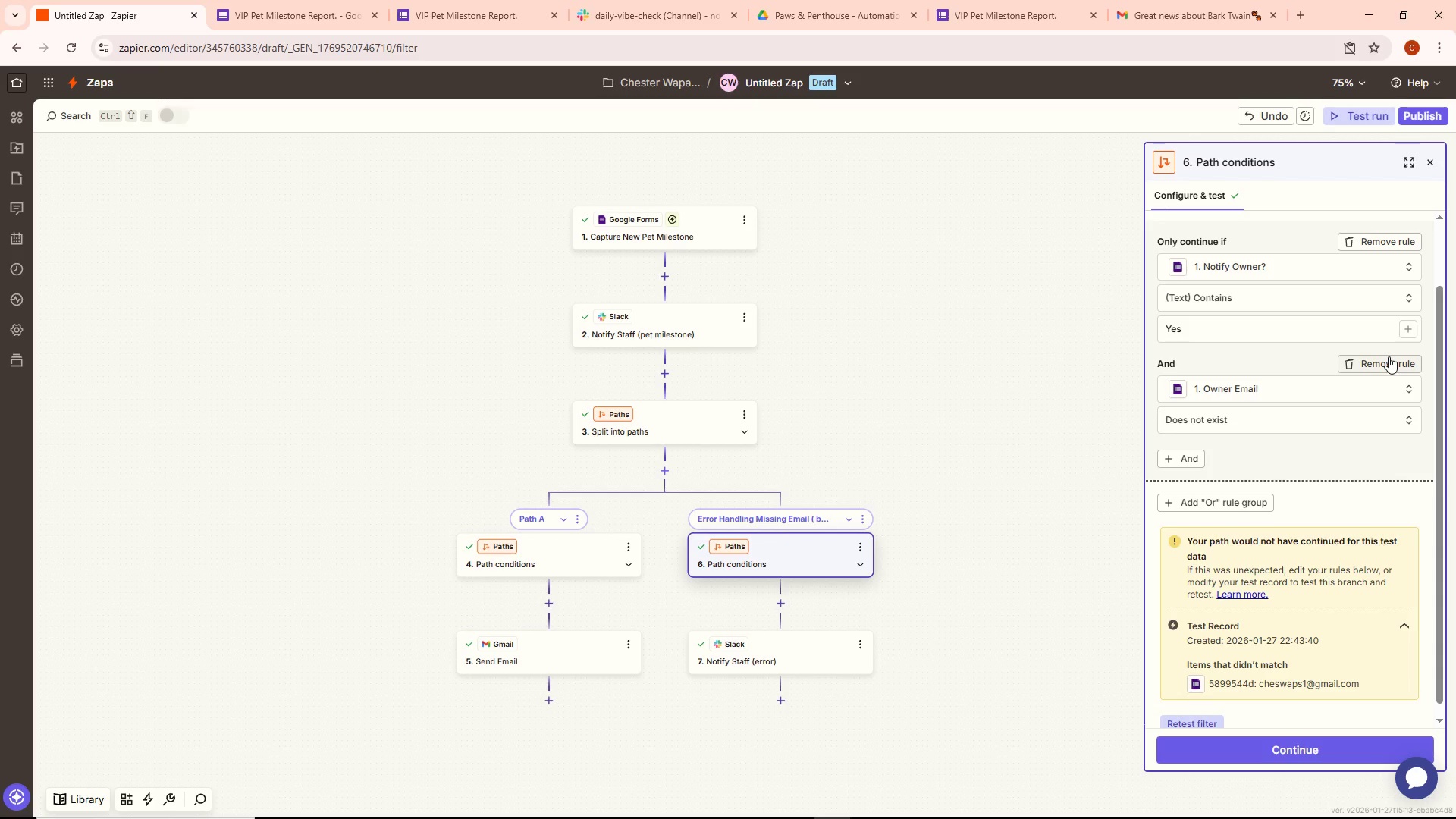 
left_click([1232, 481])
 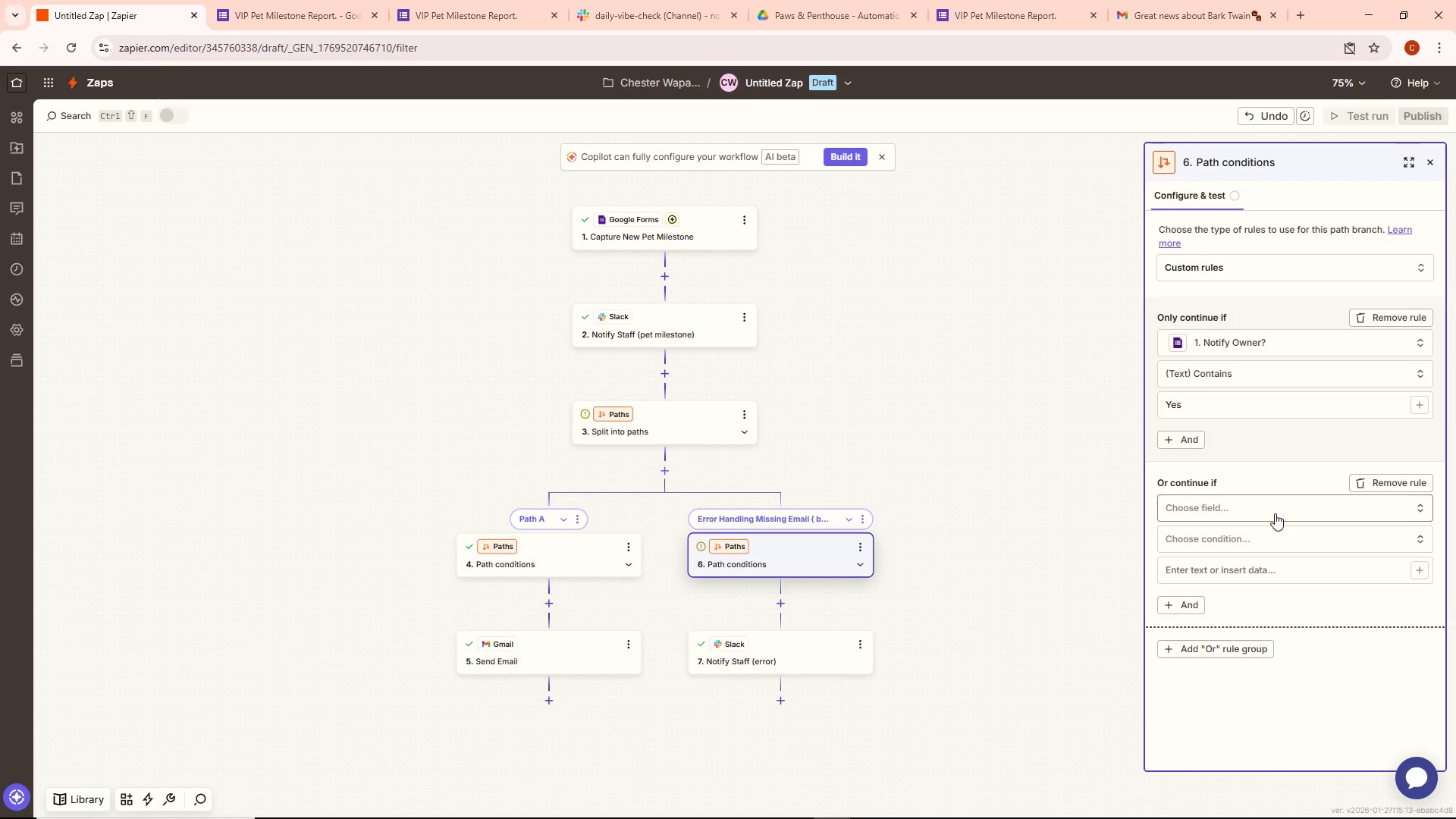 
left_click([1275, 513])
 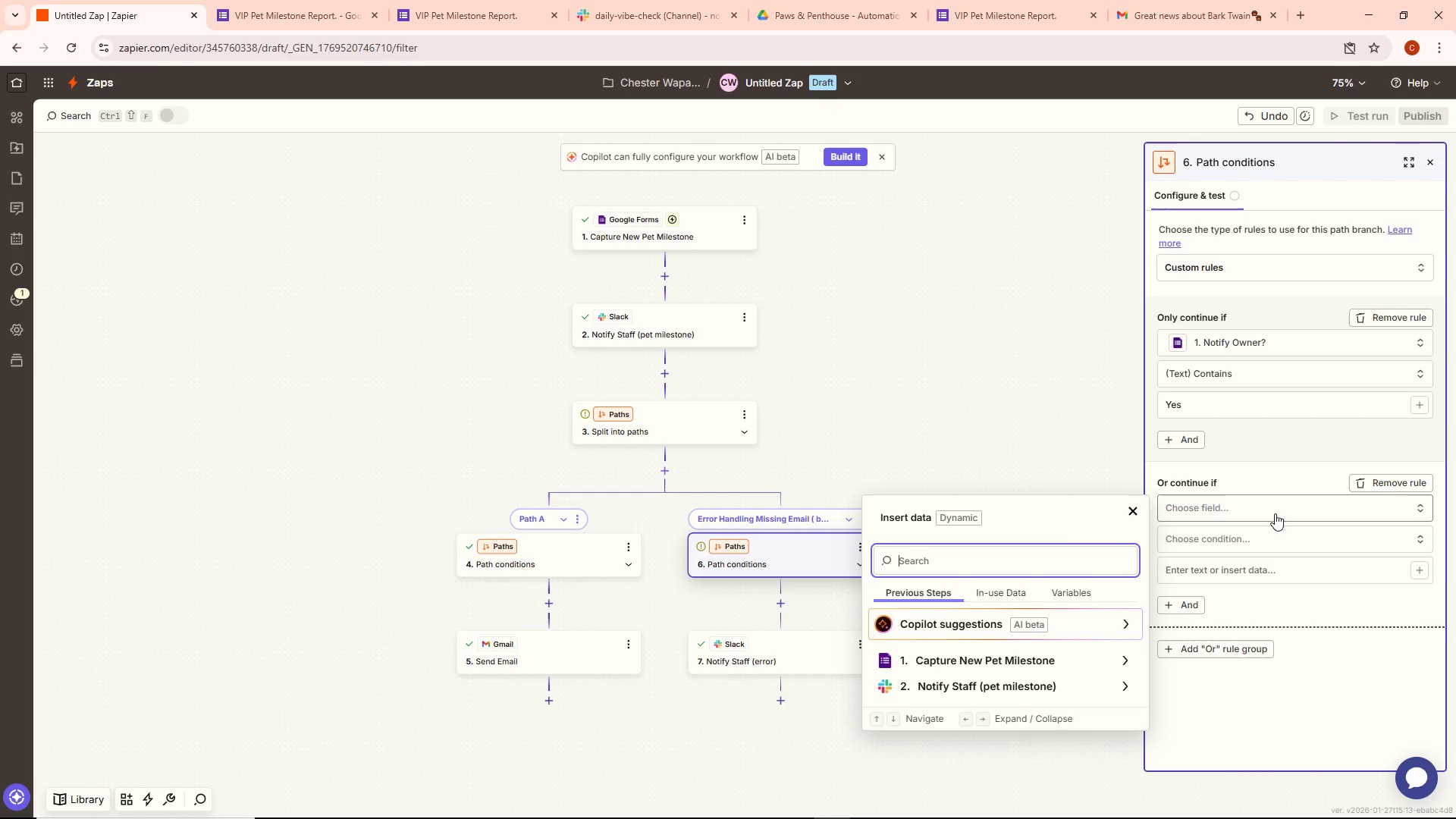 
wait(7.95)
 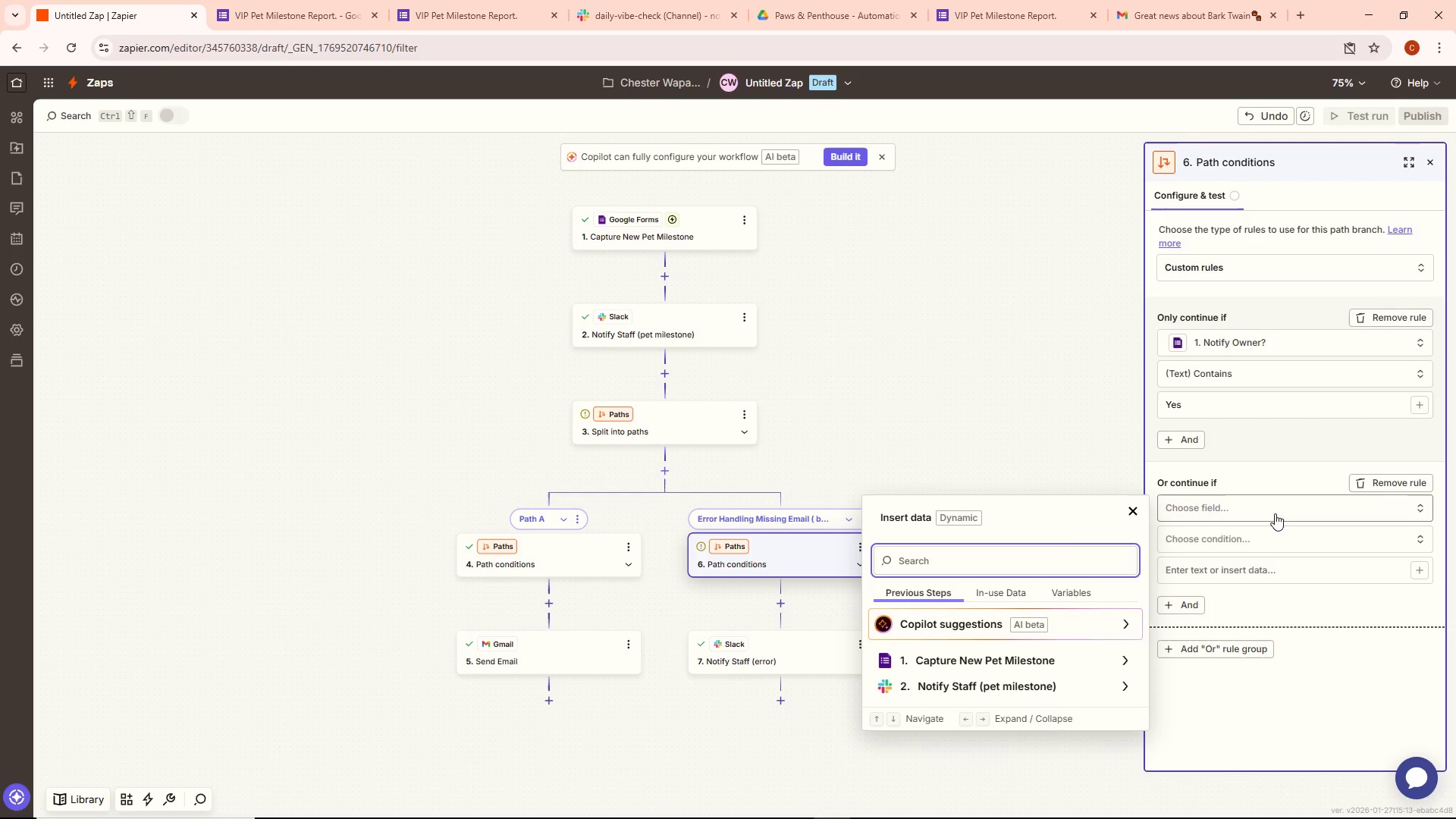 
left_click([1047, 655])
 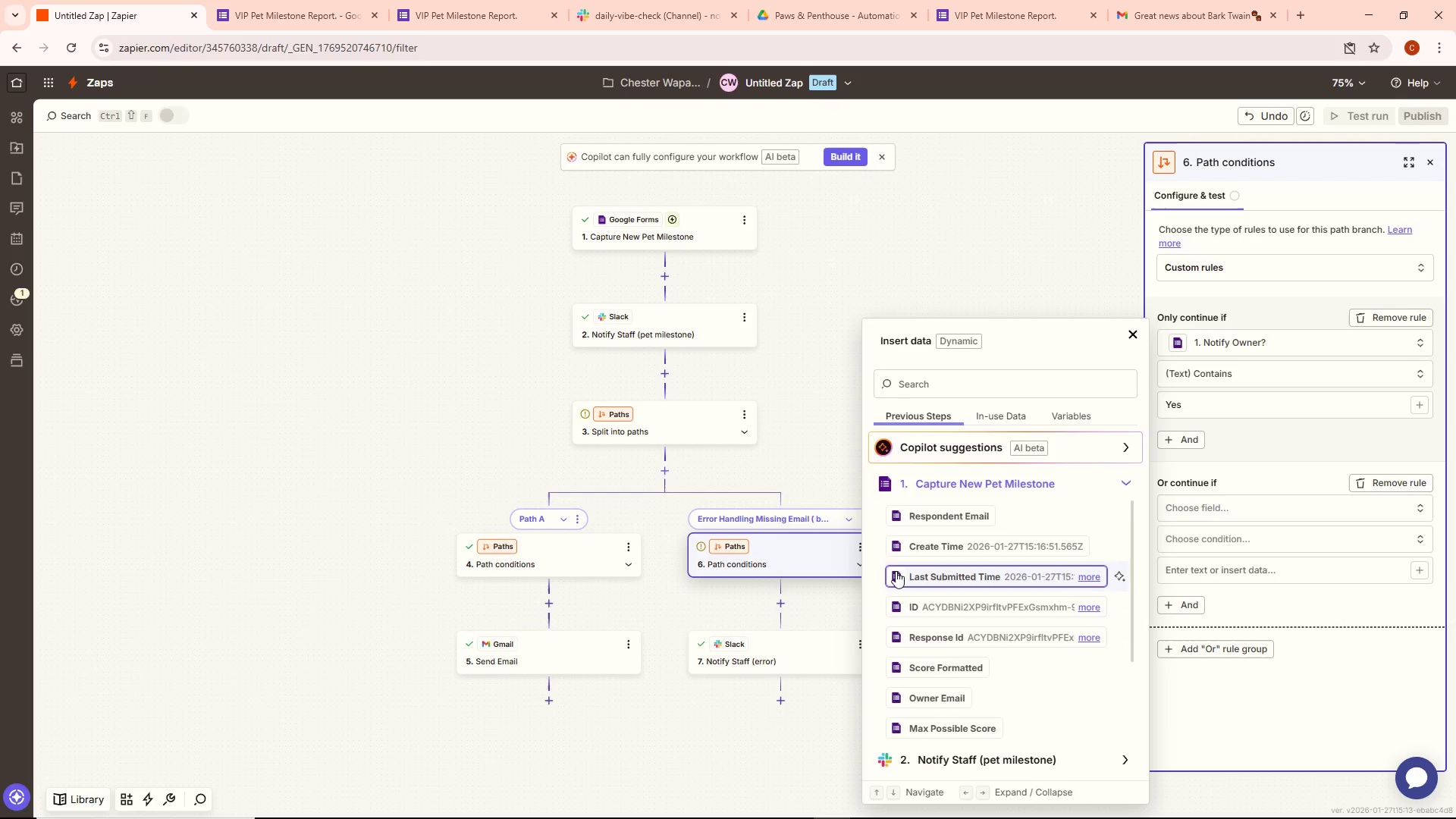 
scroll: coordinate [1003, 702], scroll_direction: down, amount: 4.0
 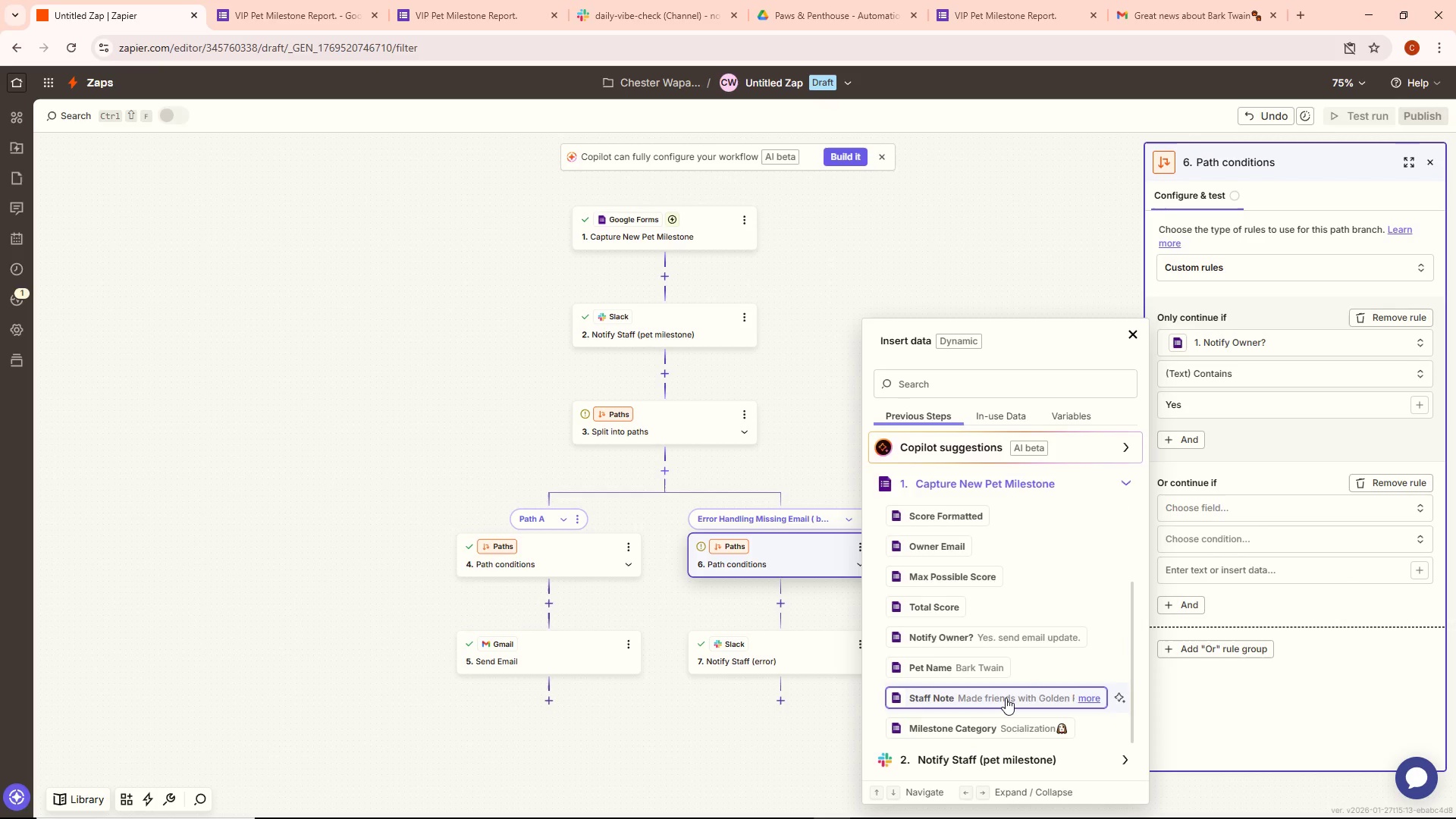 
scroll: coordinate [1006, 698], scroll_direction: up, amount: 1.0
 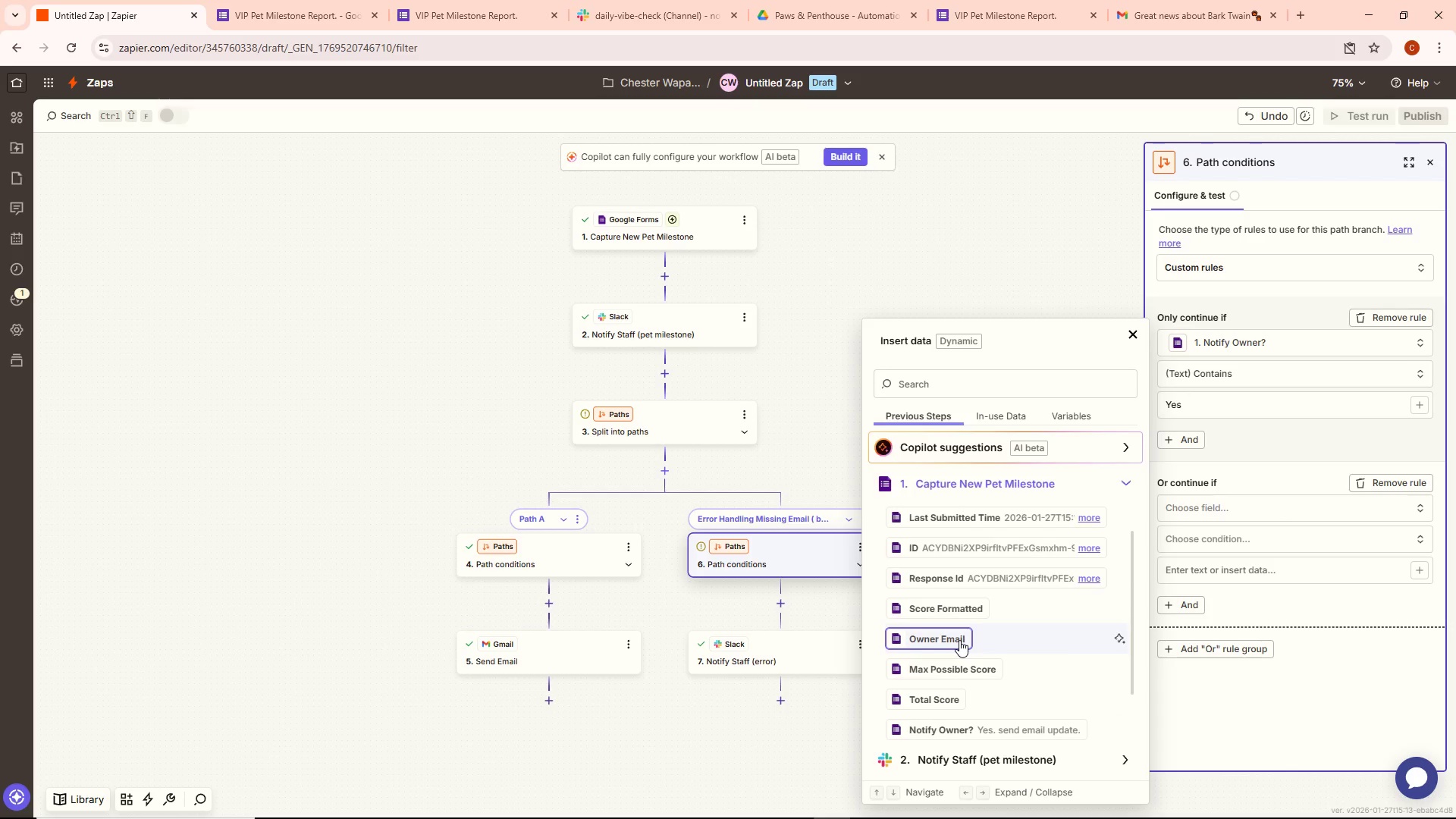 
wait(5.94)
 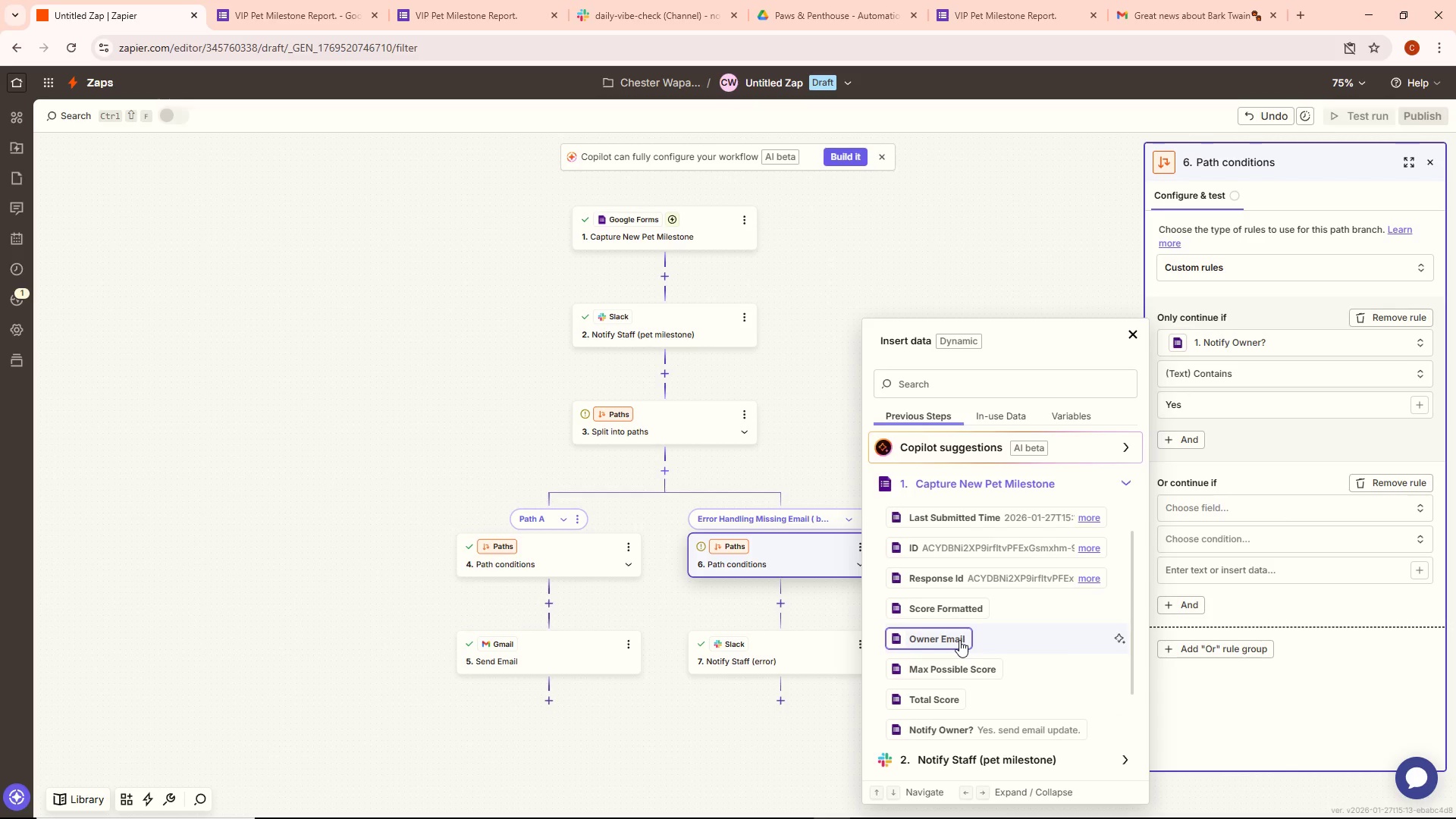 
left_click([959, 640])
 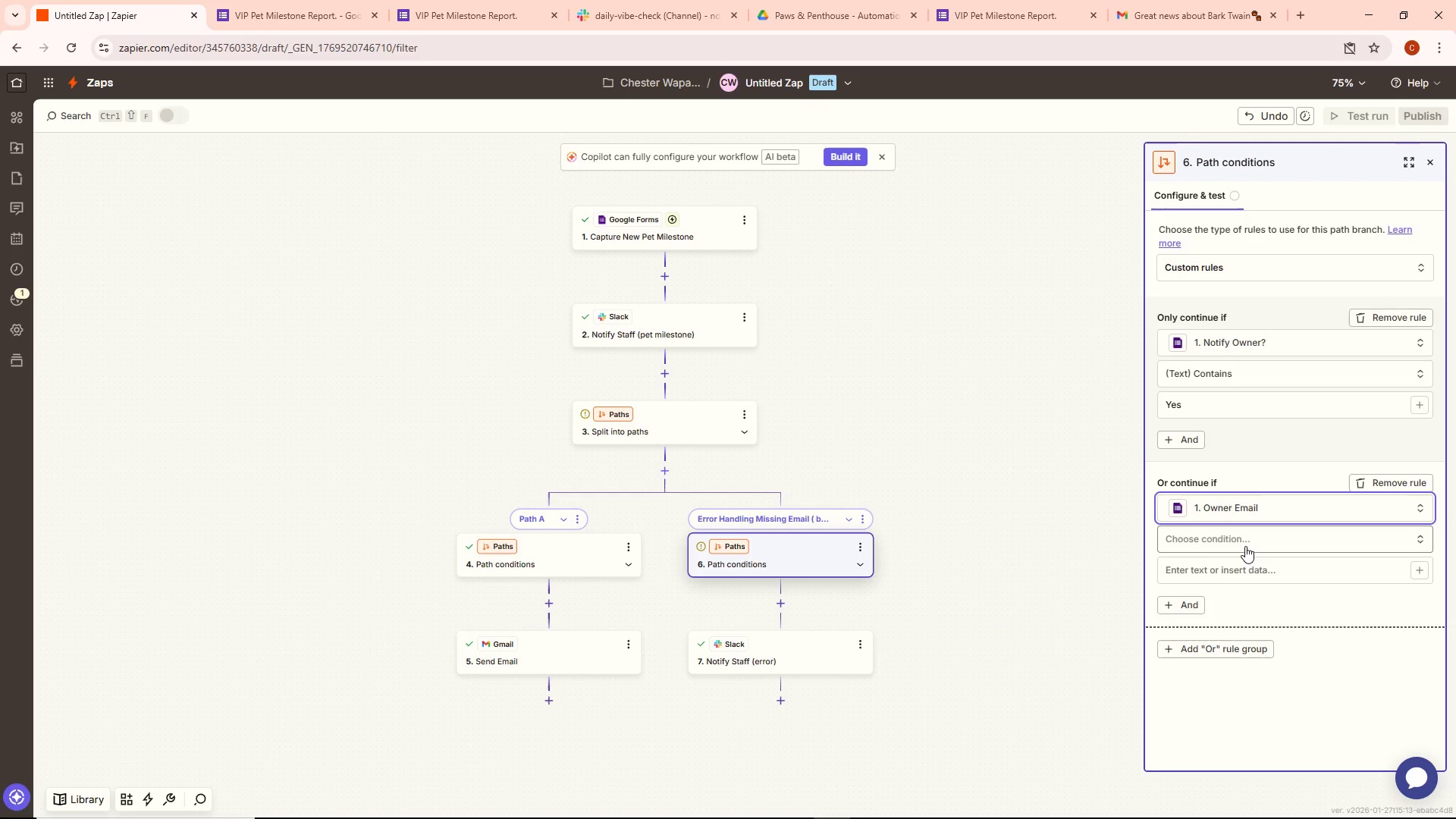 
left_click([1245, 546])
 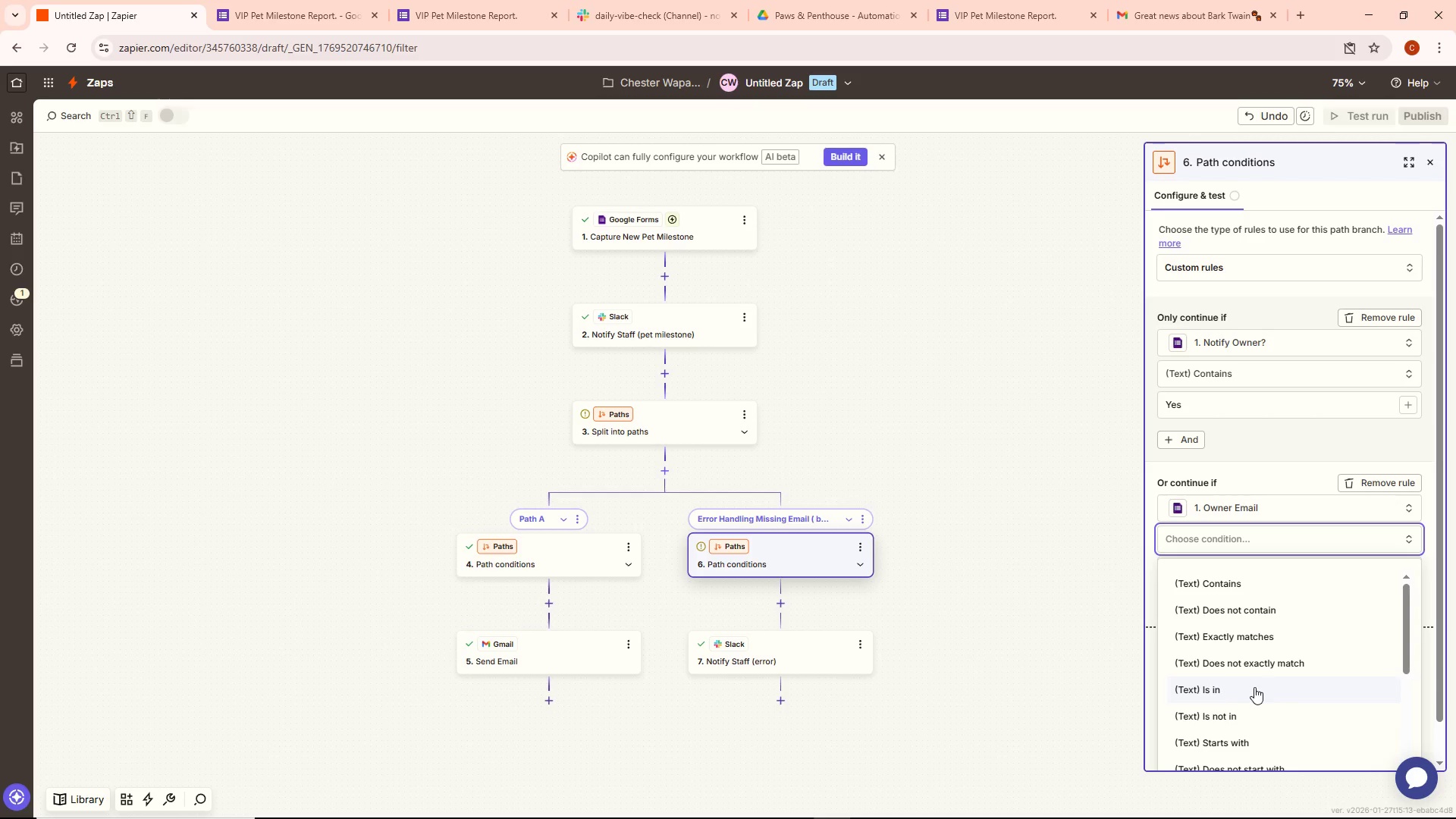 
wait(7.64)
 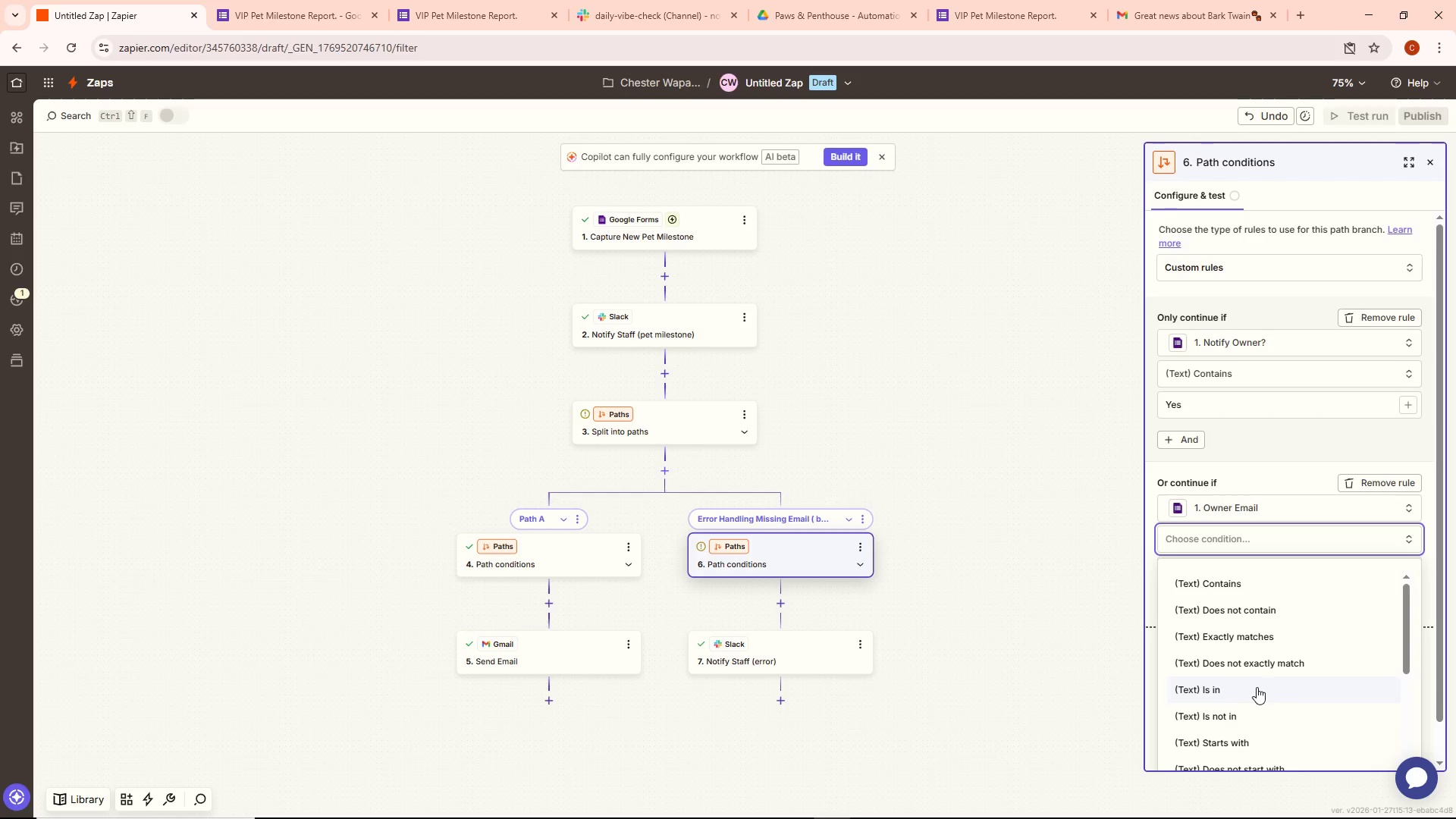 
scroll: coordinate [1251, 604], scroll_direction: up, amount: 4.0
 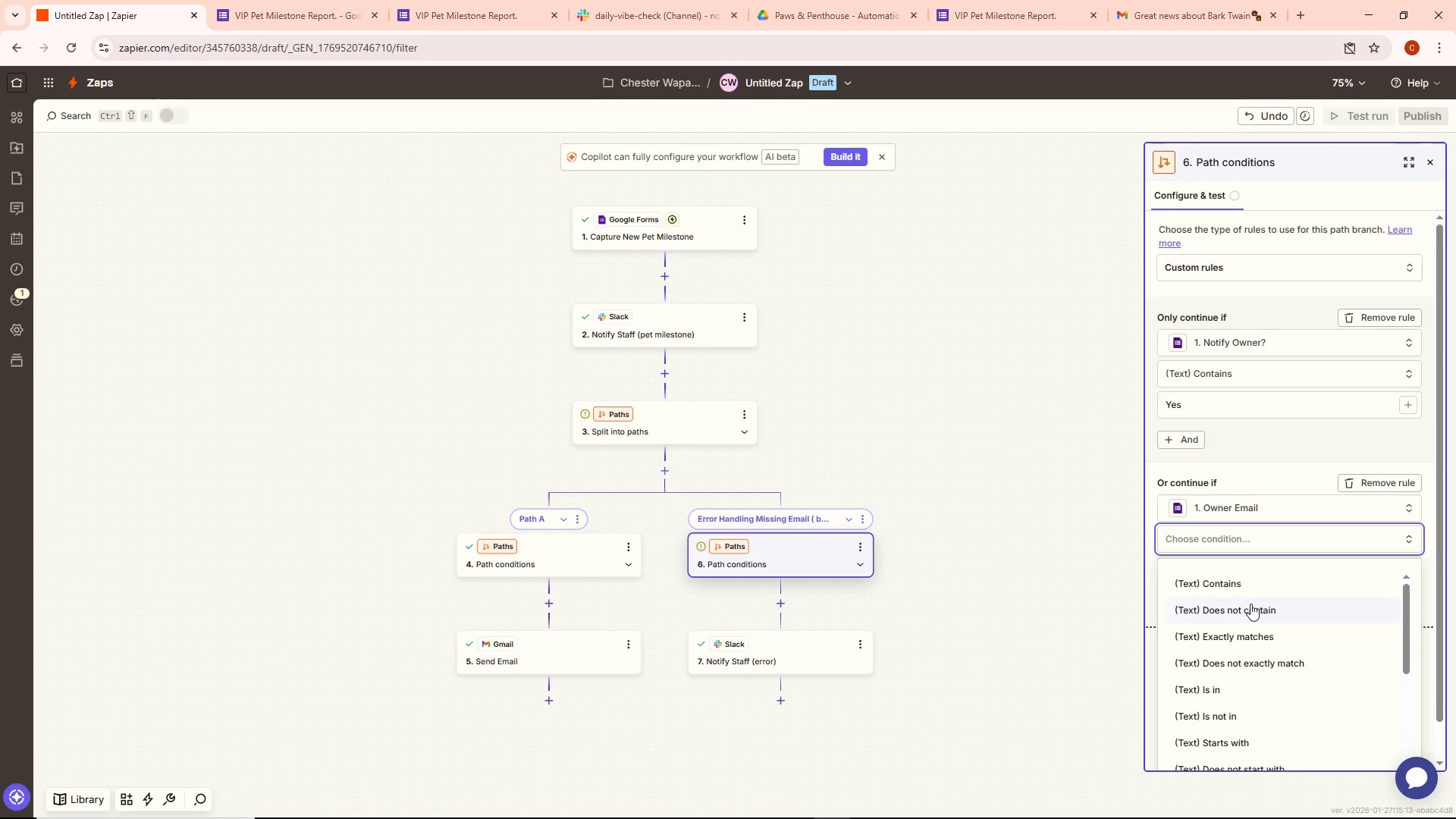 
scroll: coordinate [1257, 659], scroll_direction: down, amount: 4.0
 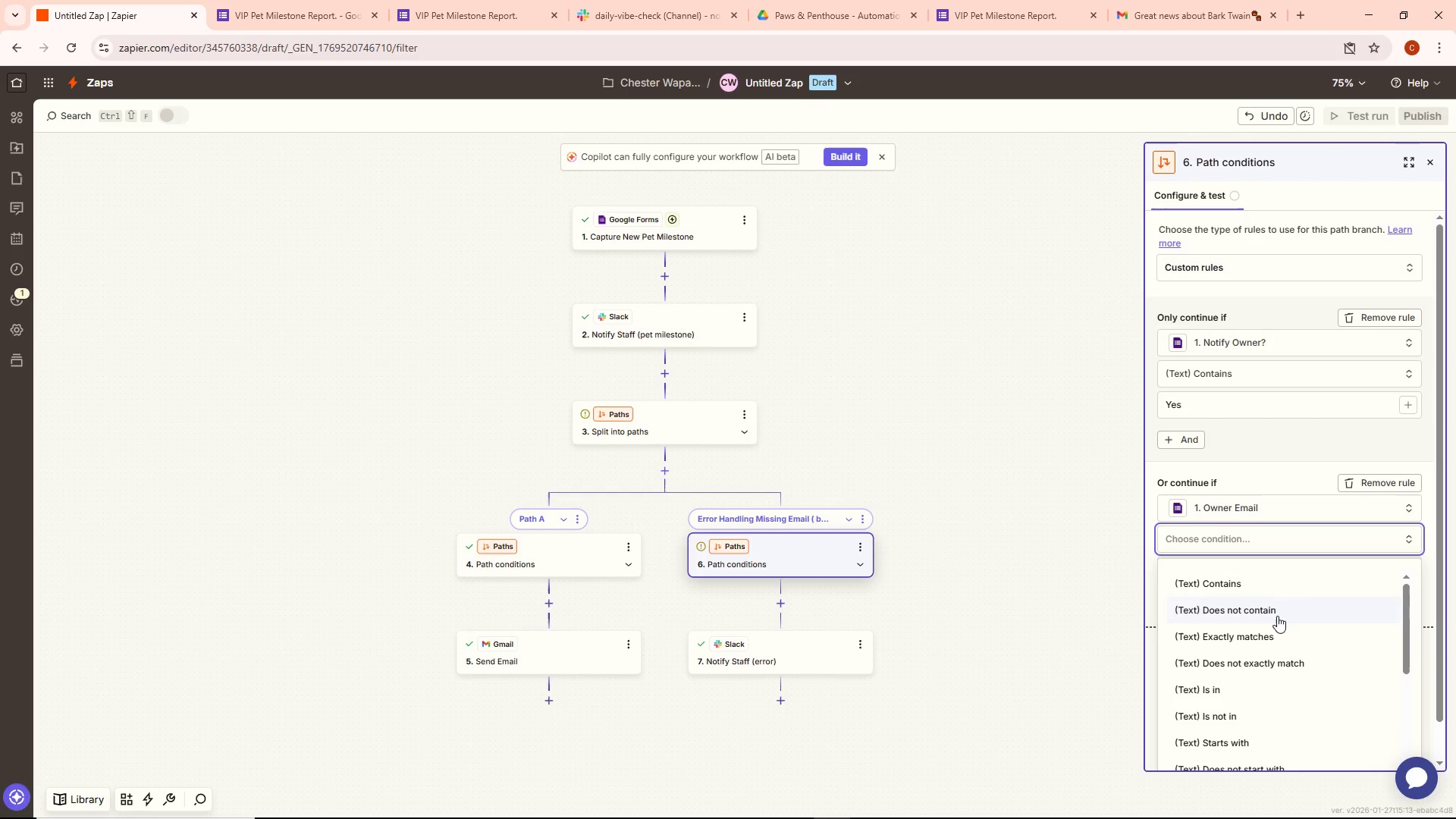 
wait(23.35)
 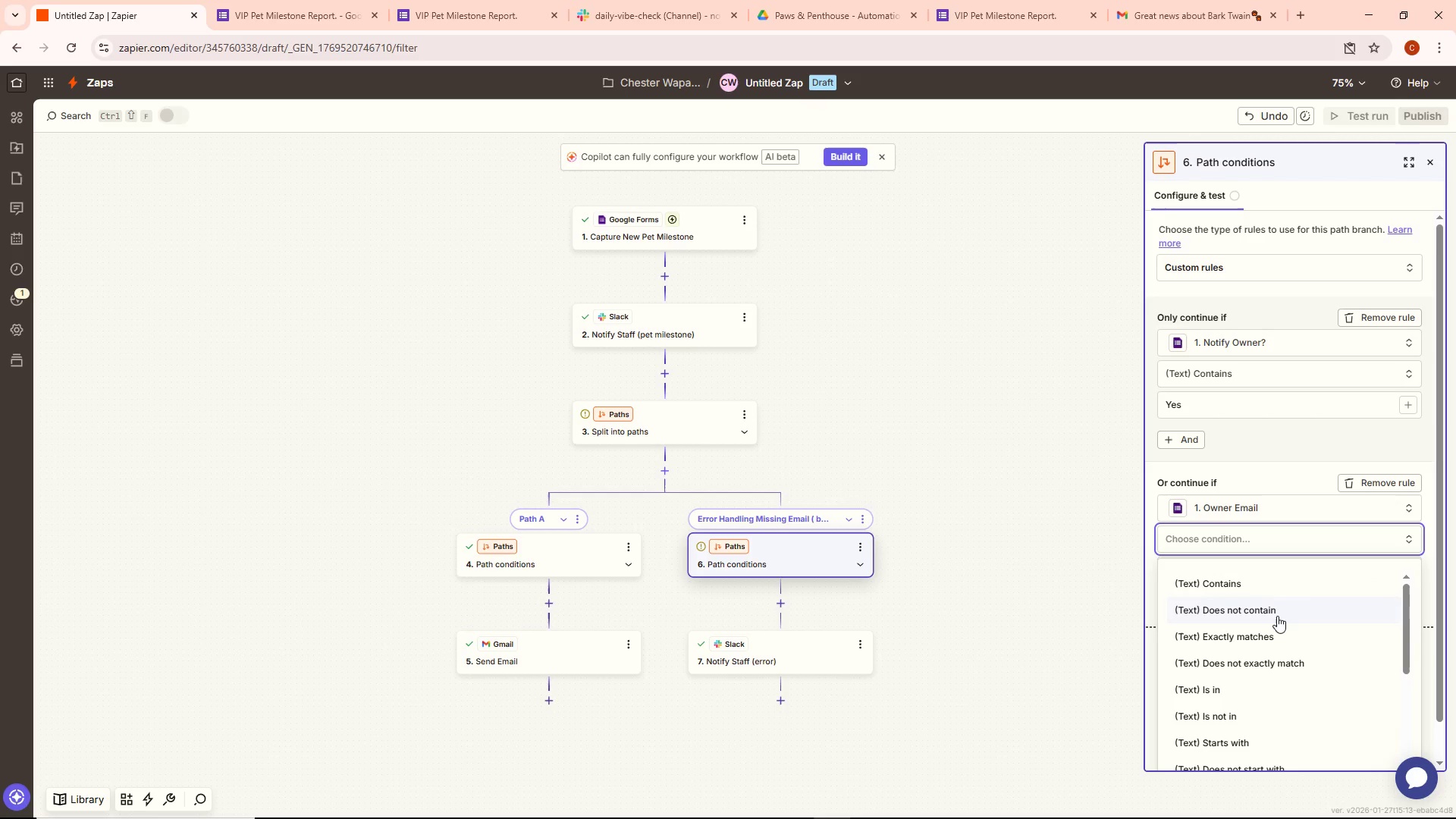 
scroll: coordinate [1267, 738], scroll_direction: down, amount: 5.0
 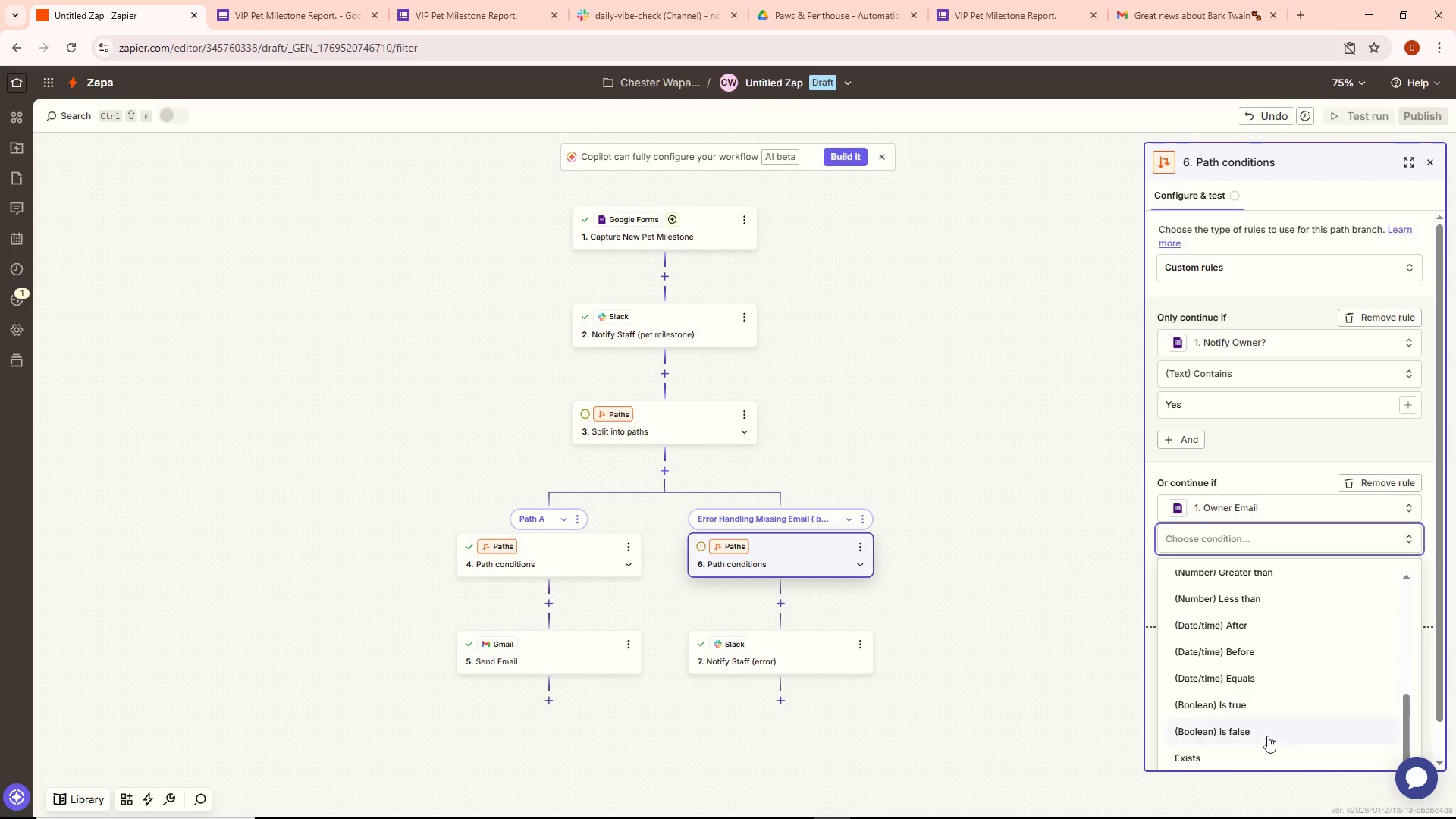 
scroll: coordinate [1267, 735], scroll_direction: up, amount: 5.0
 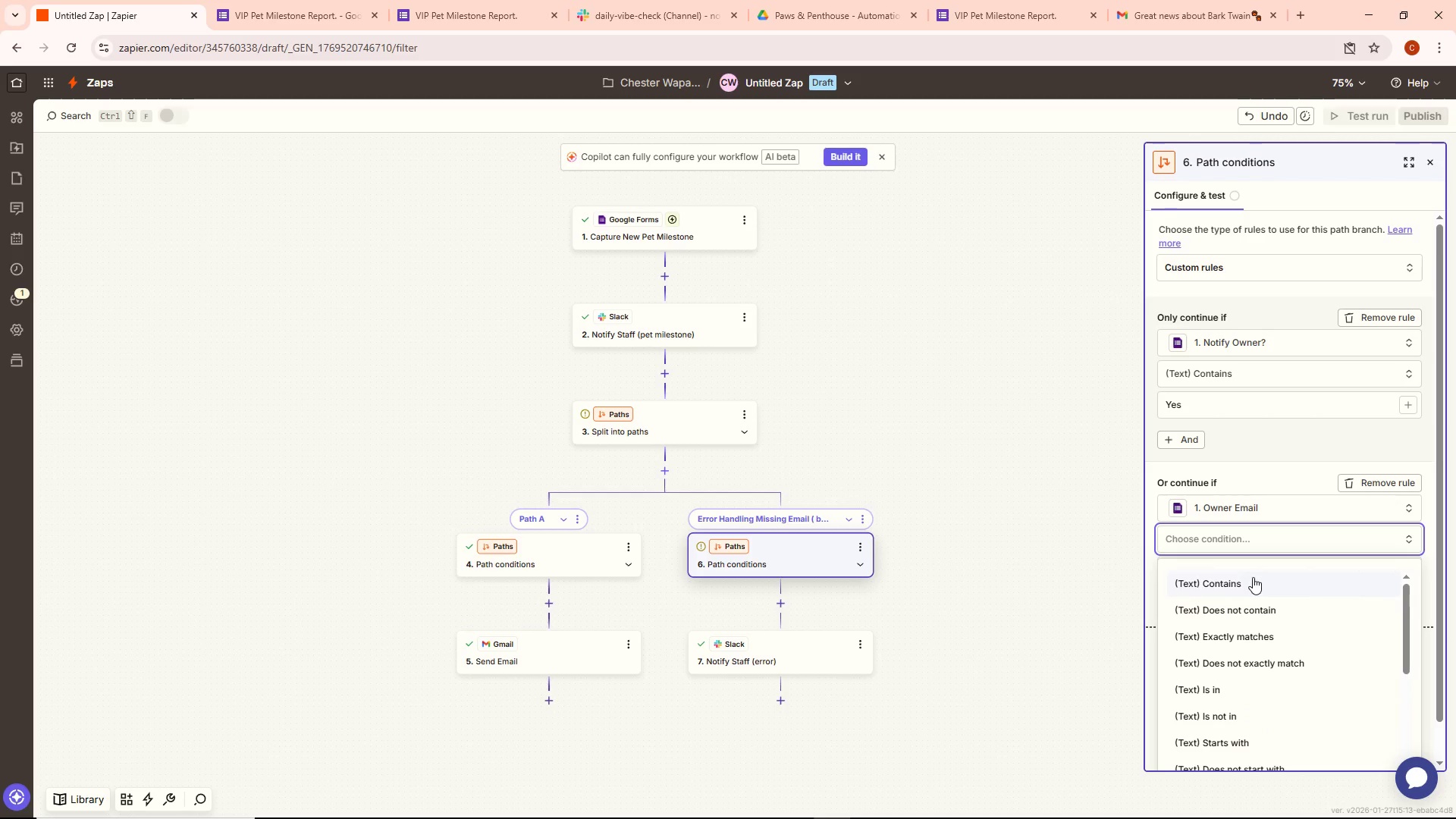 
wait(8.0)
 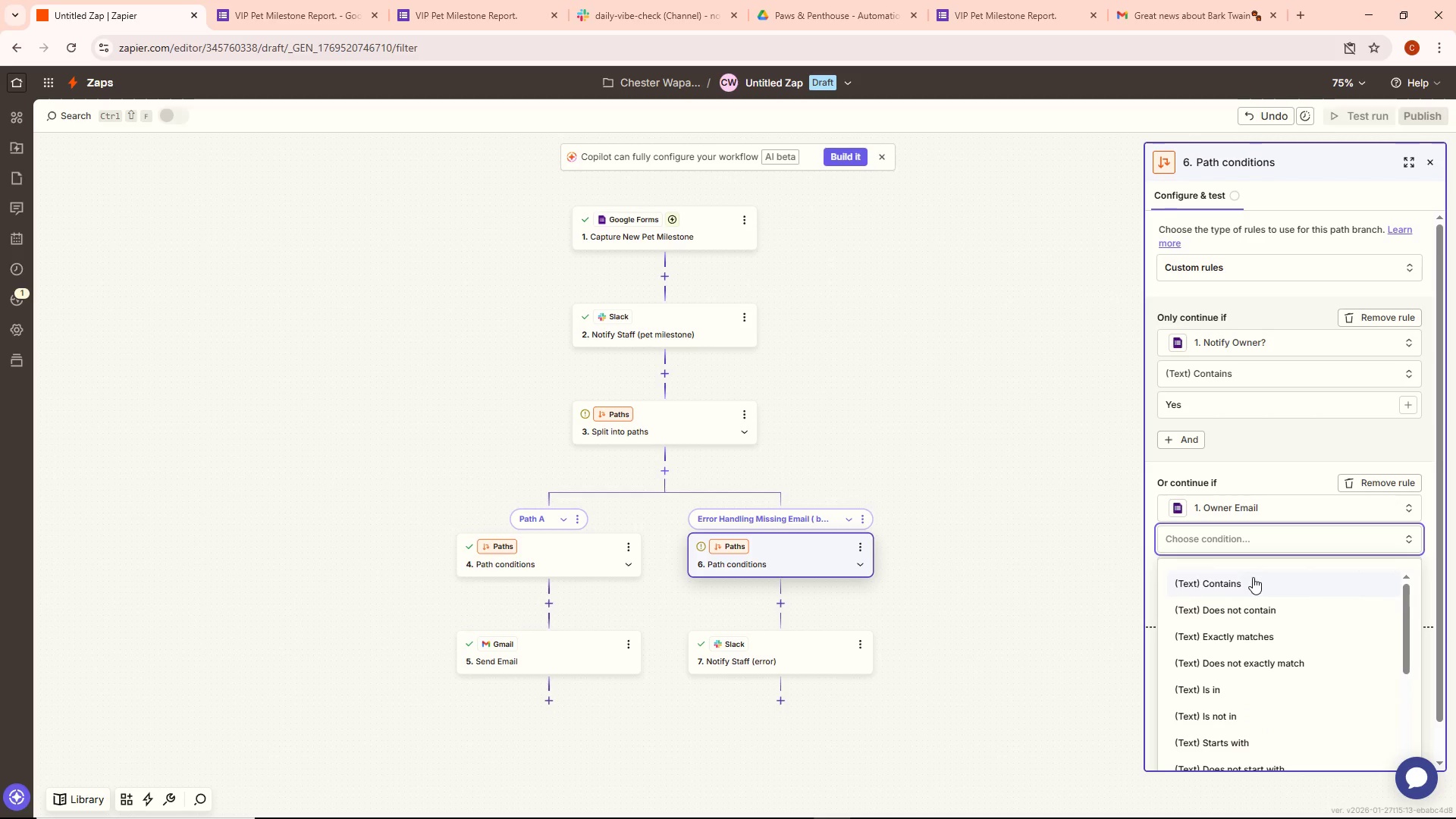 
left_click([1249, 606])
 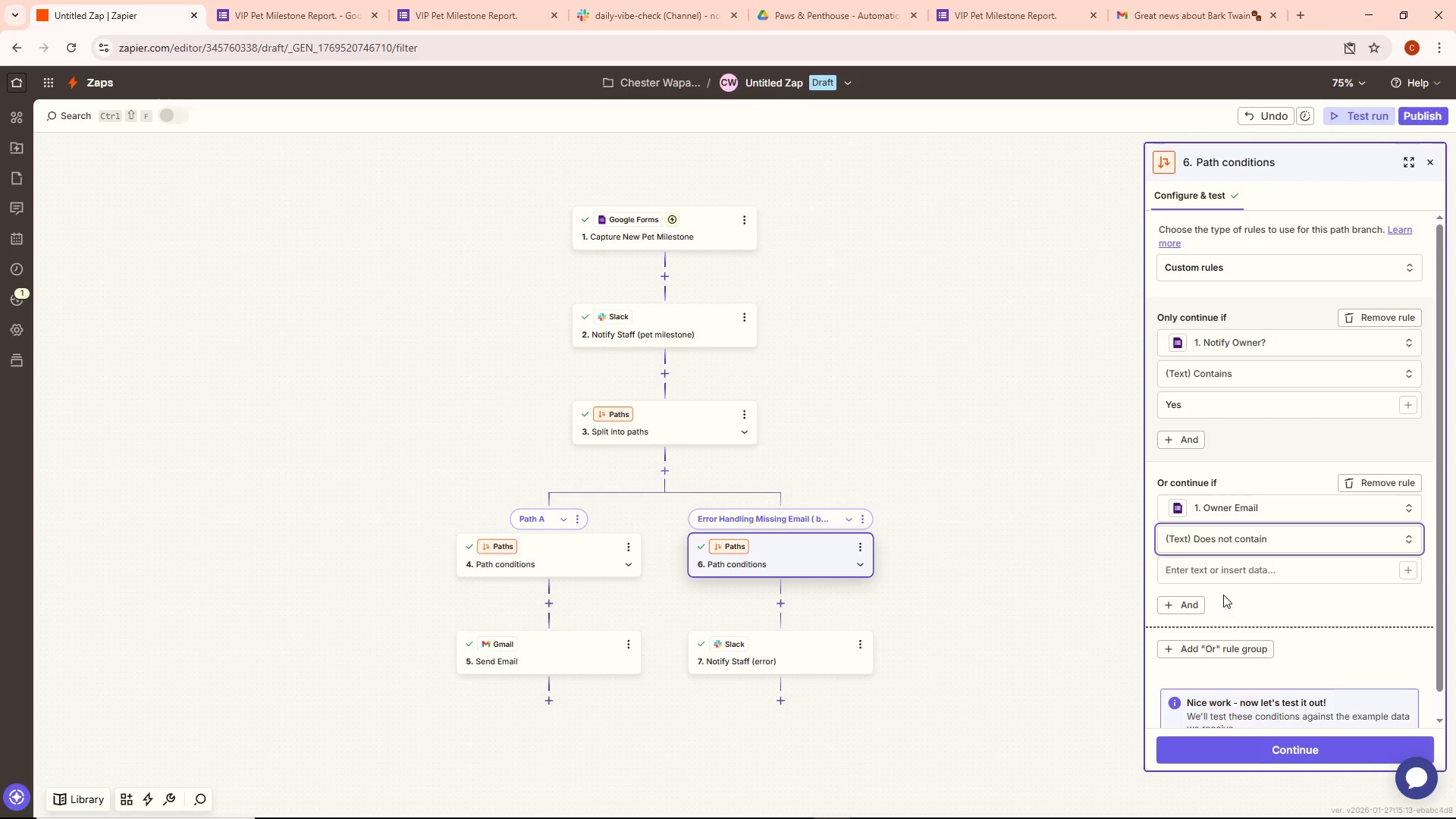 
left_click([1220, 577])
 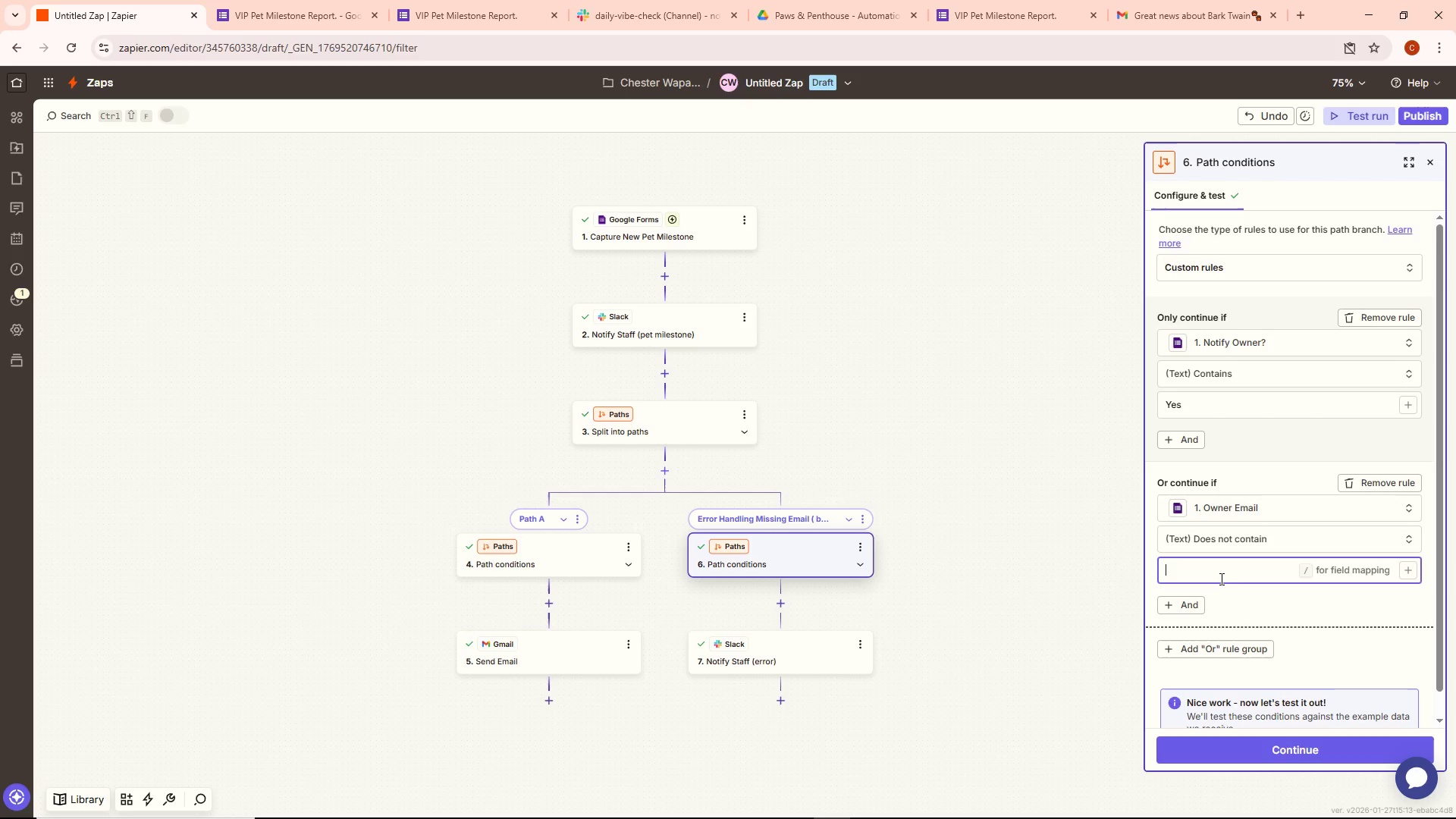 
type(@gmail.com)
 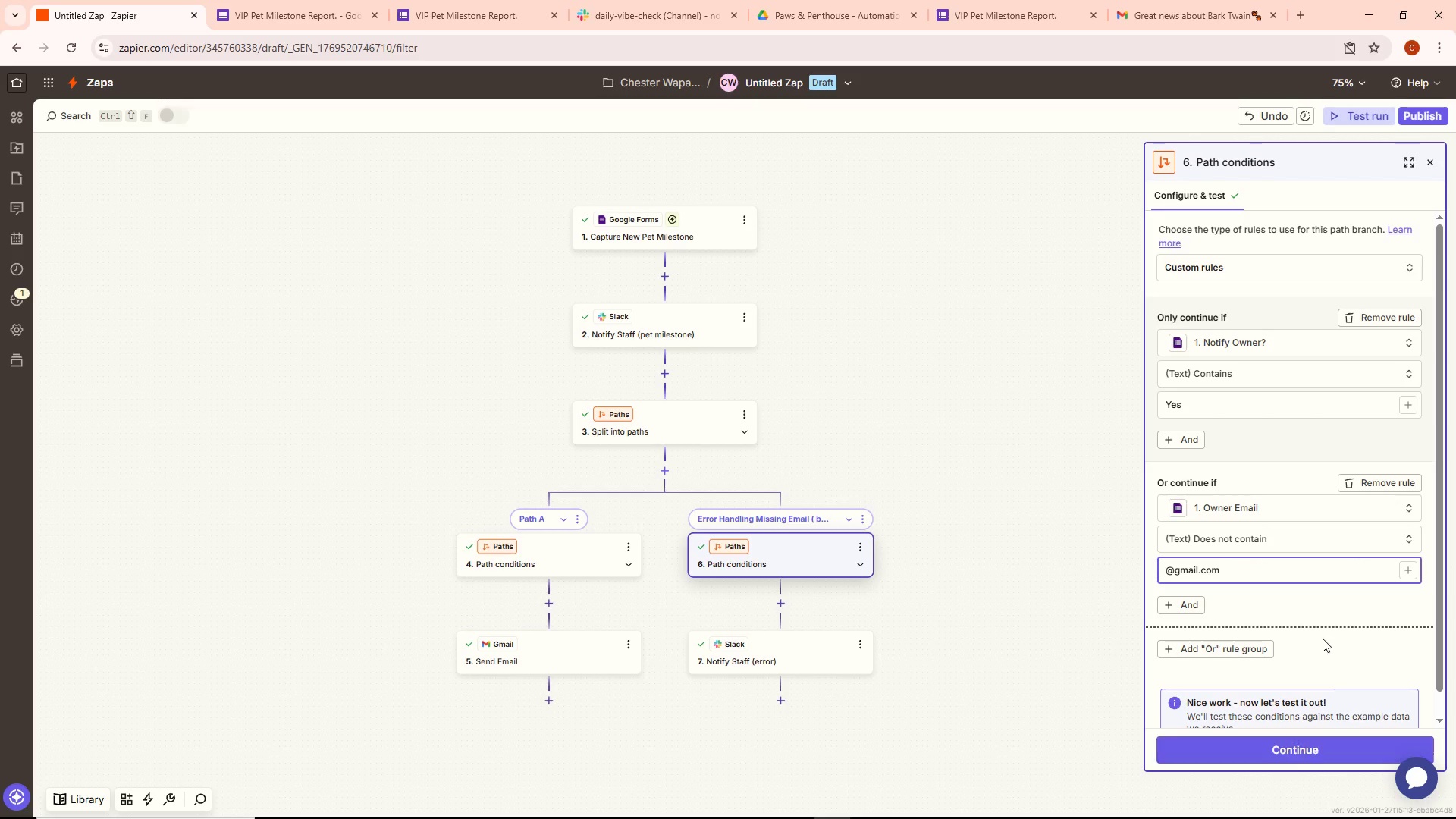 
scroll: coordinate [1325, 620], scroll_direction: down, amount: 2.0
 